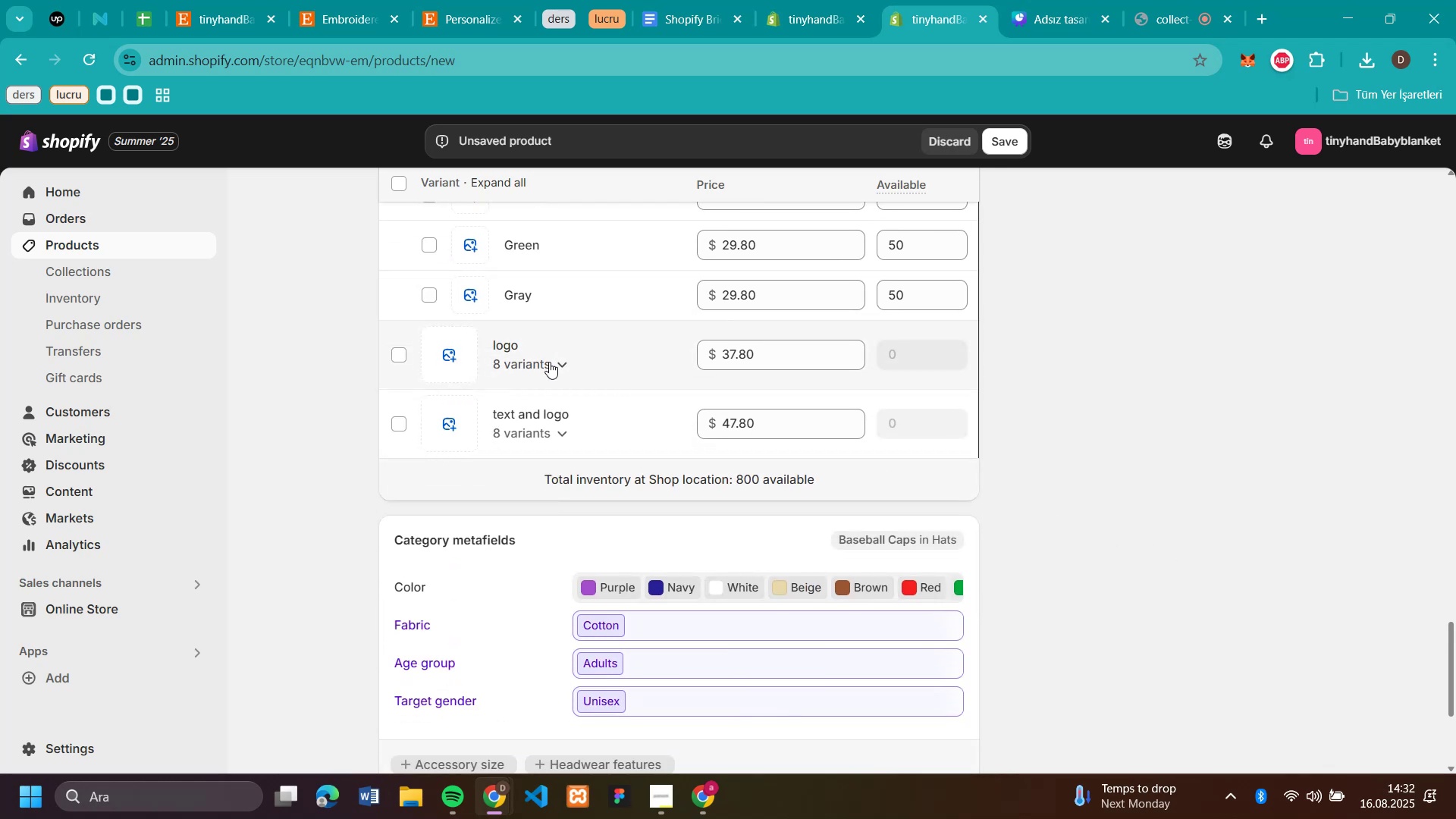 
left_click([556, 364])
 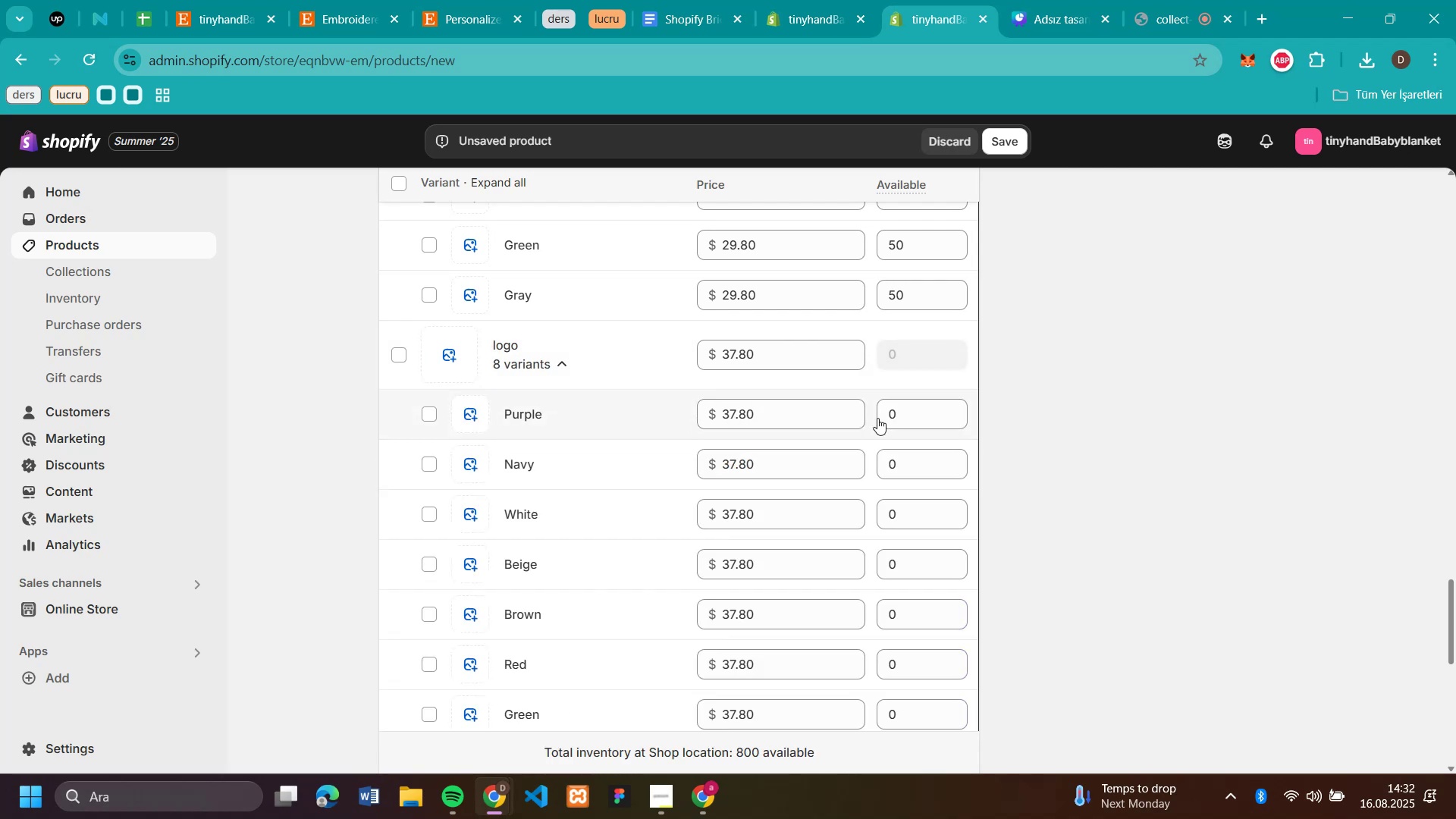 
left_click([901, 419])
 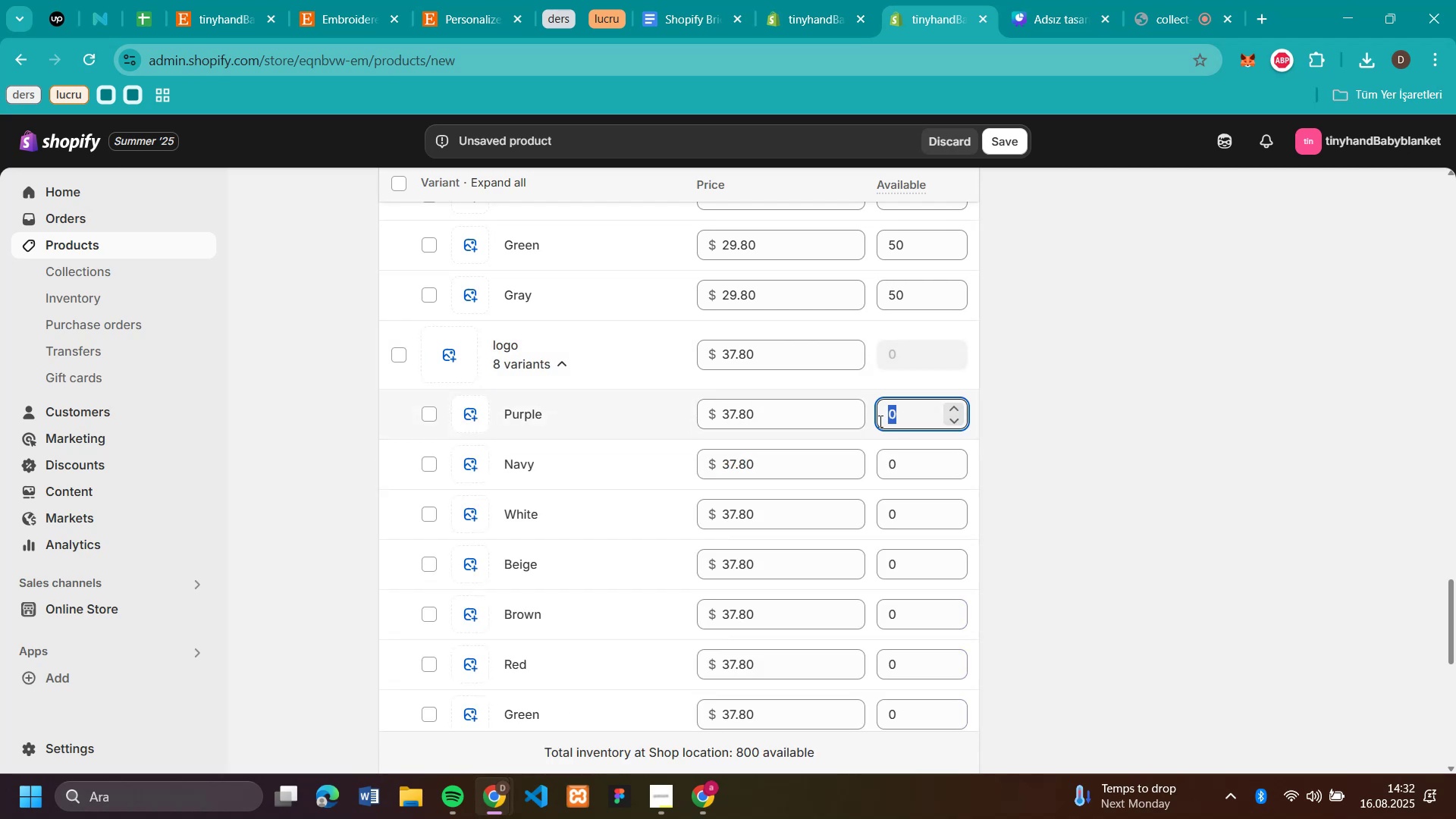 
key(Control+V)
 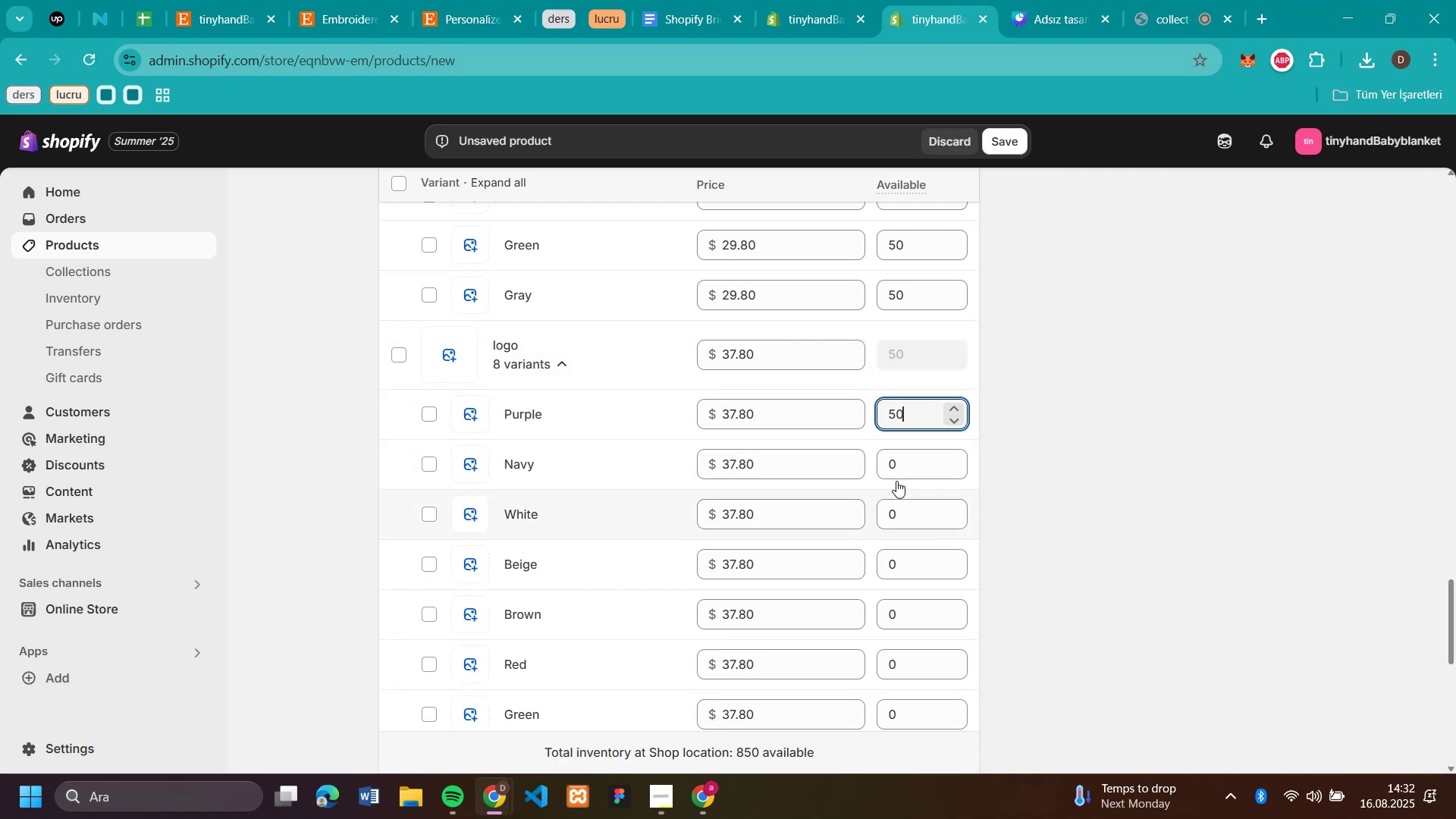 
left_click([904, 473])
 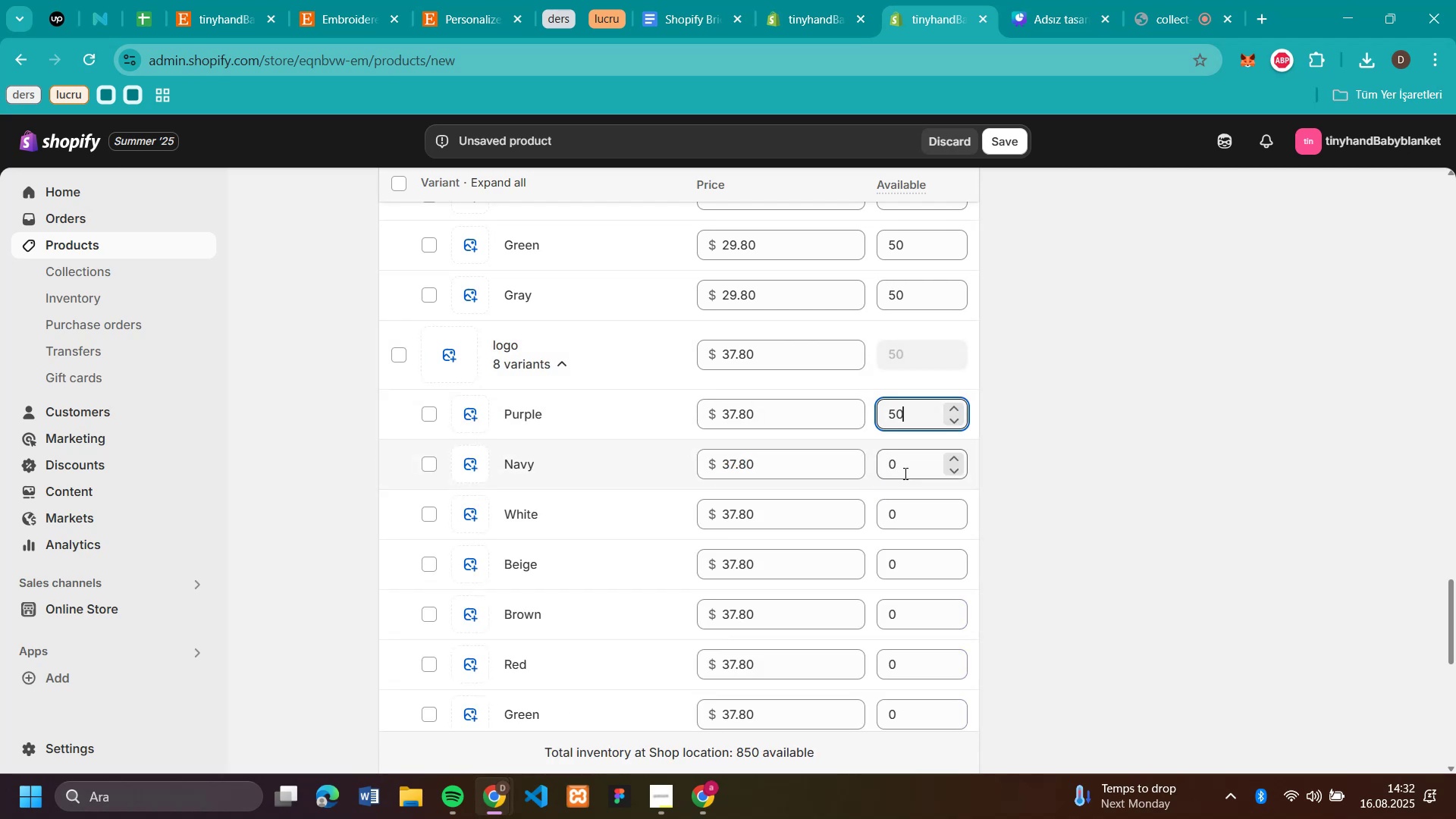 
key(Control+V)
 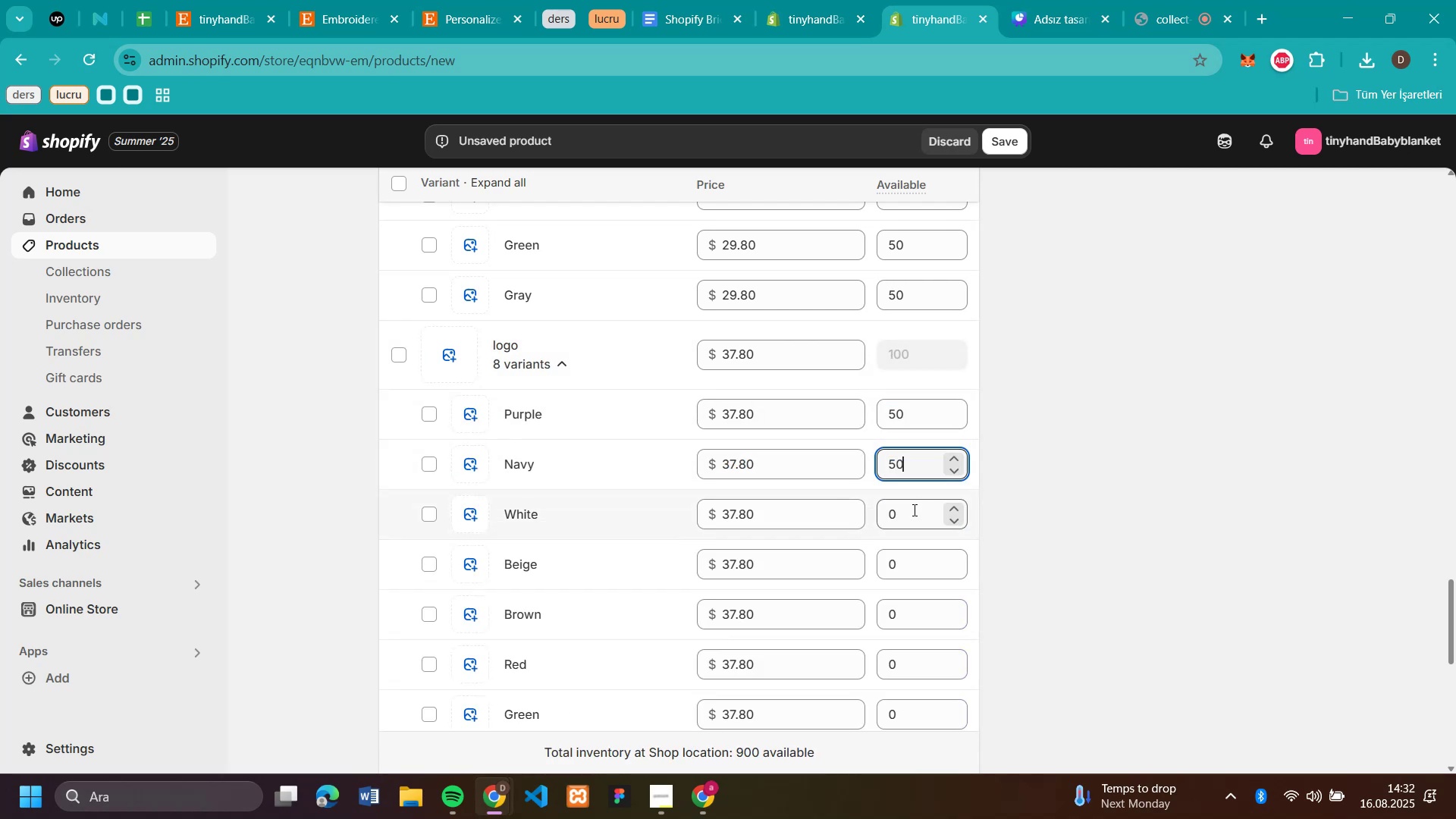 
left_click([913, 510])
 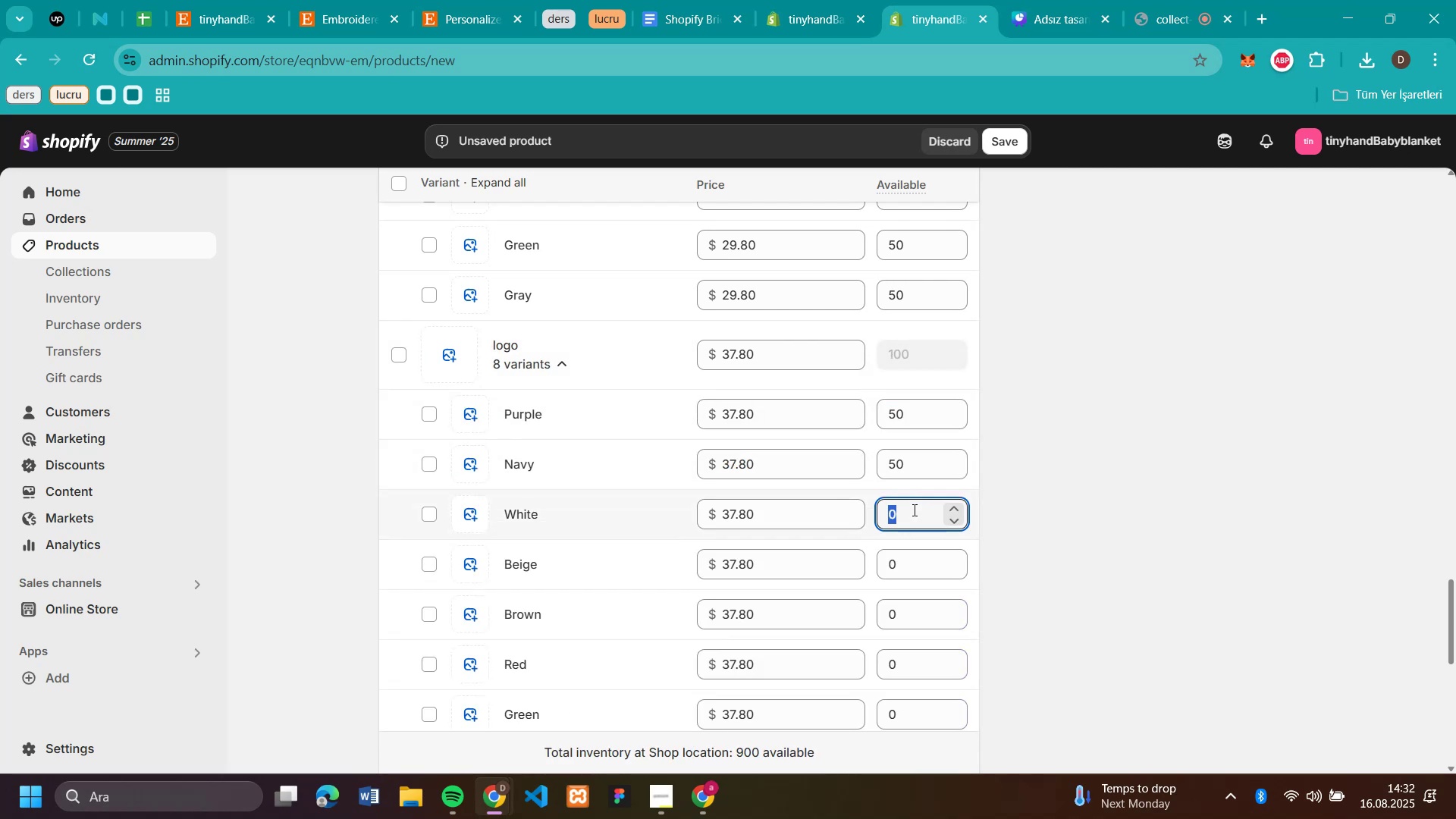 
key(Control+V)
 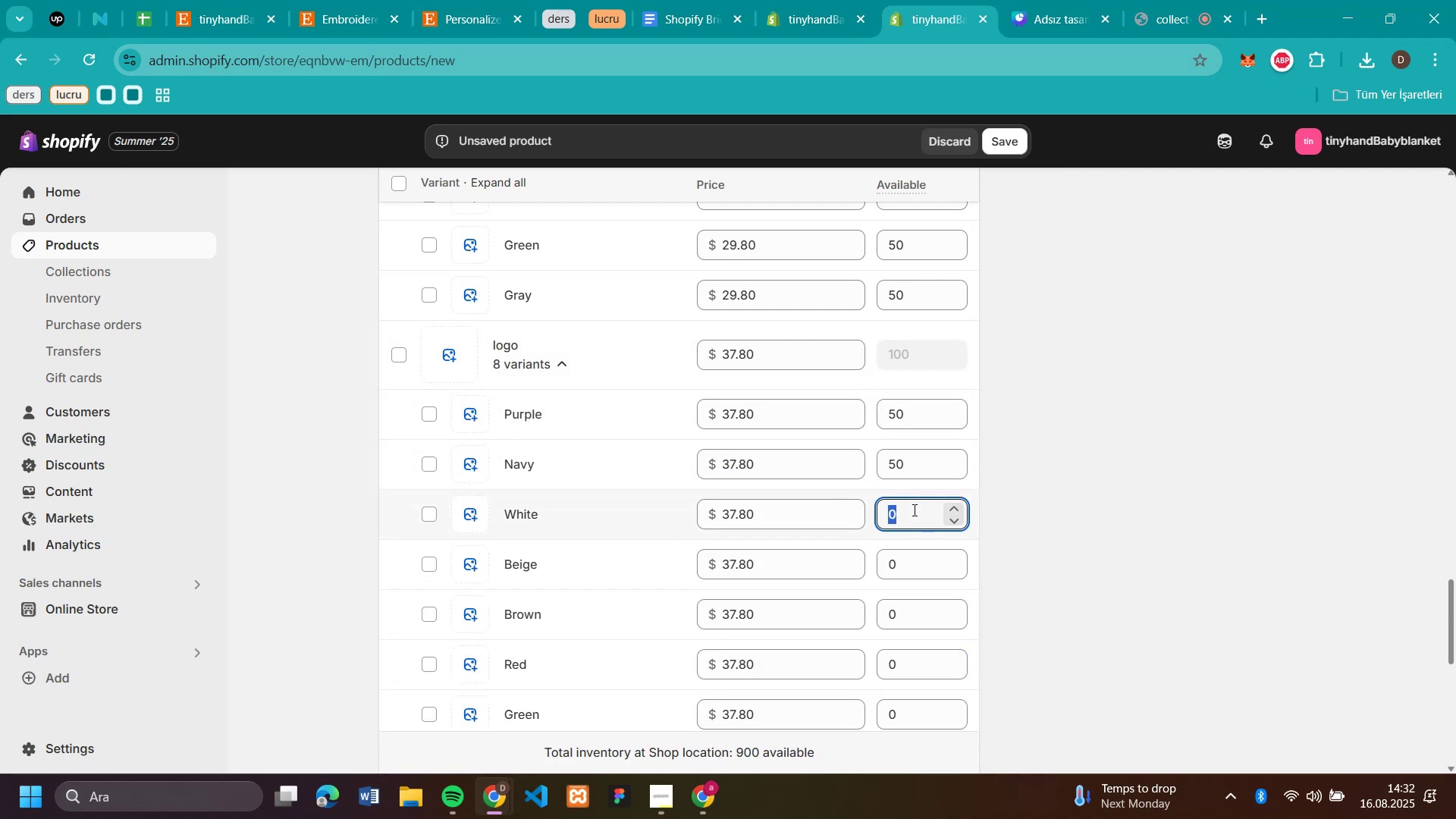 
left_click_drag(start_coordinate=[913, 510], to_coordinate=[914, 535])
 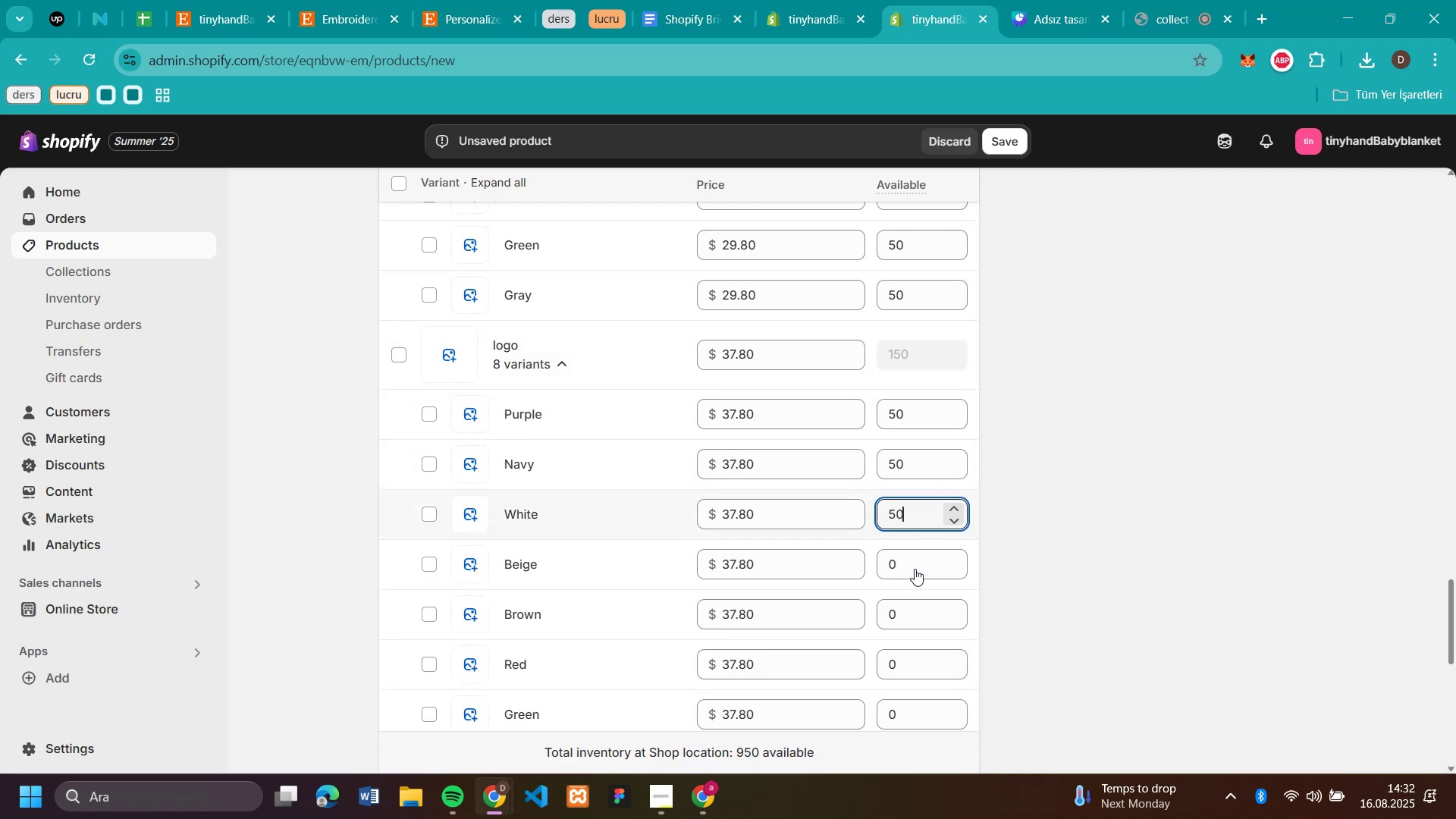 
left_click([915, 569])
 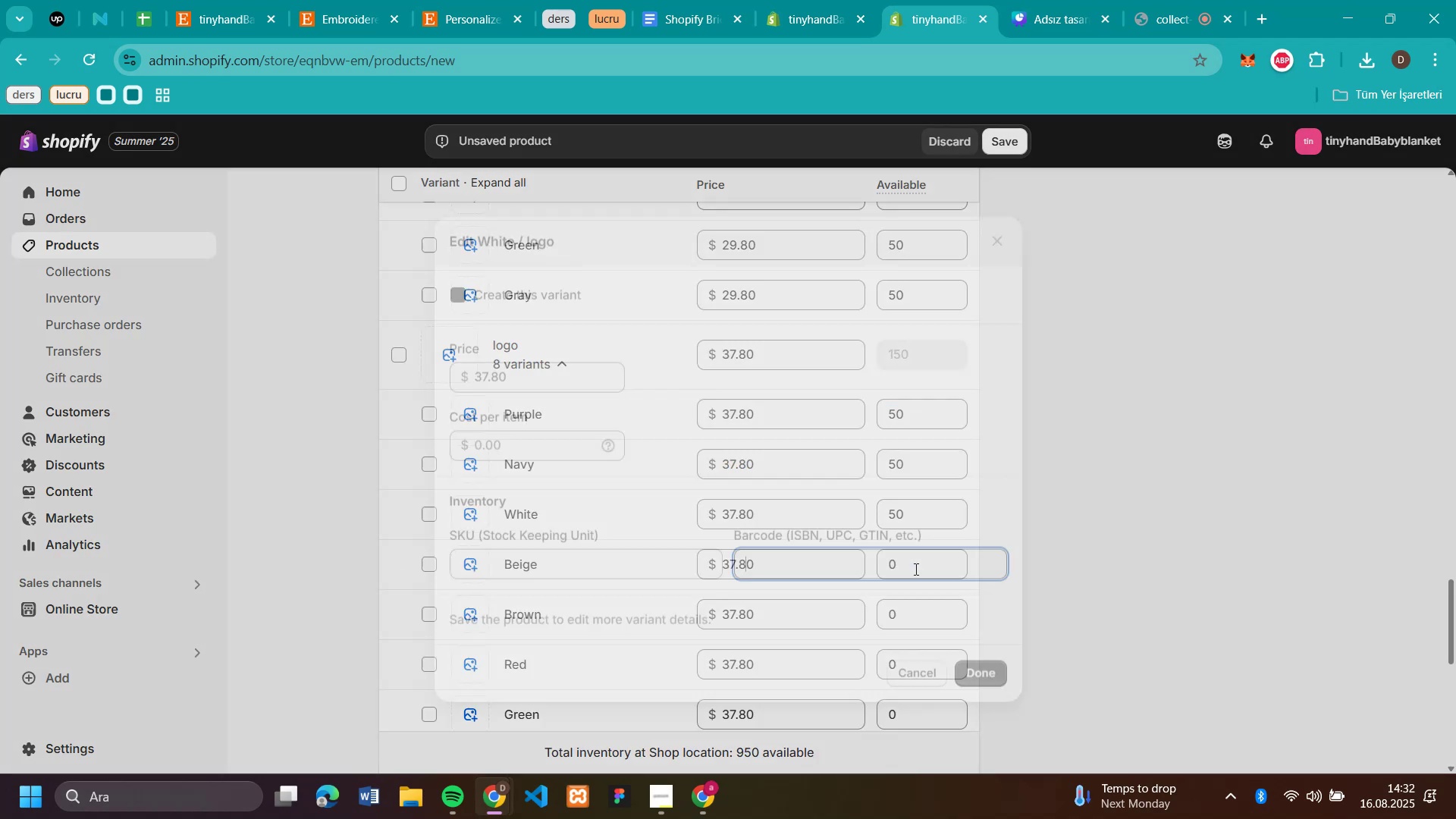 
key(Control+ControlLeft)
 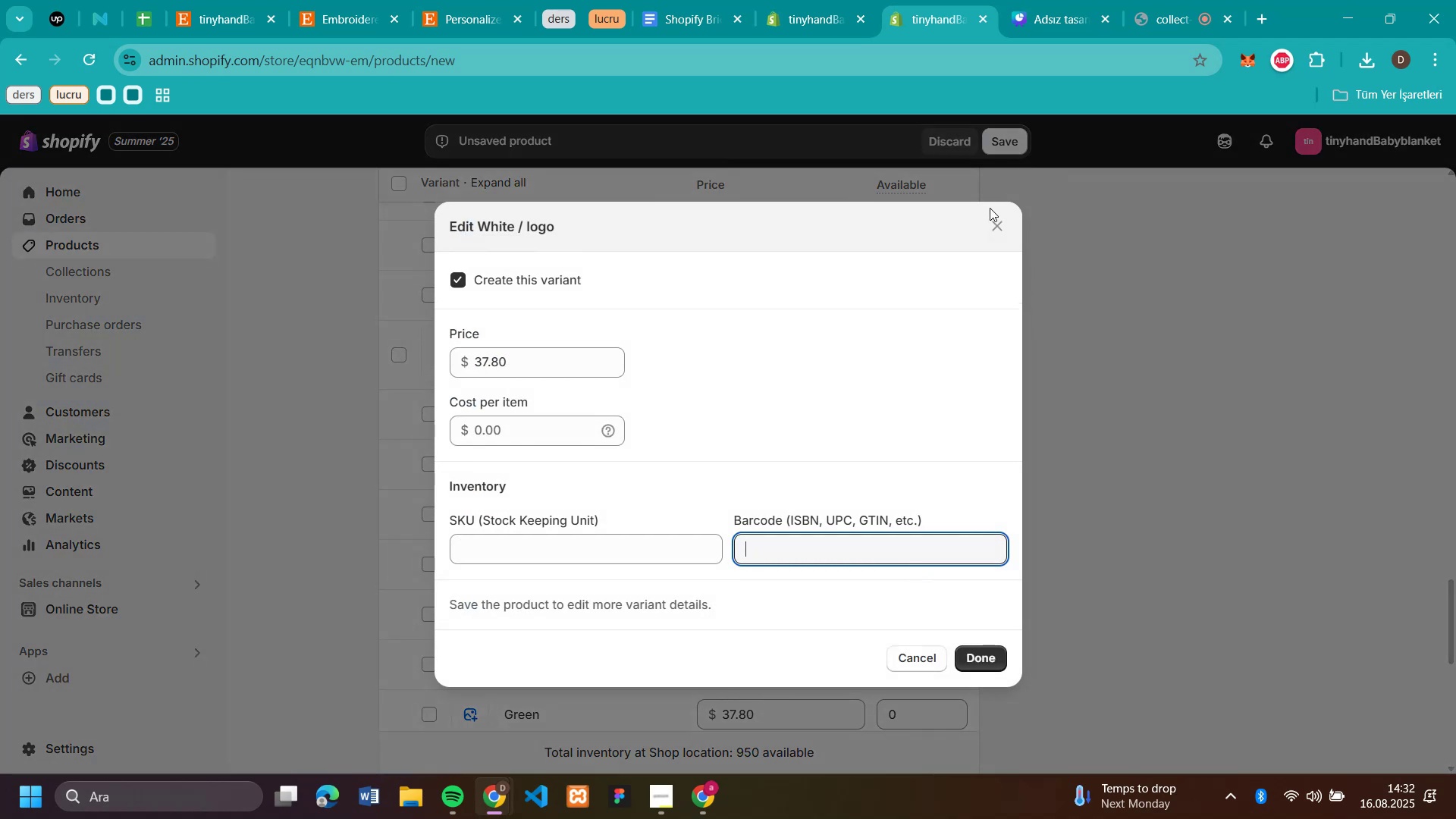 
left_click([994, 225])
 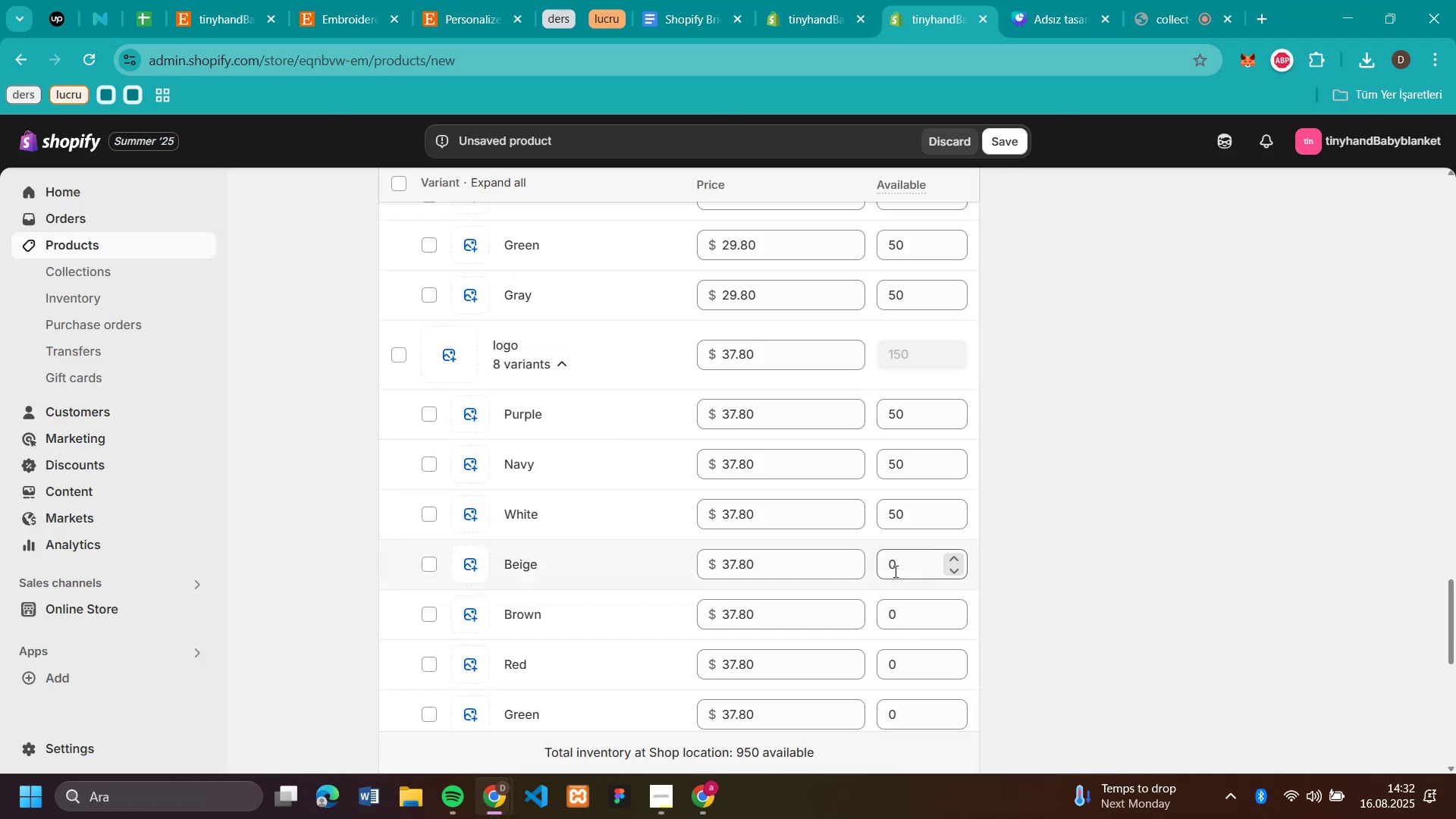 
left_click([900, 559])
 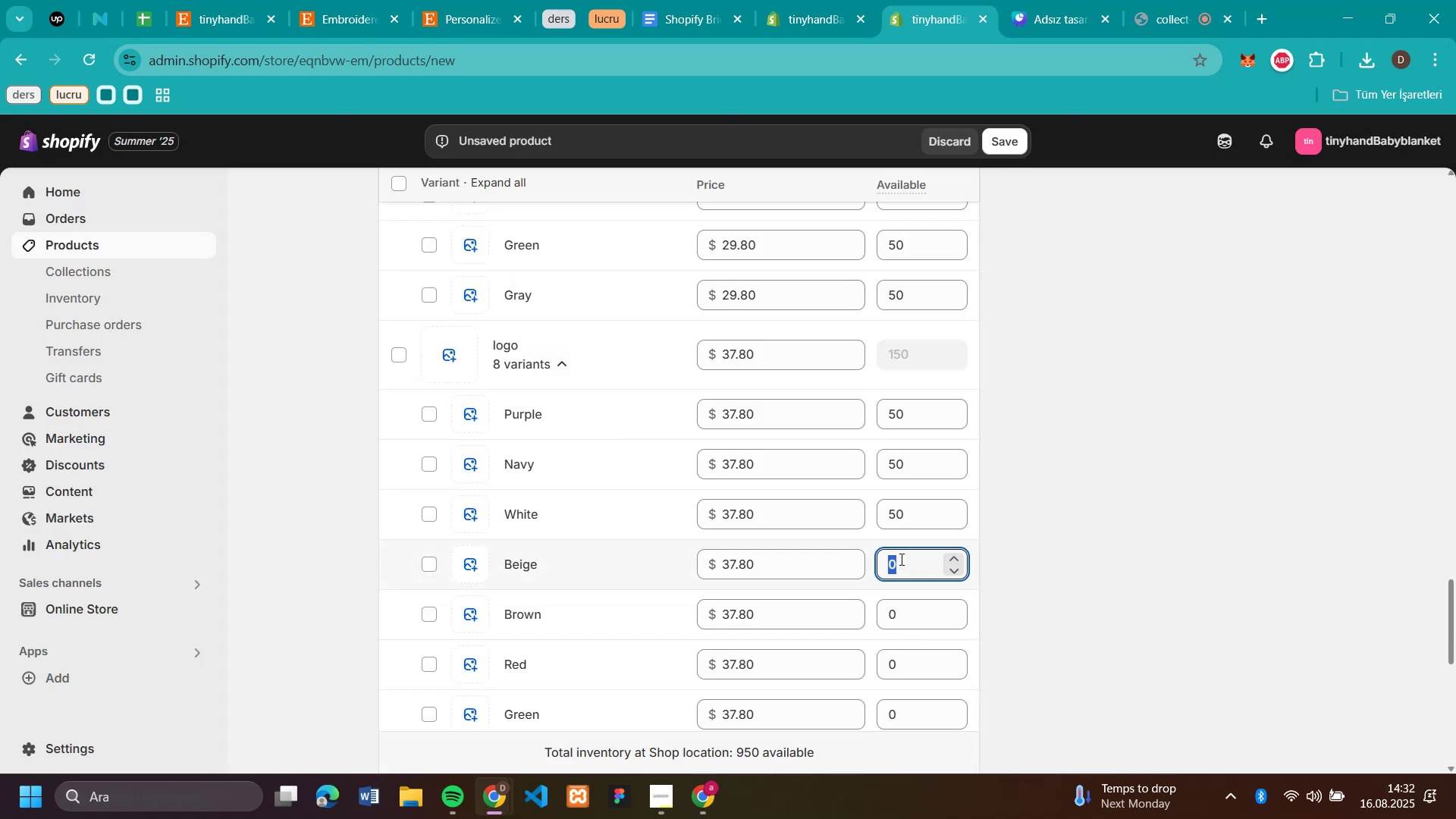 
key(Control+V)
 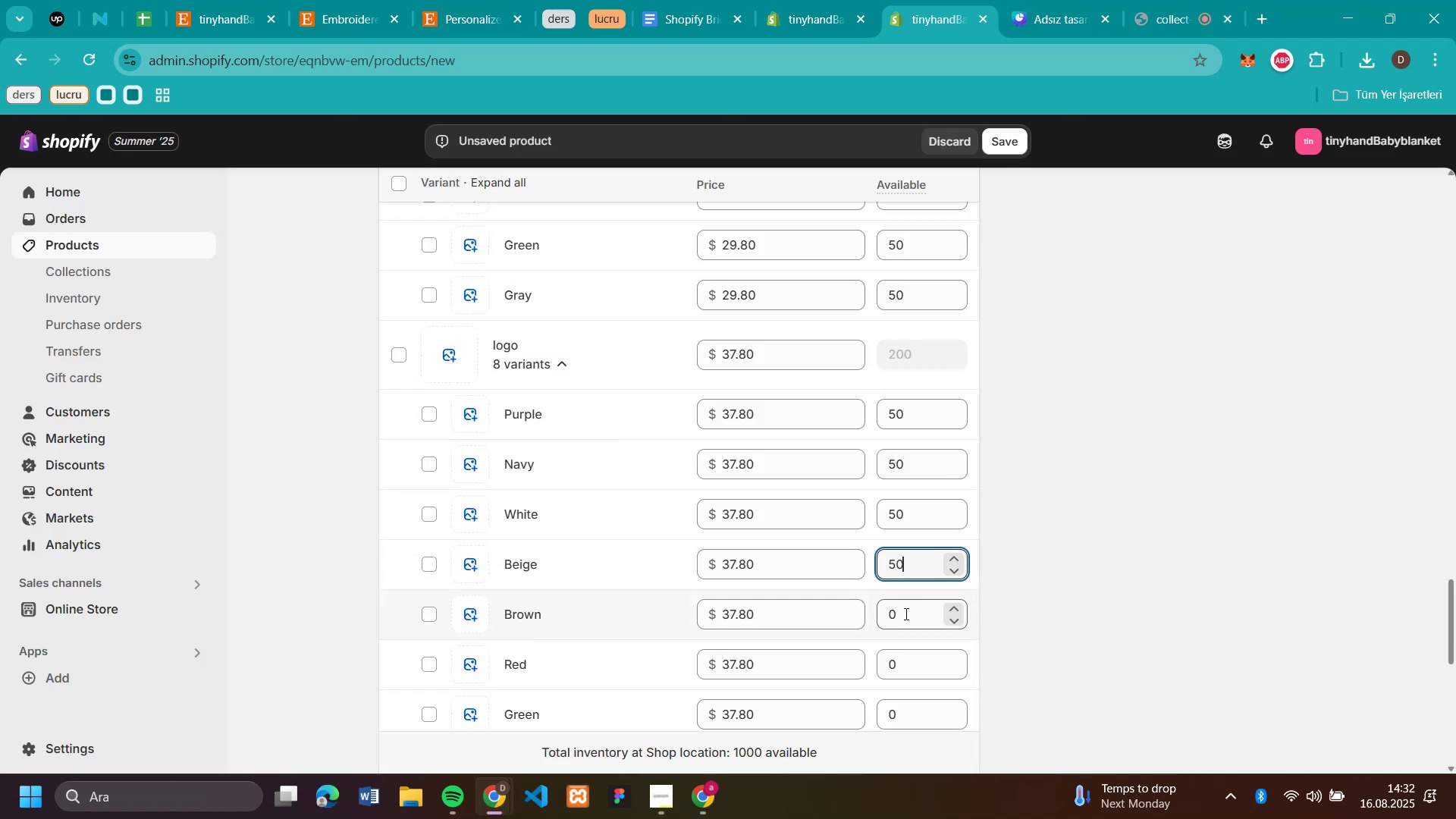 
left_click([905, 613])
 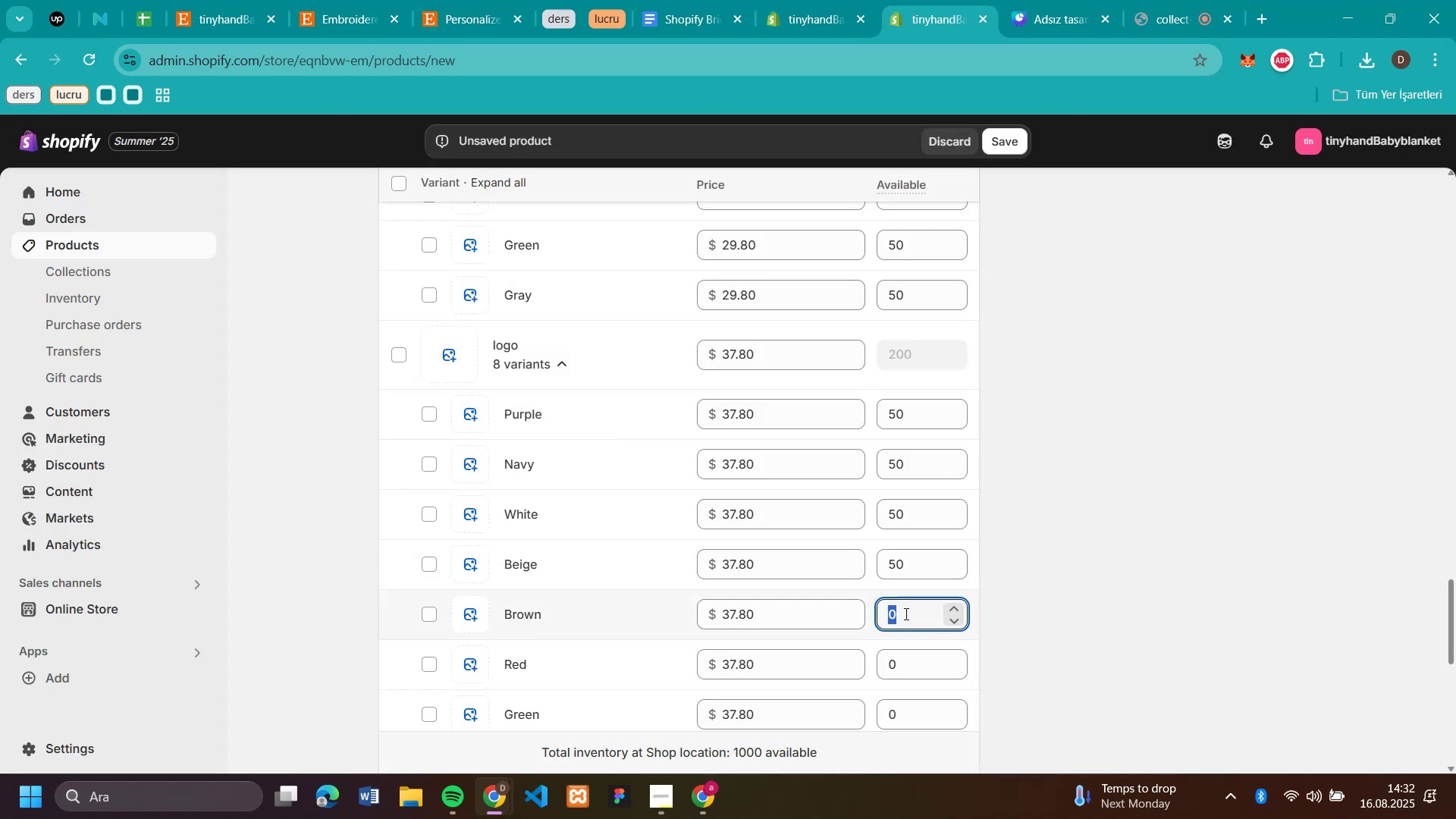 
key(Control+V)
 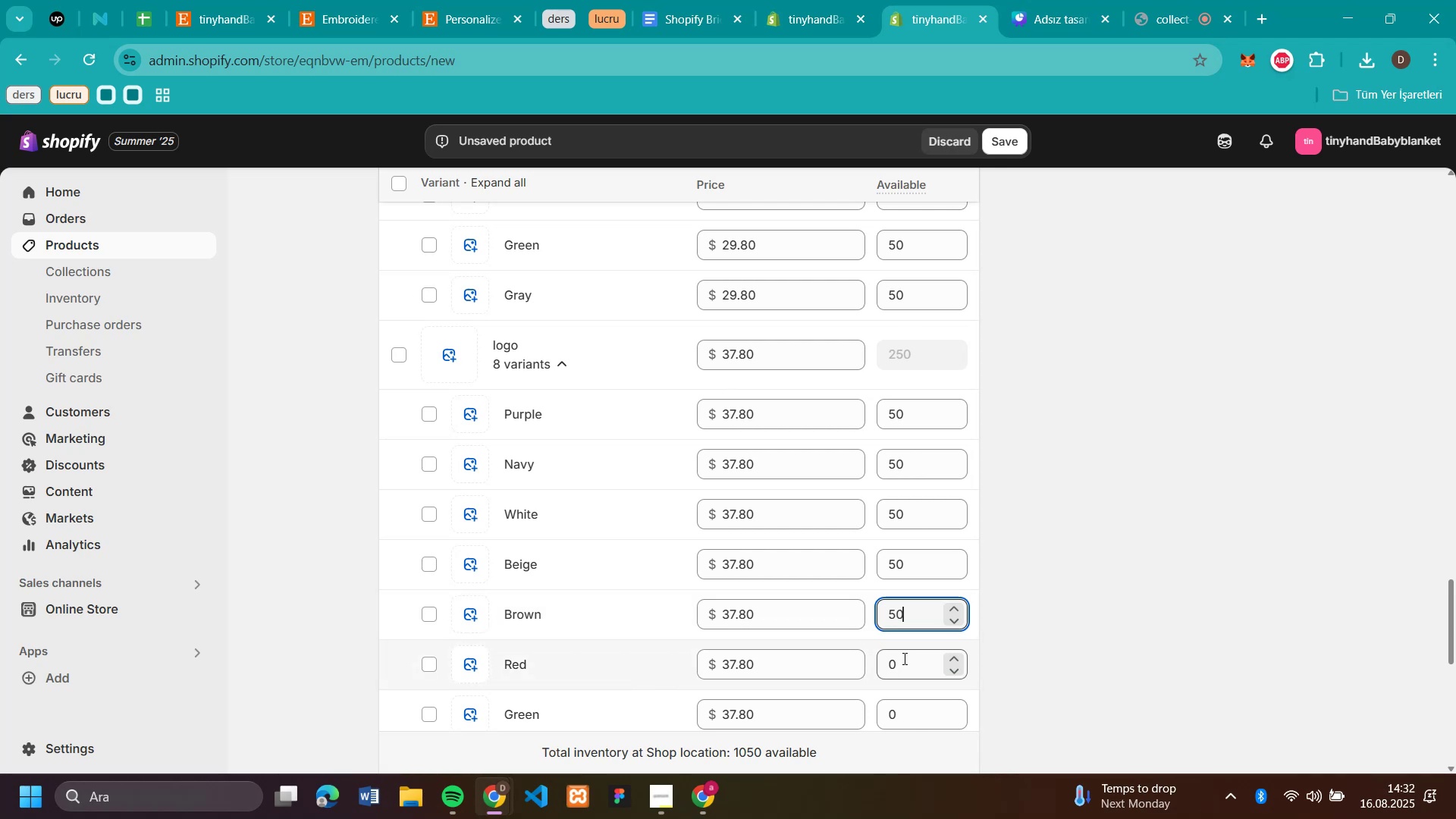 
left_click([903, 658])
 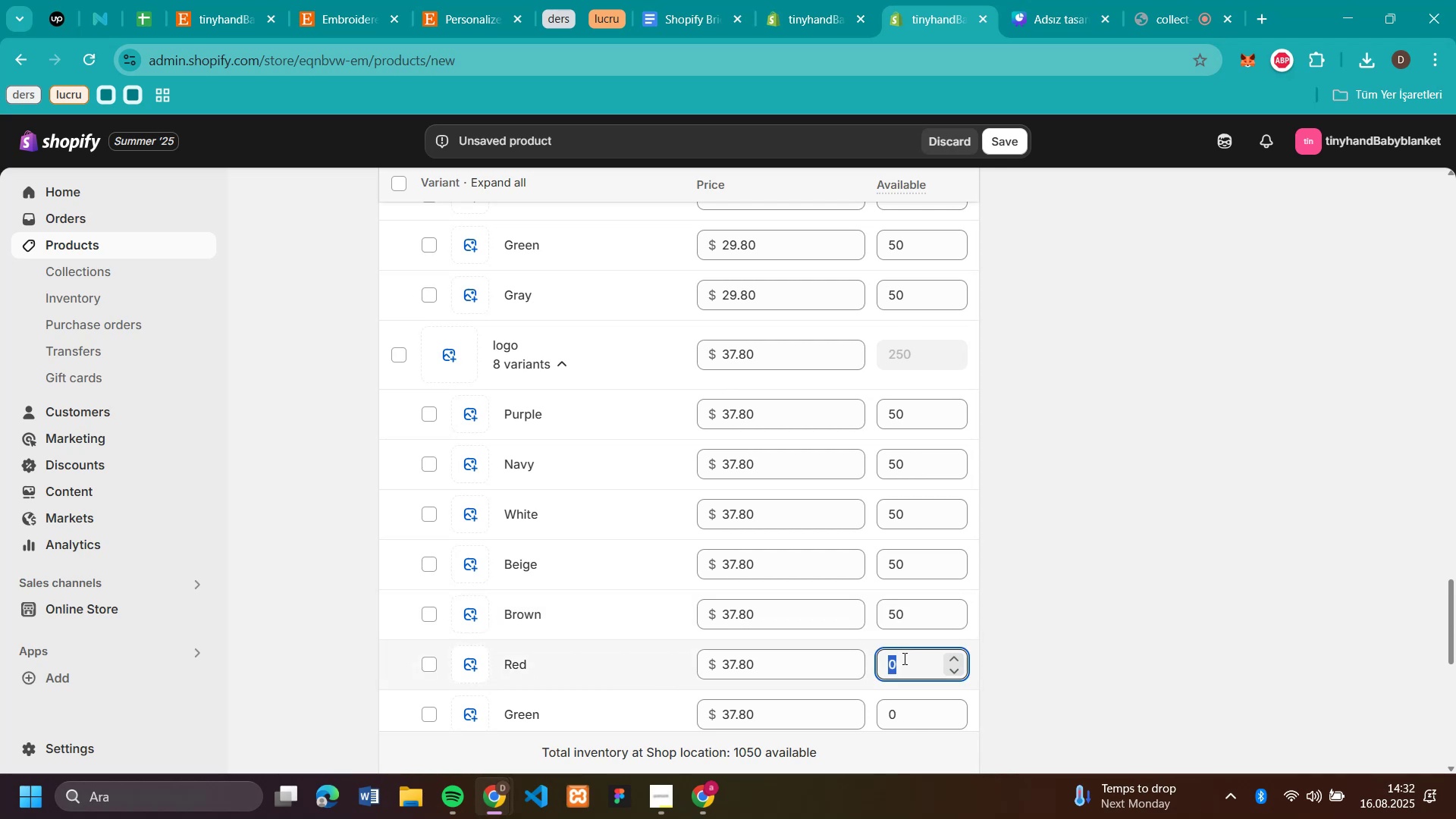 
key(Control+V)
 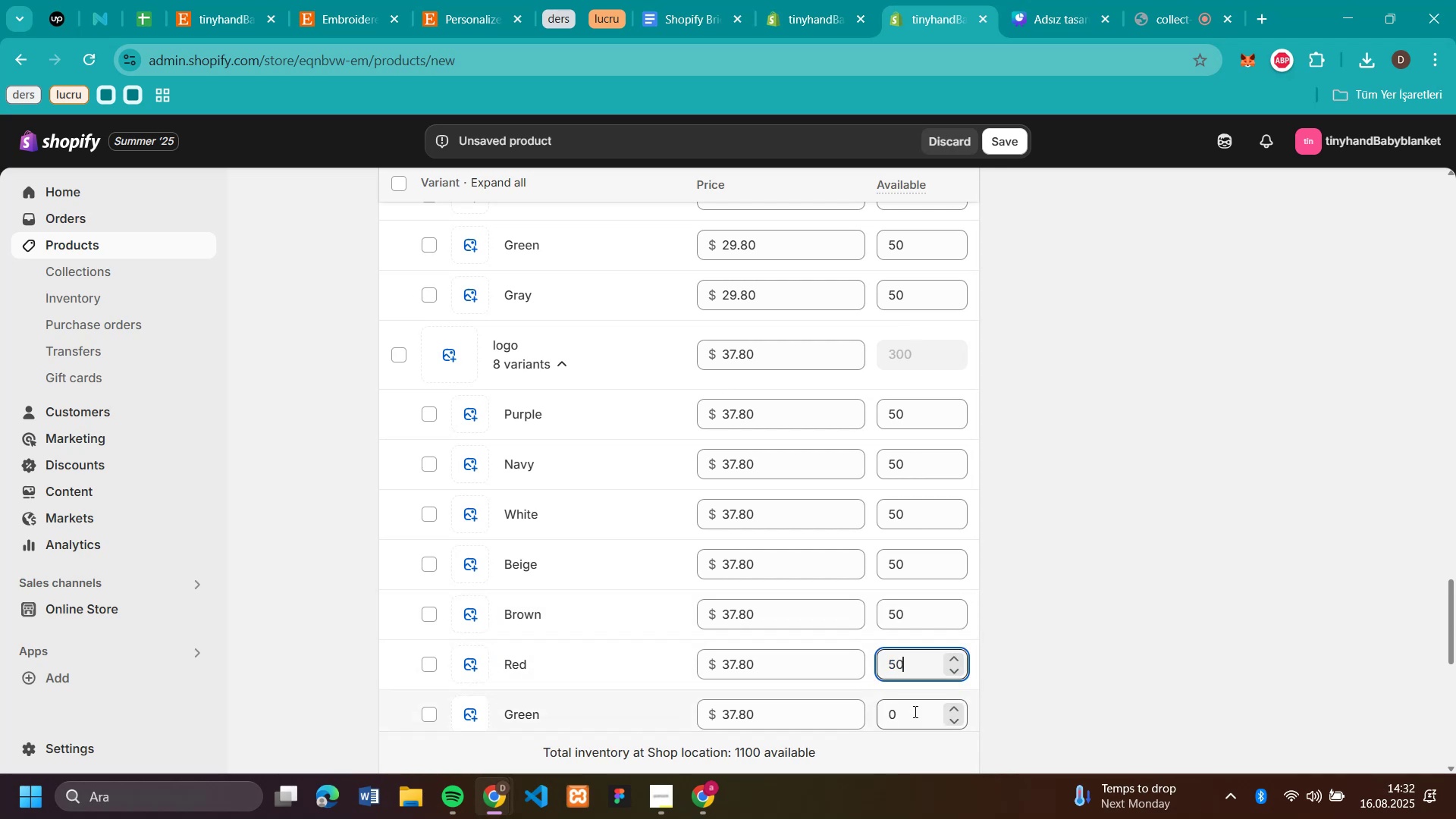 
left_click([914, 711])
 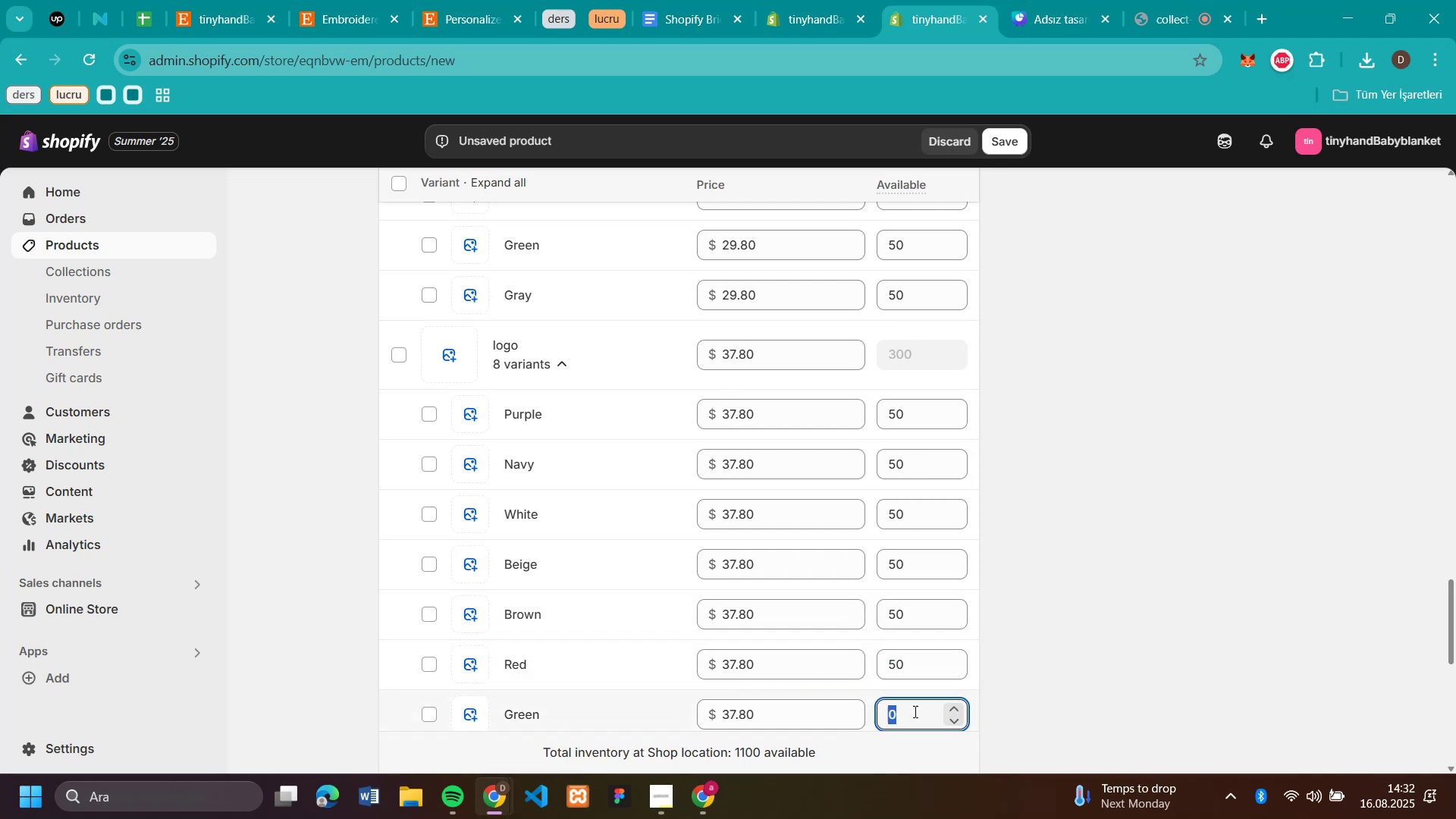 
key(Control+V)
 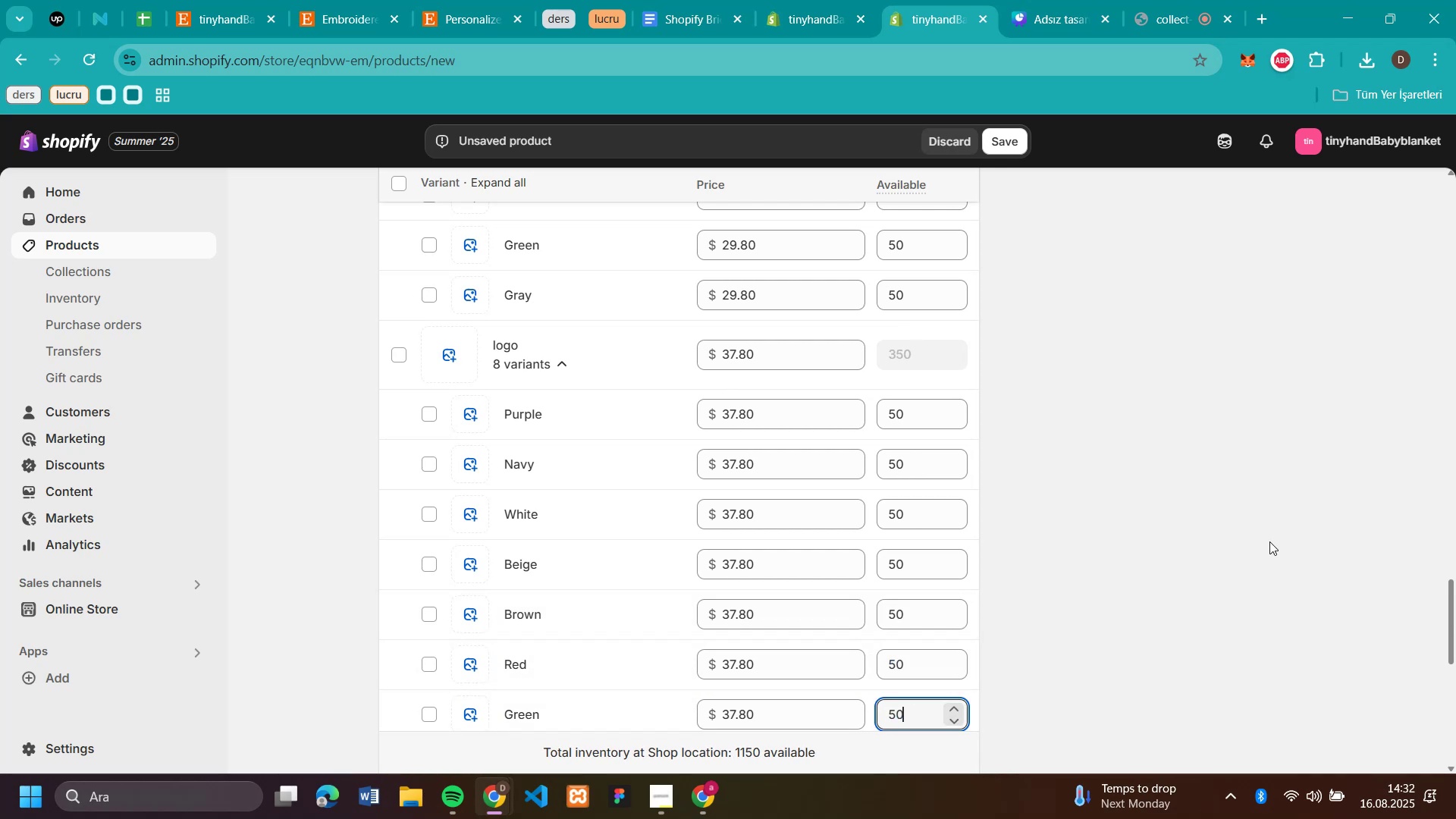 
left_click([1263, 541])
 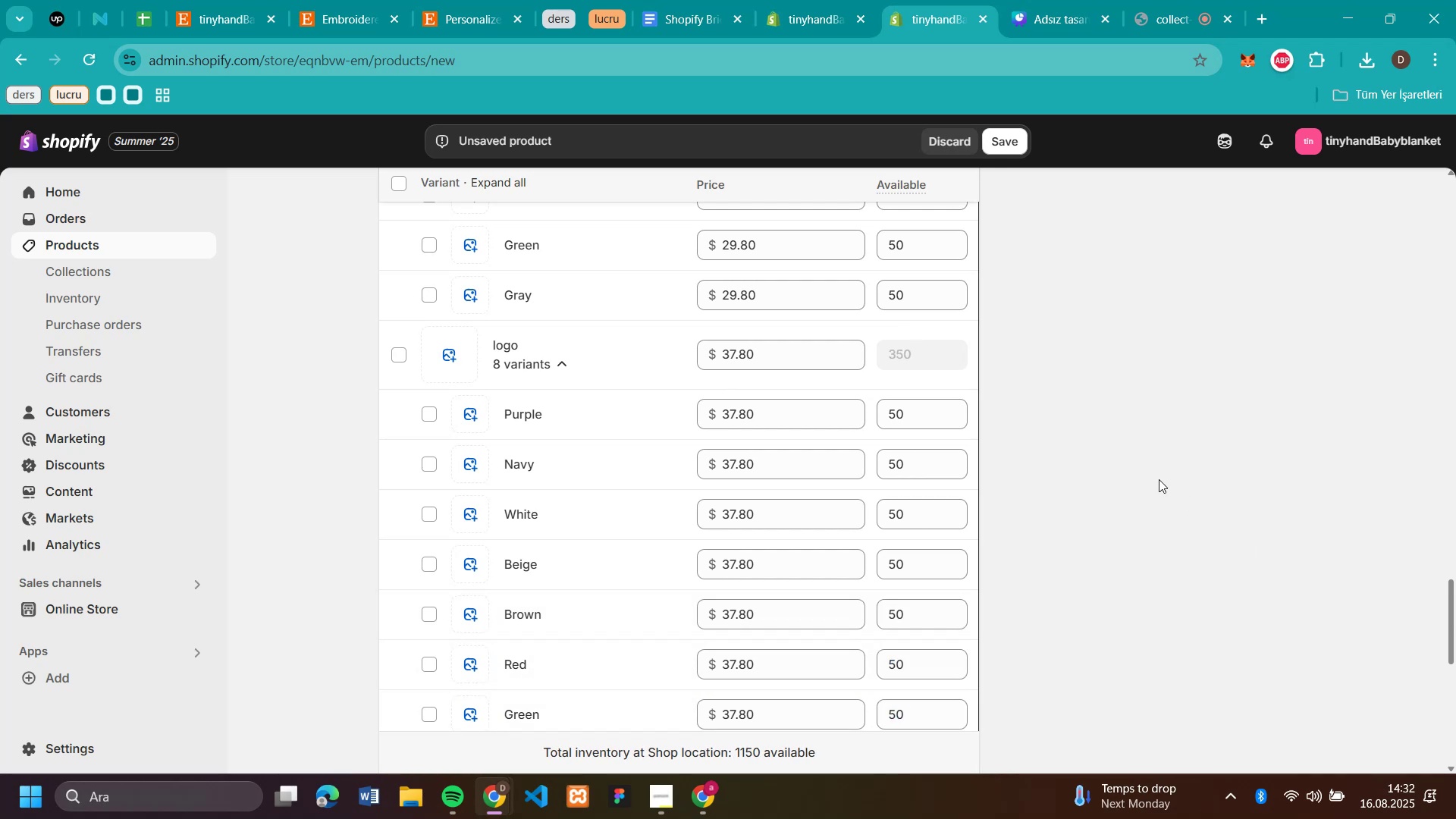 
scroll: coordinate [1132, 437], scroll_direction: down, amount: 2.0
 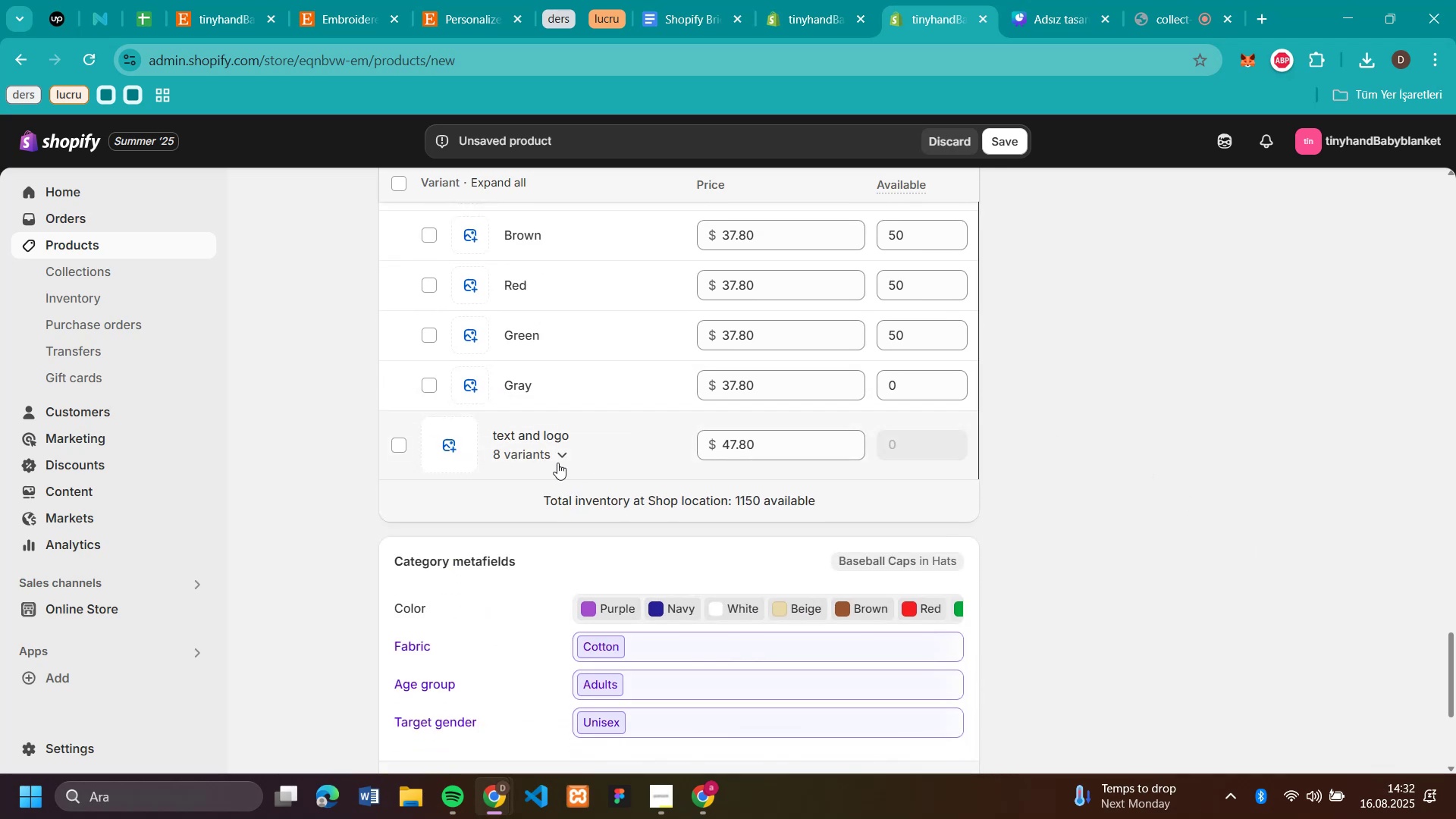 
left_click([557, 463])
 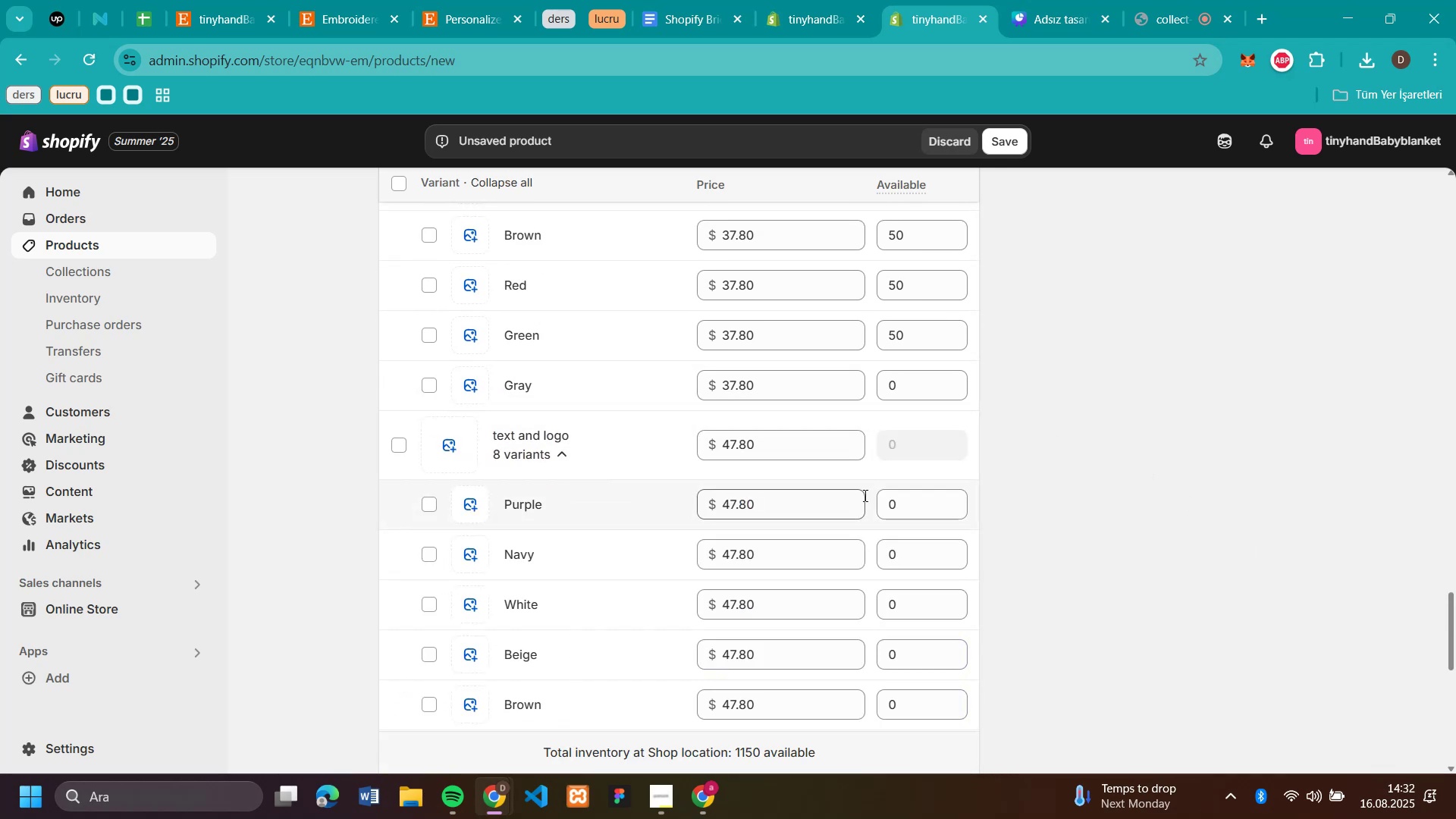 
scroll: coordinate [1007, 496], scroll_direction: down, amount: 3.0
 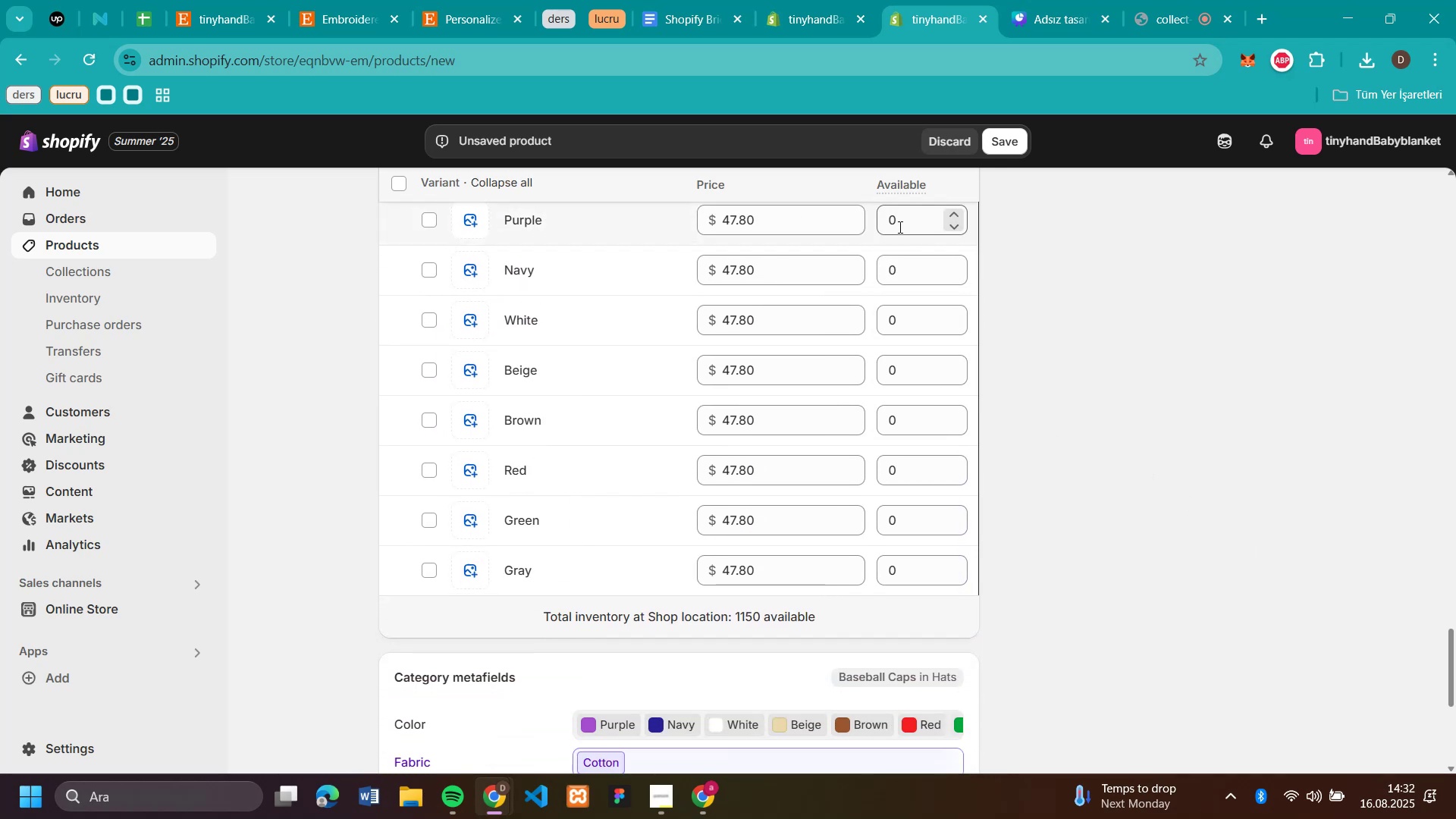 
left_click([901, 227])
 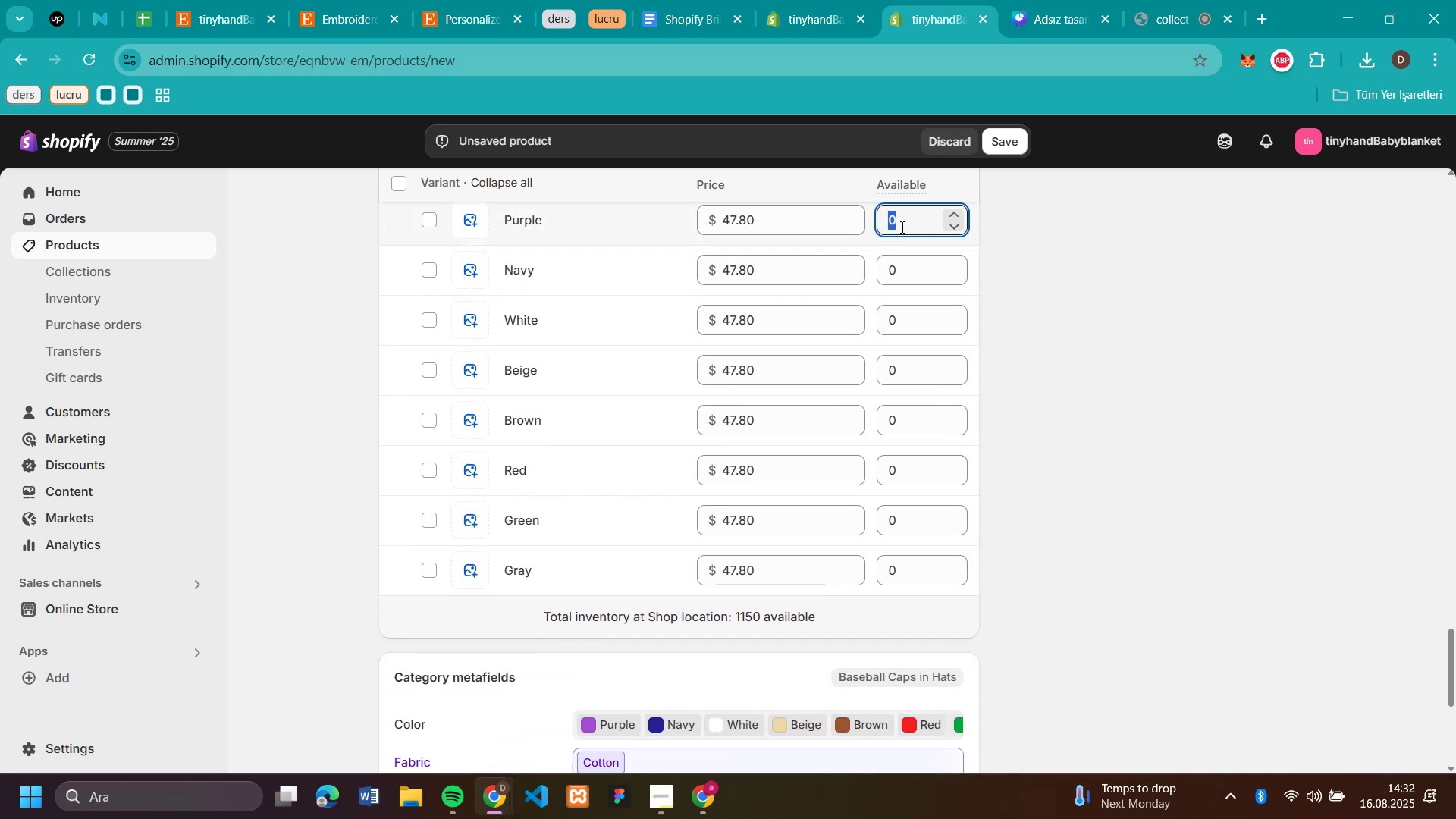 
key(Control+V)
 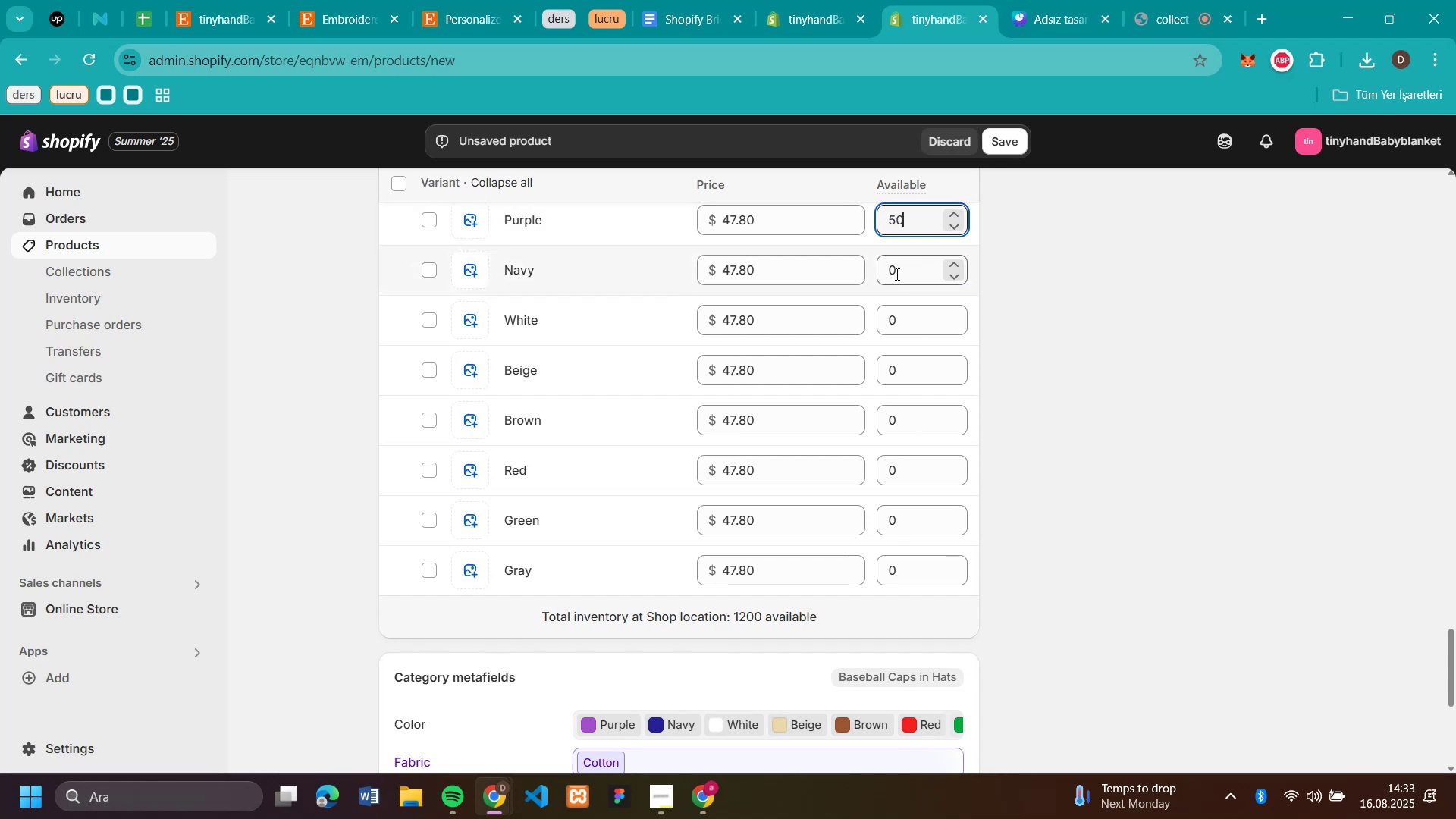 
left_click([896, 274])
 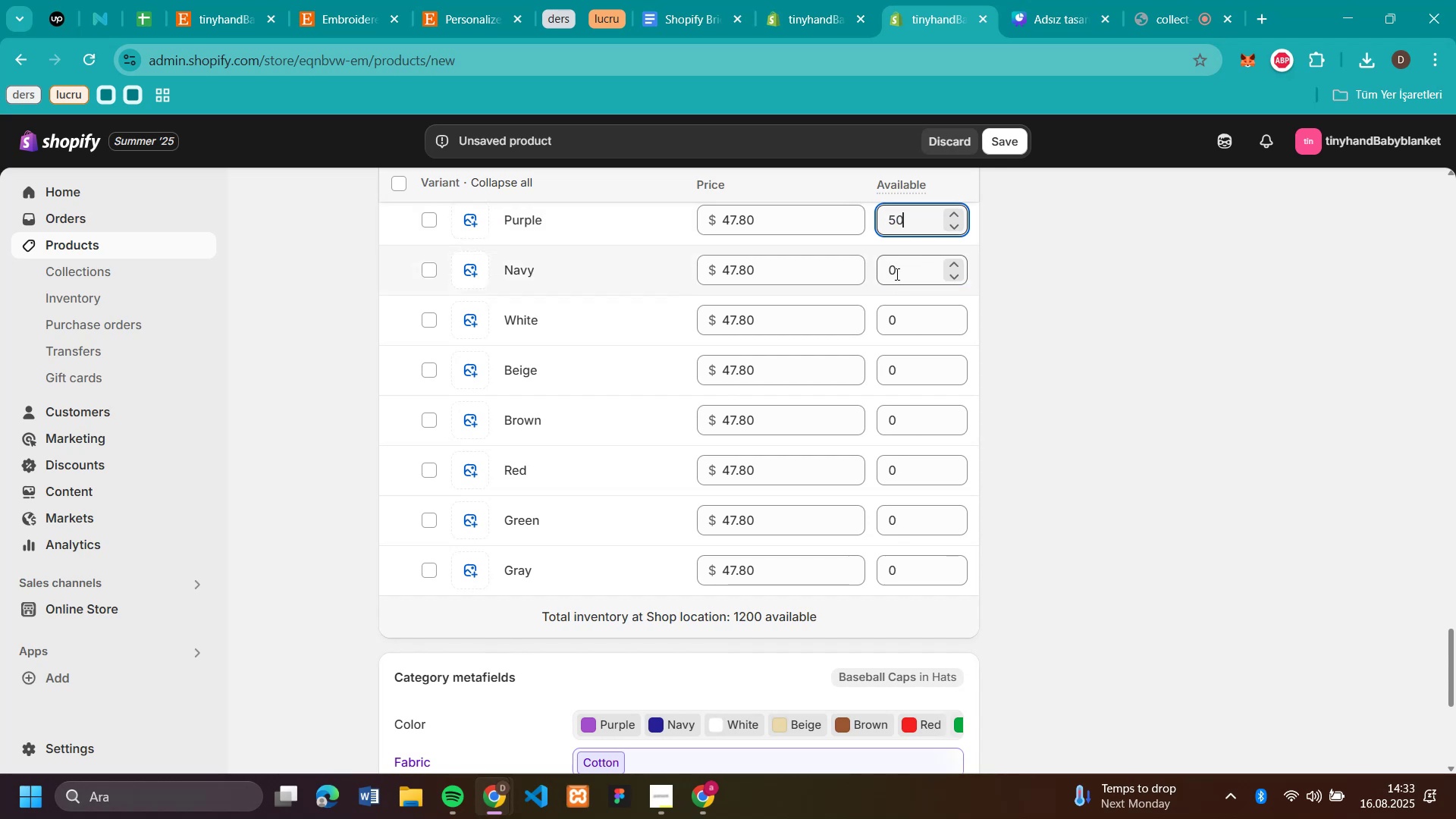 
key(Control+V)
 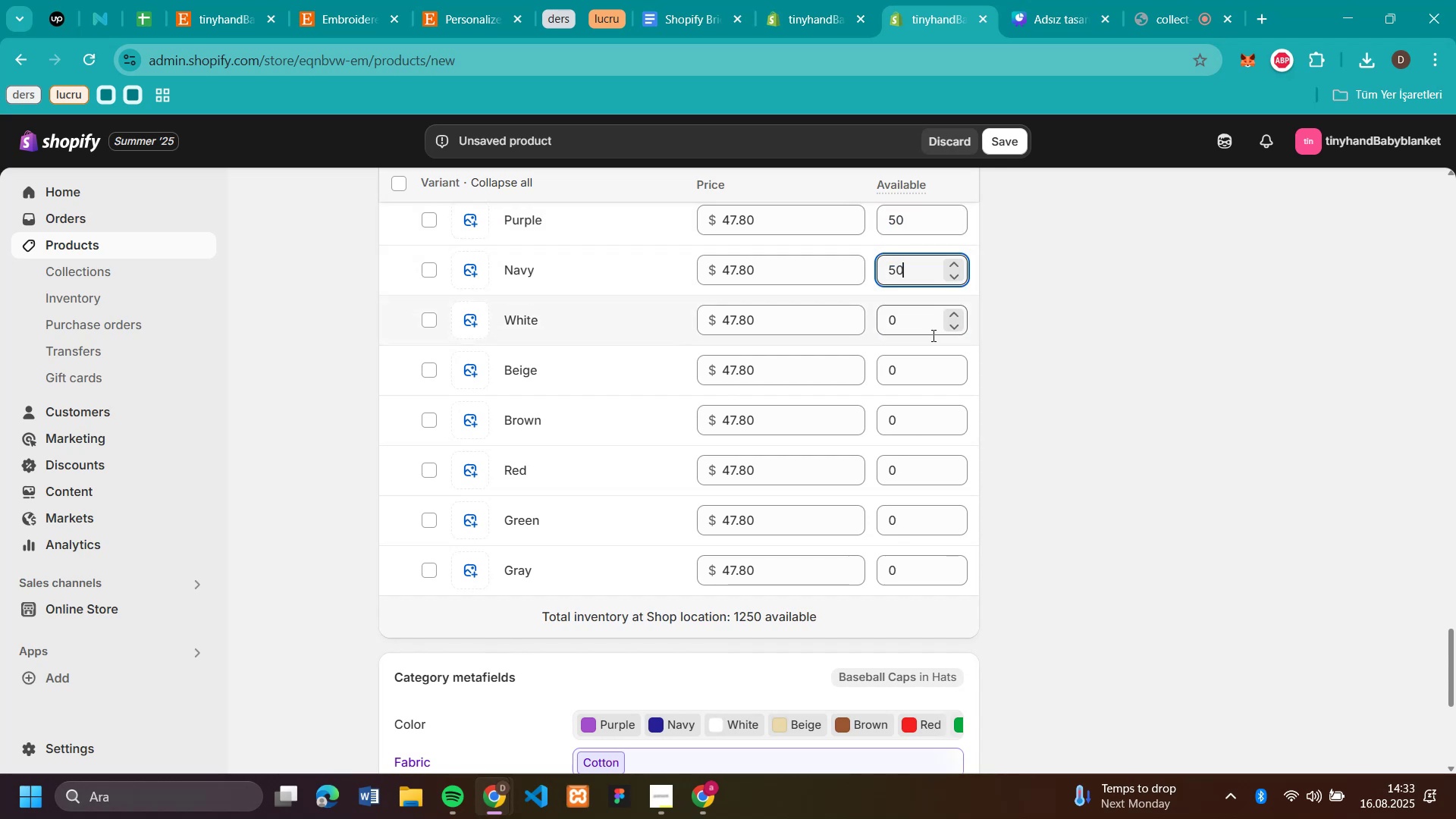 
left_click([932, 335])
 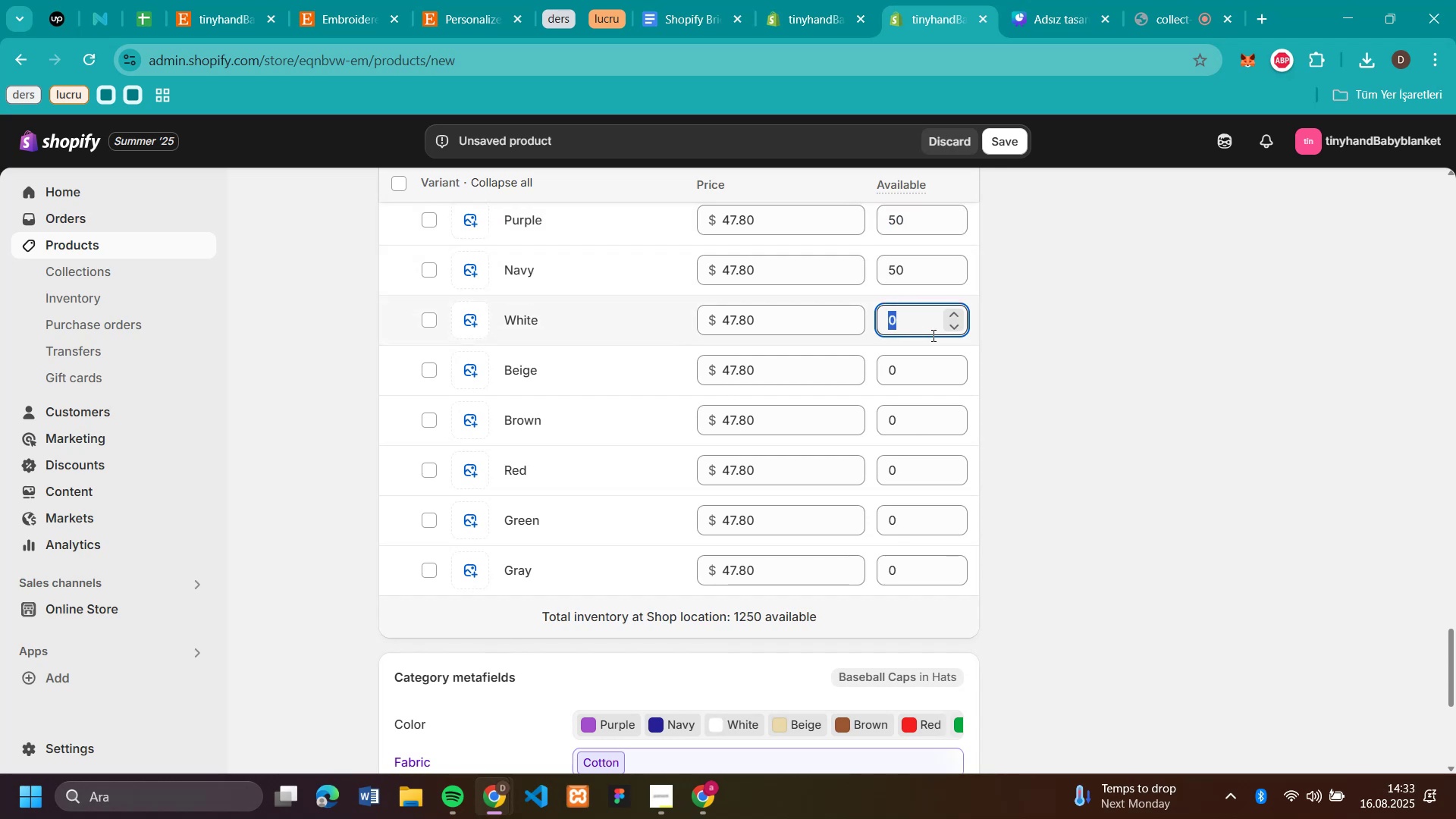 
key(Control+V)
 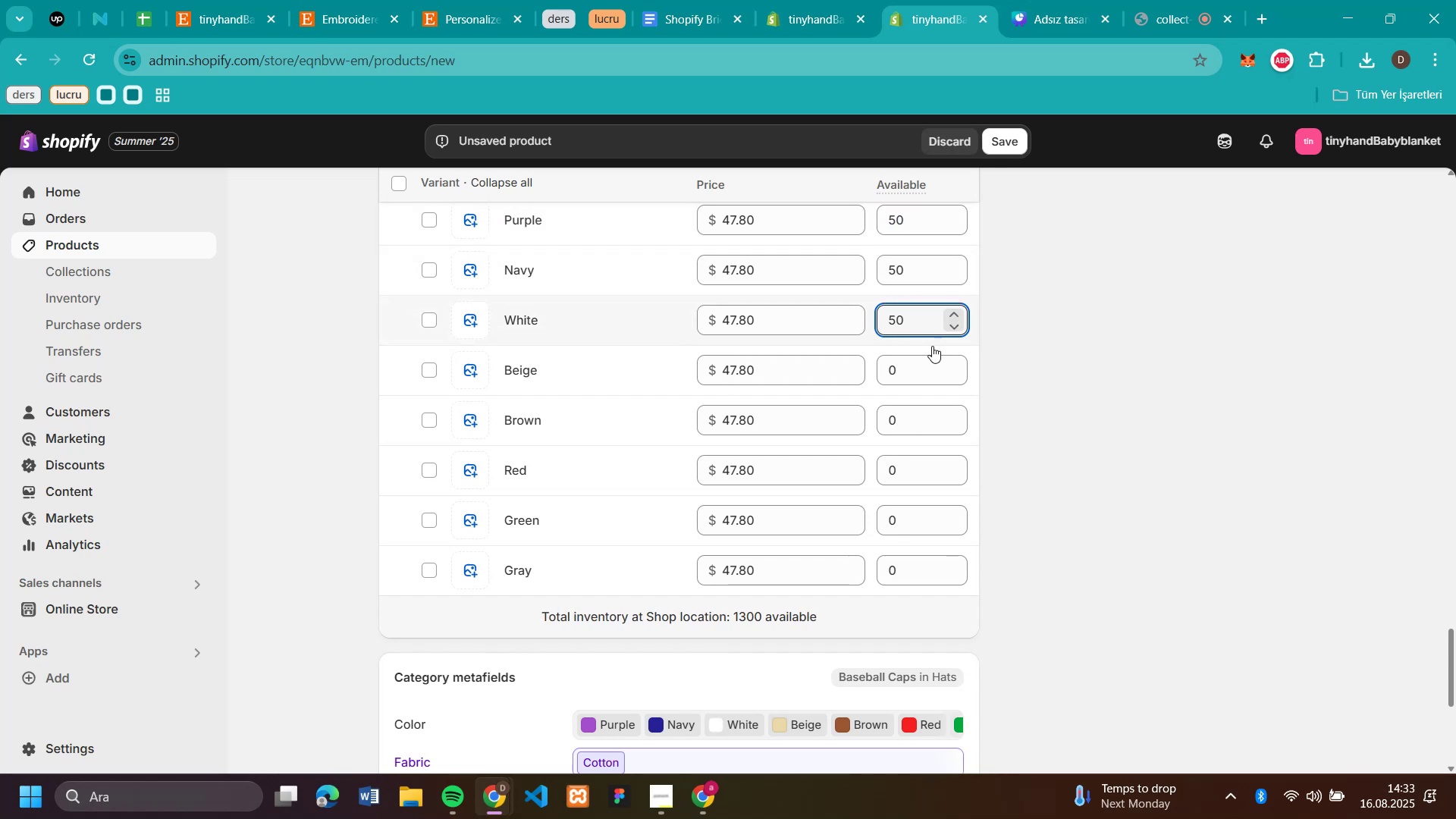 
left_click([926, 371])
 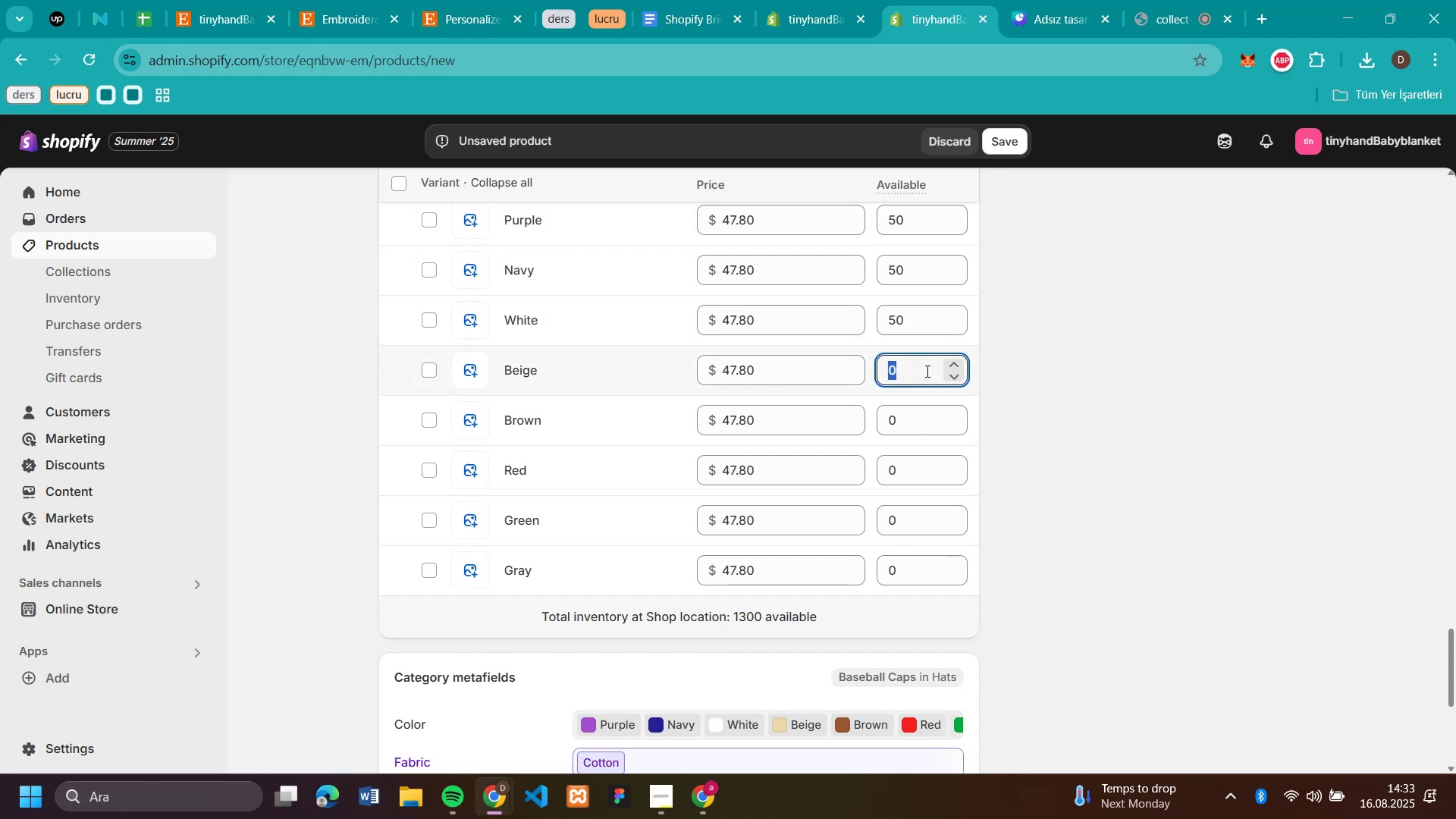 
key(Control+V)
 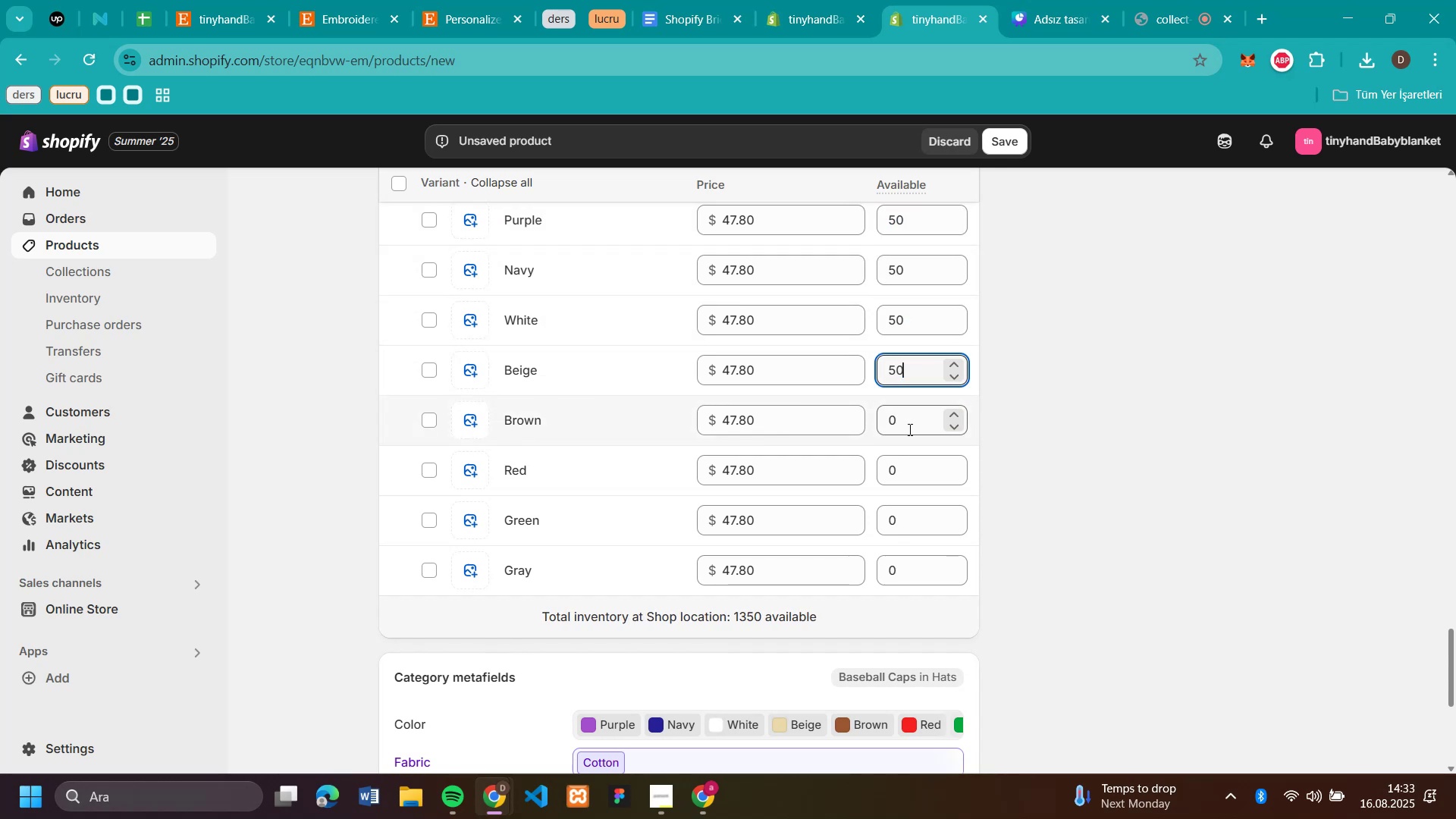 
left_click([910, 432])
 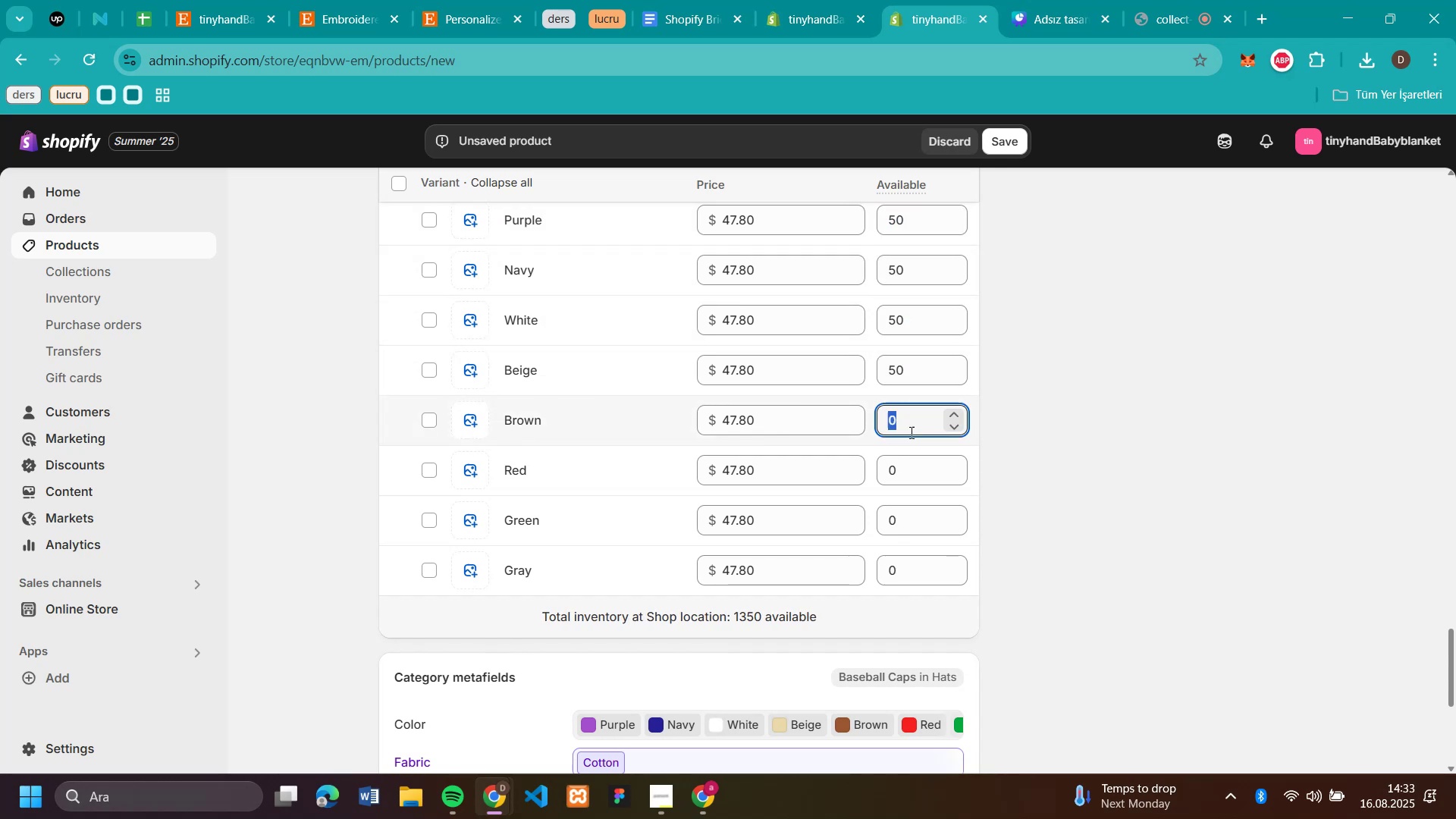 
key(Control+V)
 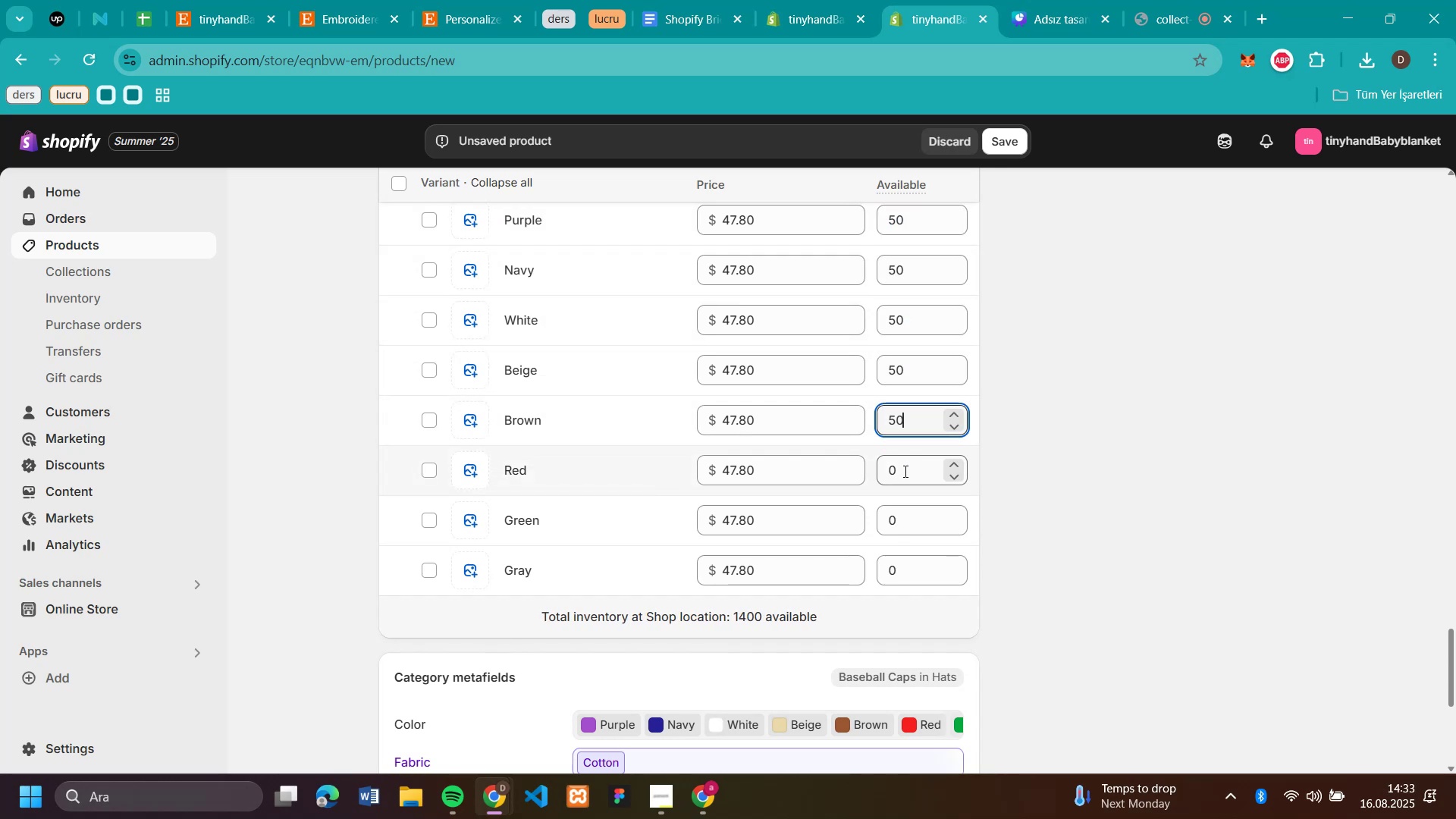 
left_click([904, 471])
 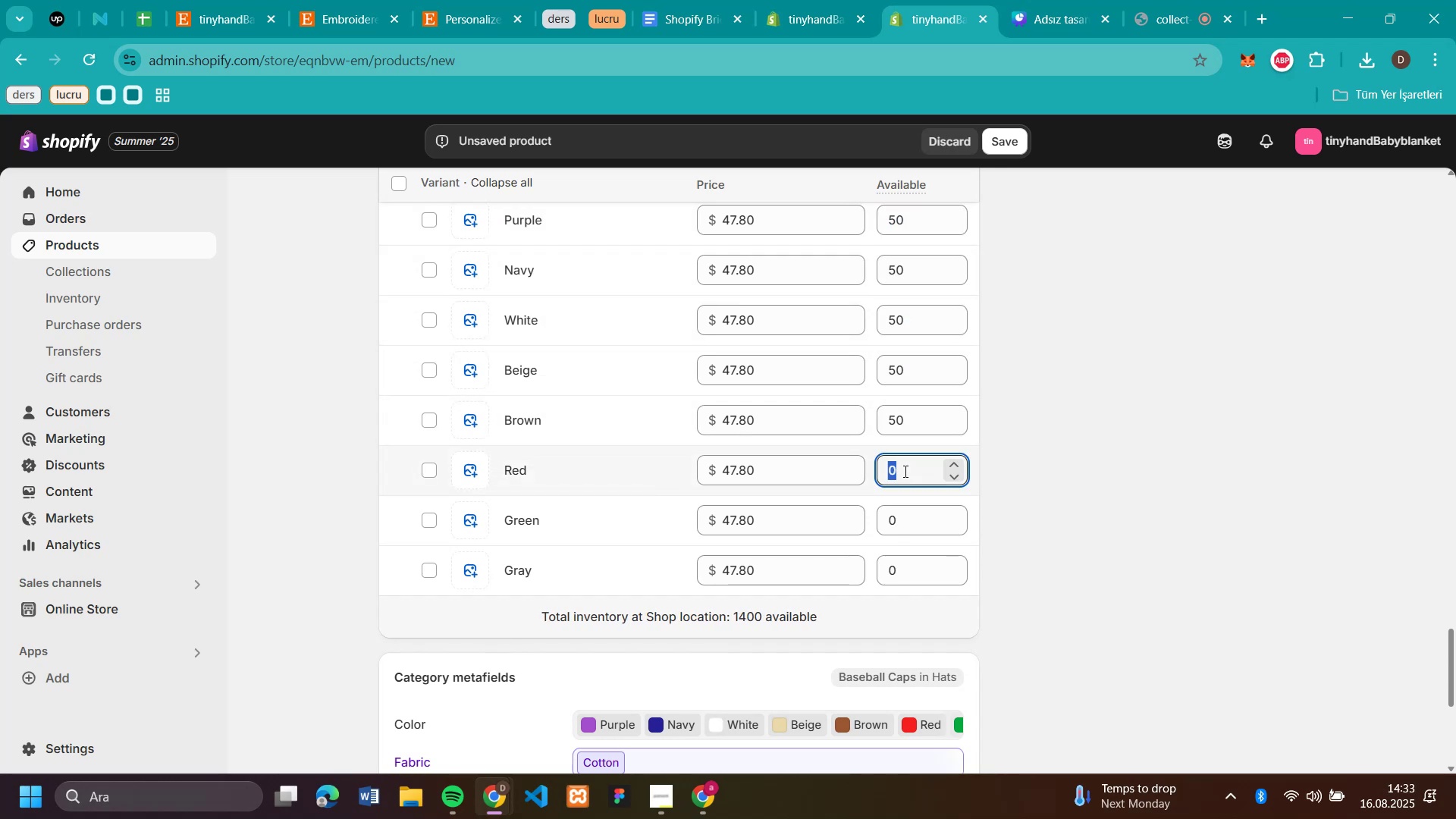 
key(Control+V)
 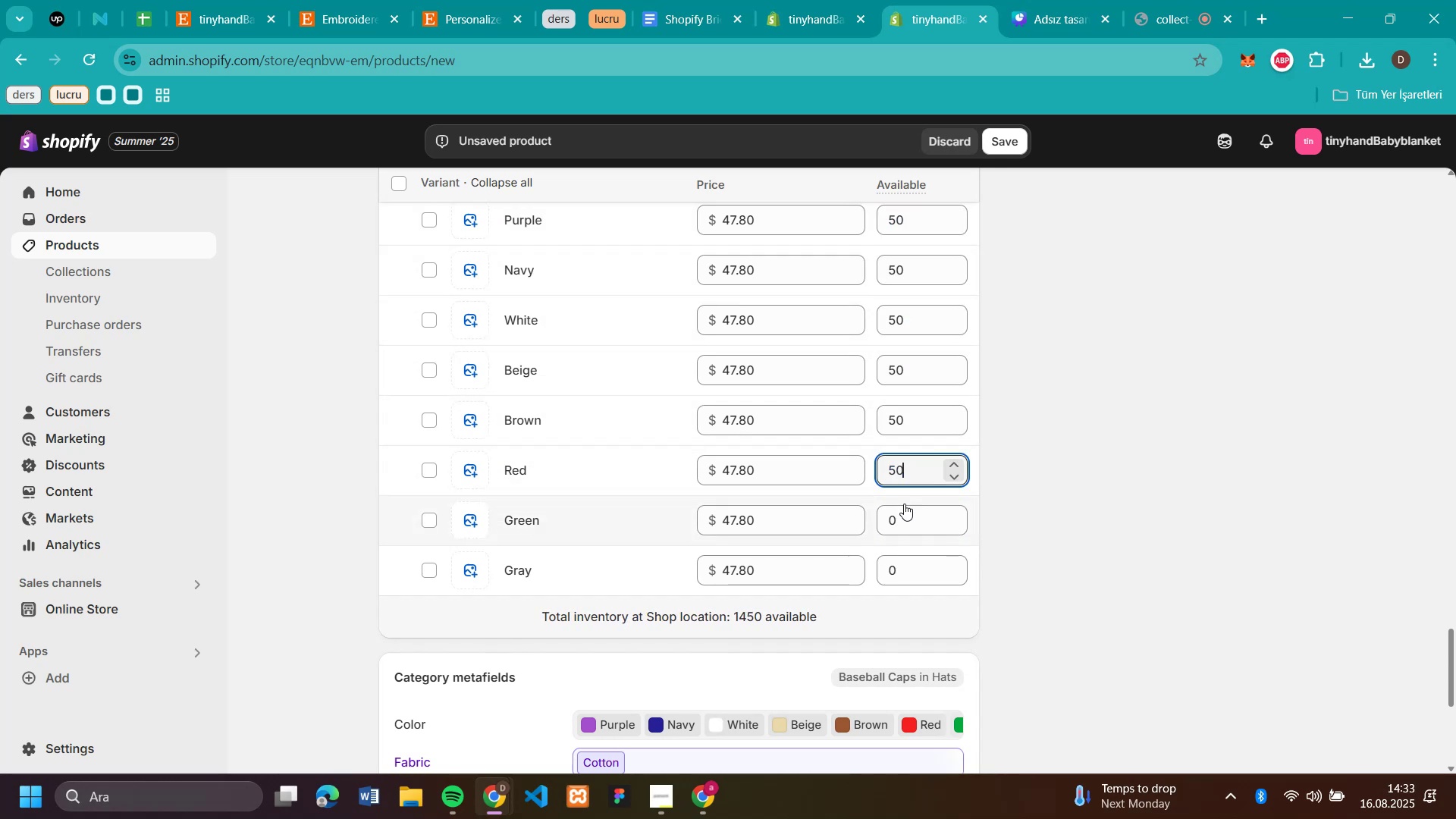 
left_click([904, 504])
 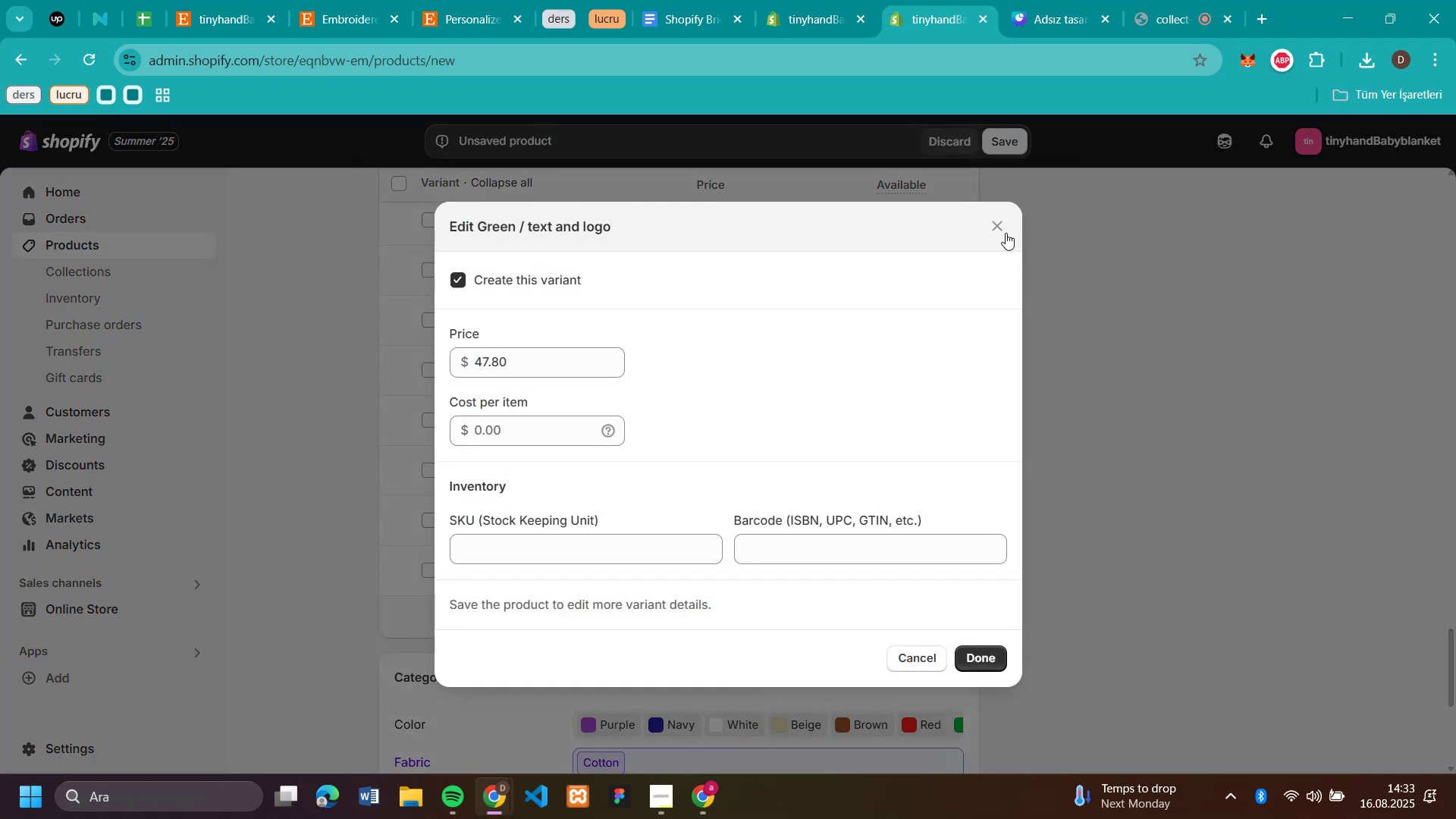 
left_click([1006, 231])
 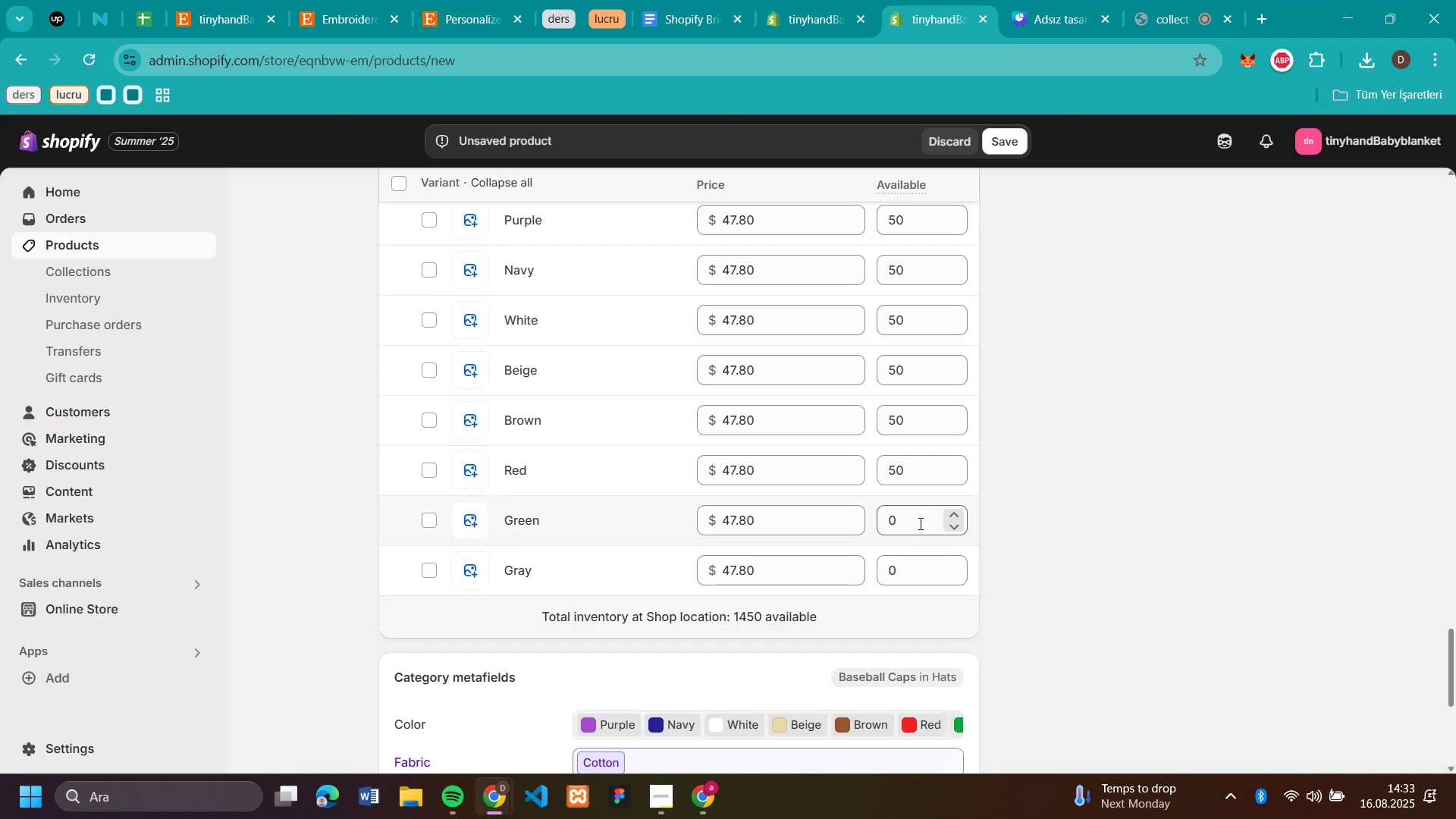 
key(Control+V)
 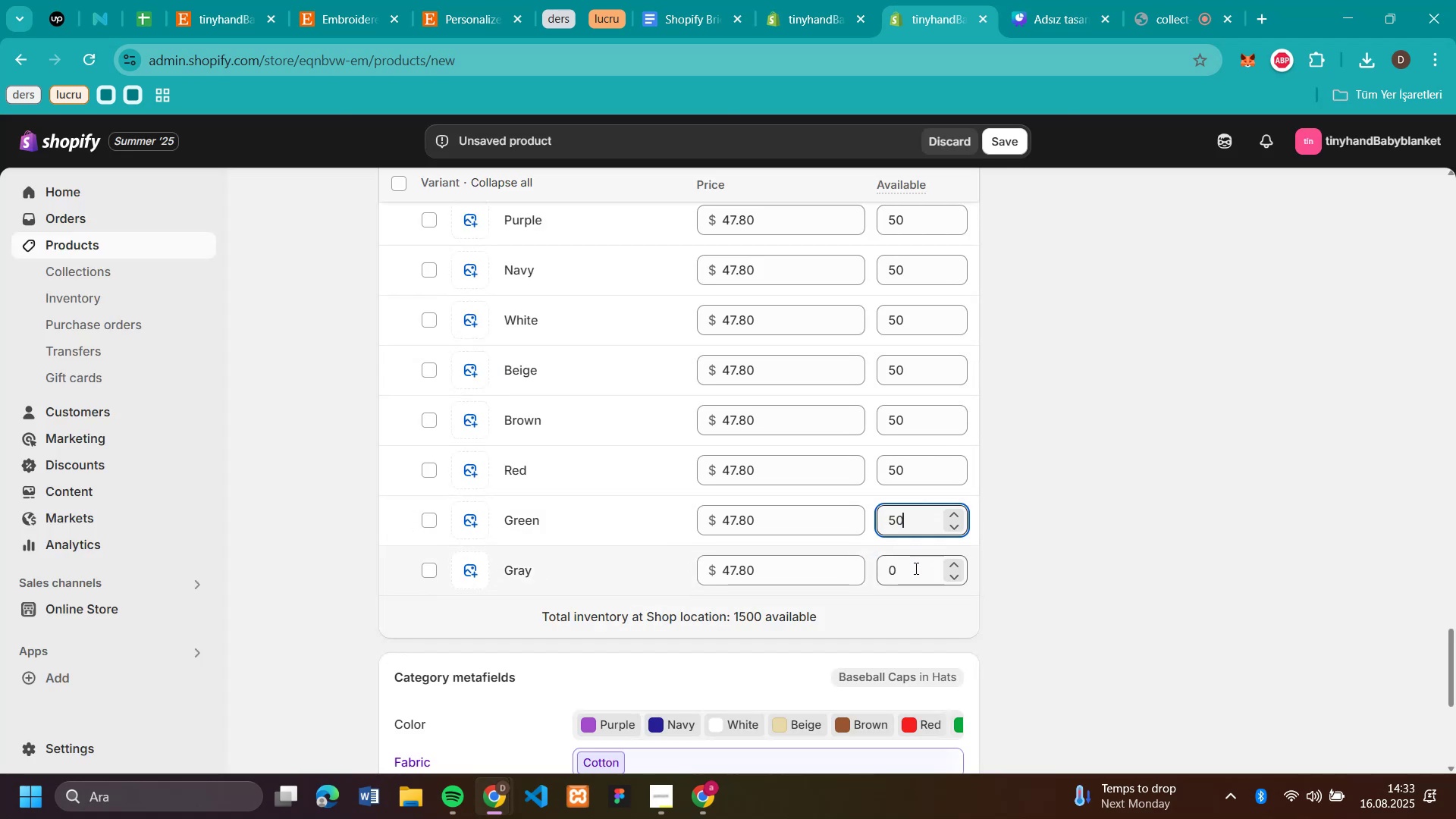 
left_click([915, 568])
 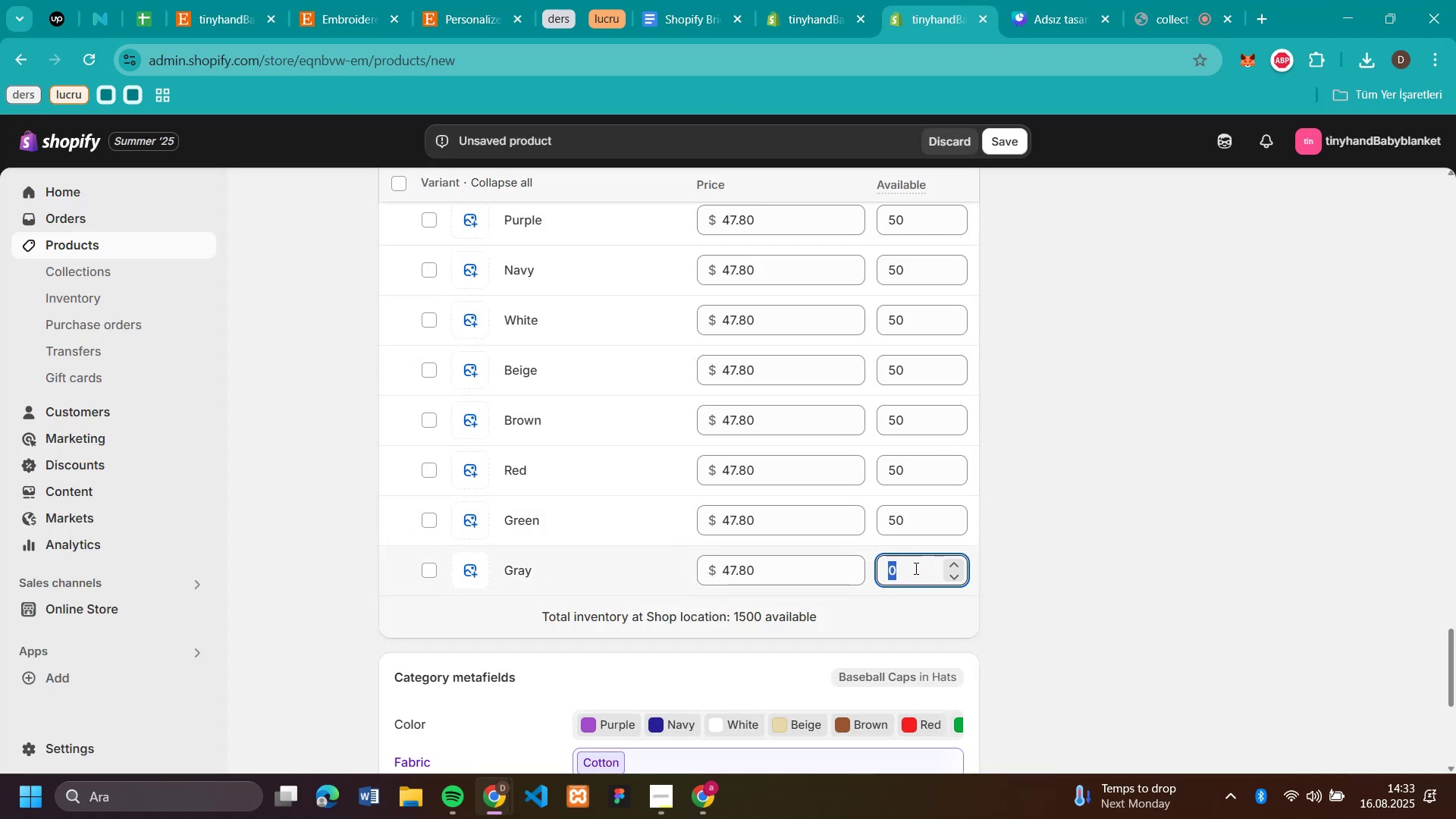 
key(Control+V)
 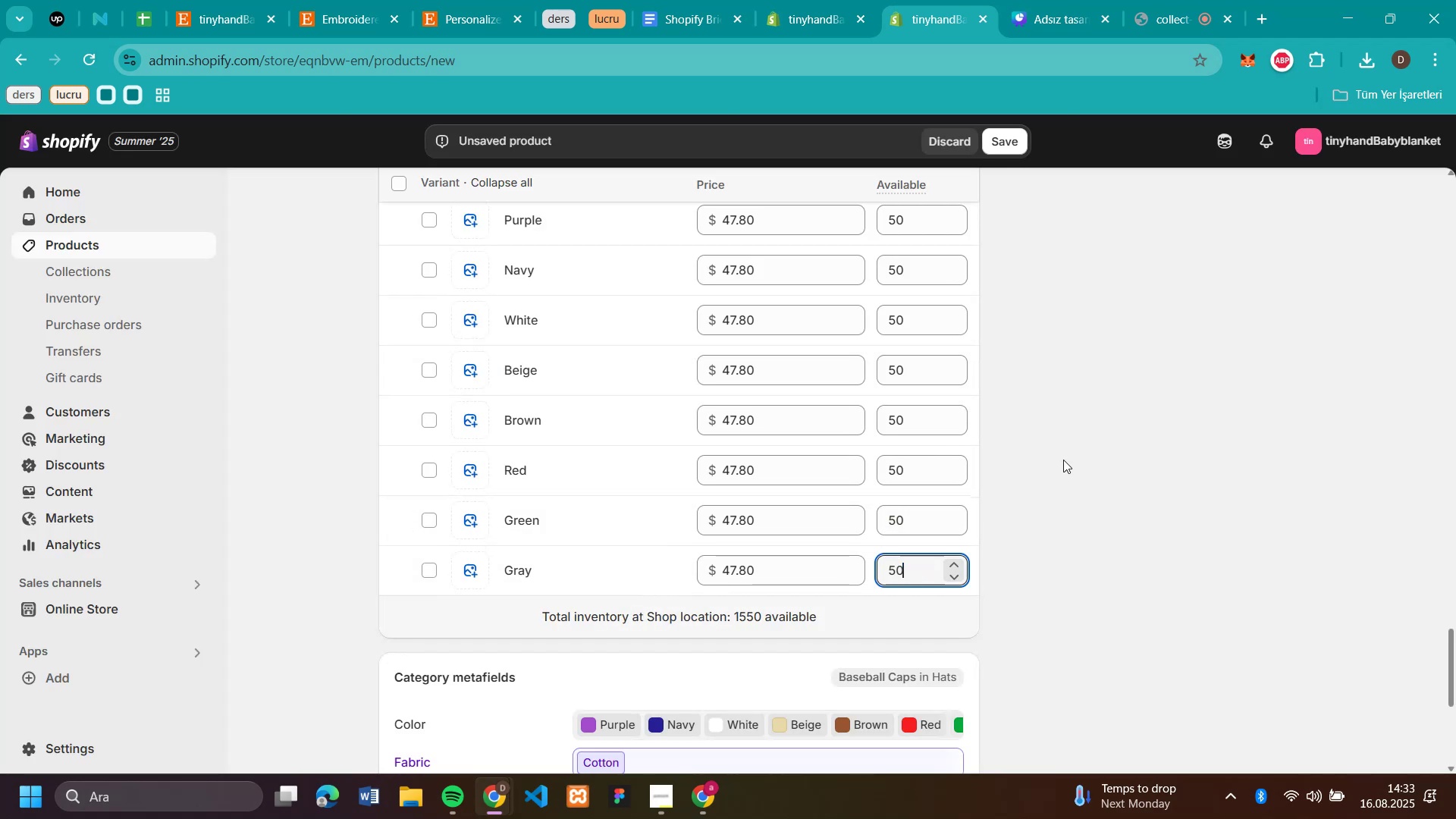 
left_click([1064, 459])
 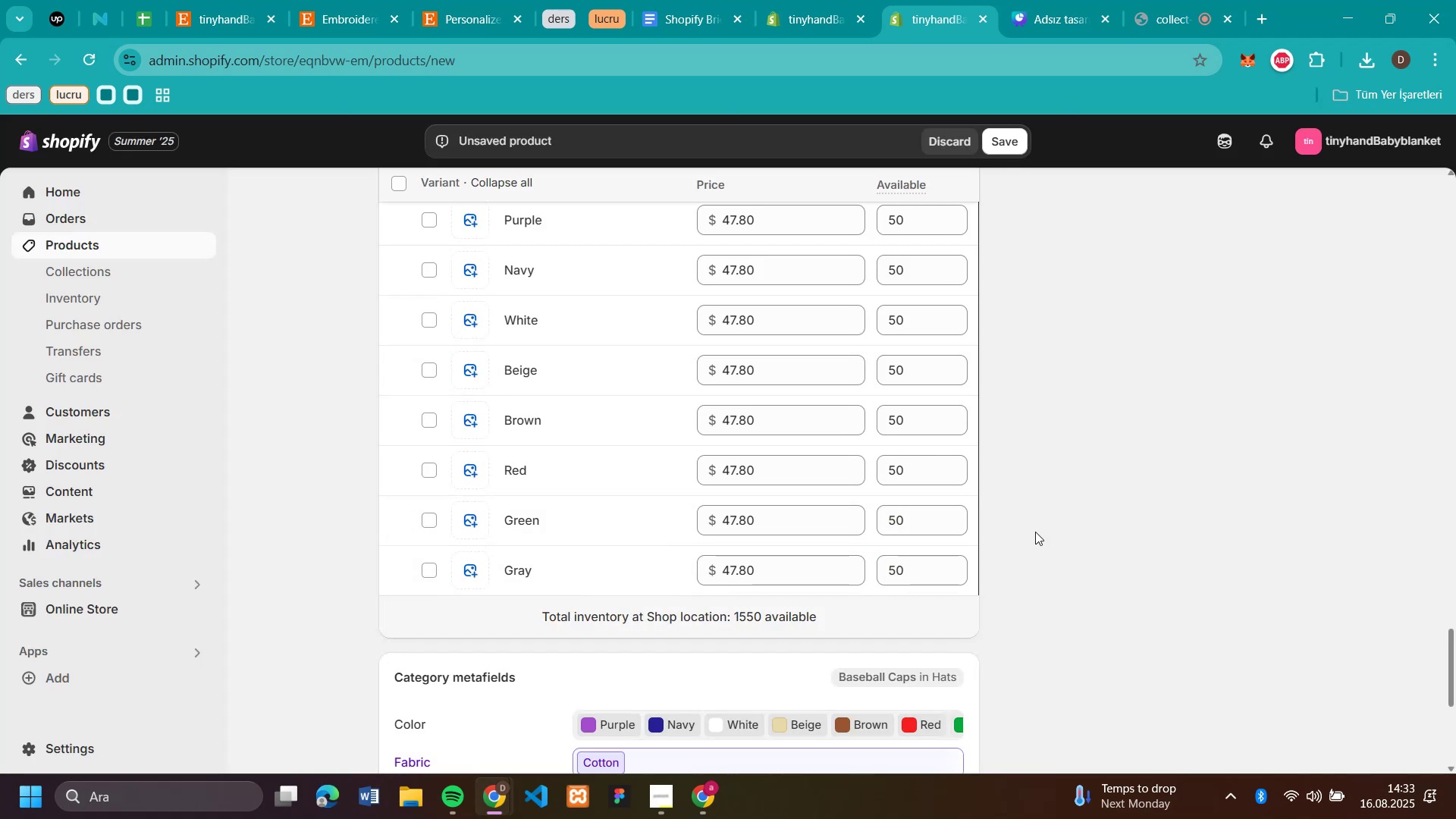 
scroll: coordinate [1061, 380], scroll_direction: up, amount: 28.0
 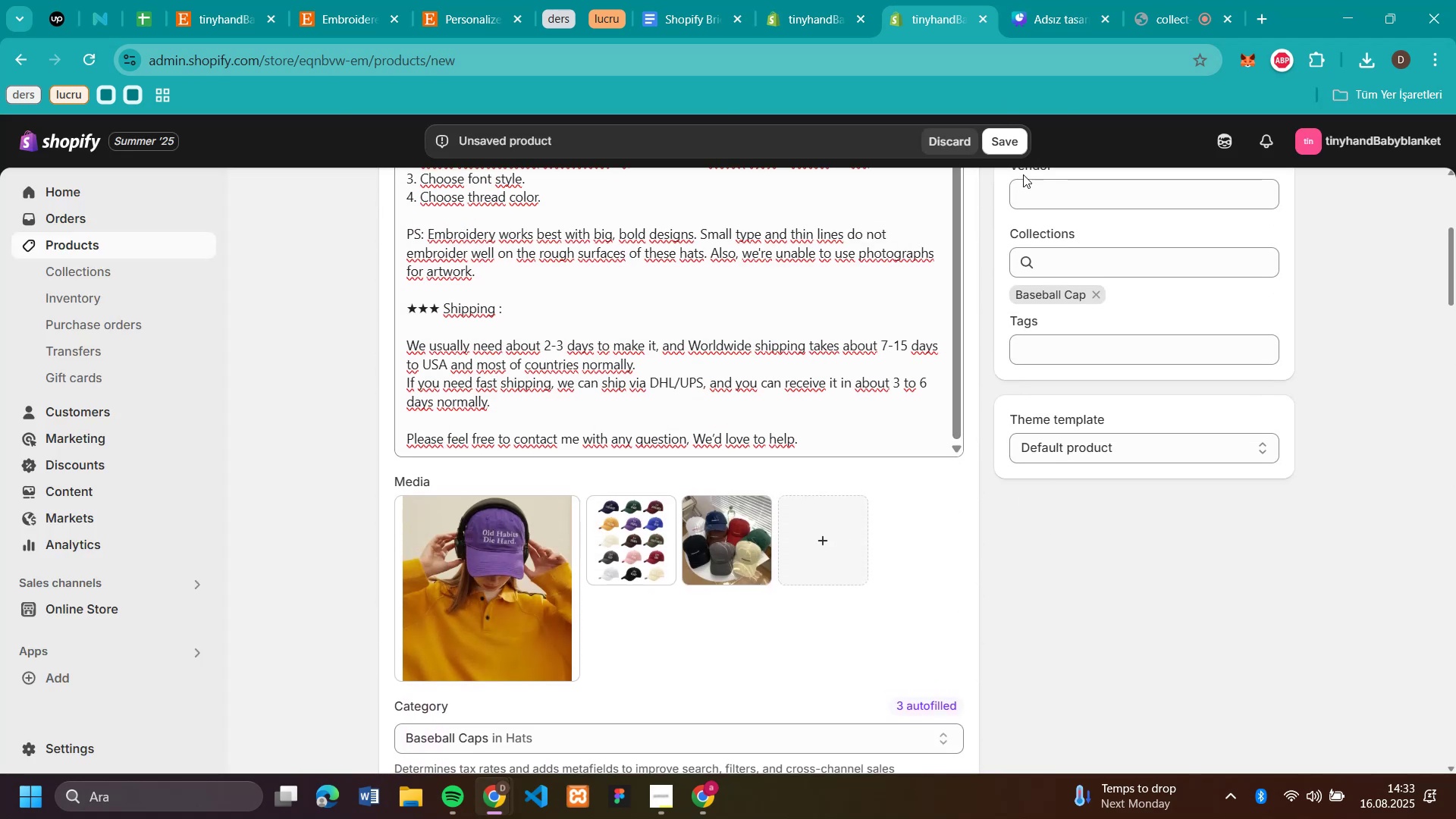 
left_click([1003, 140])
 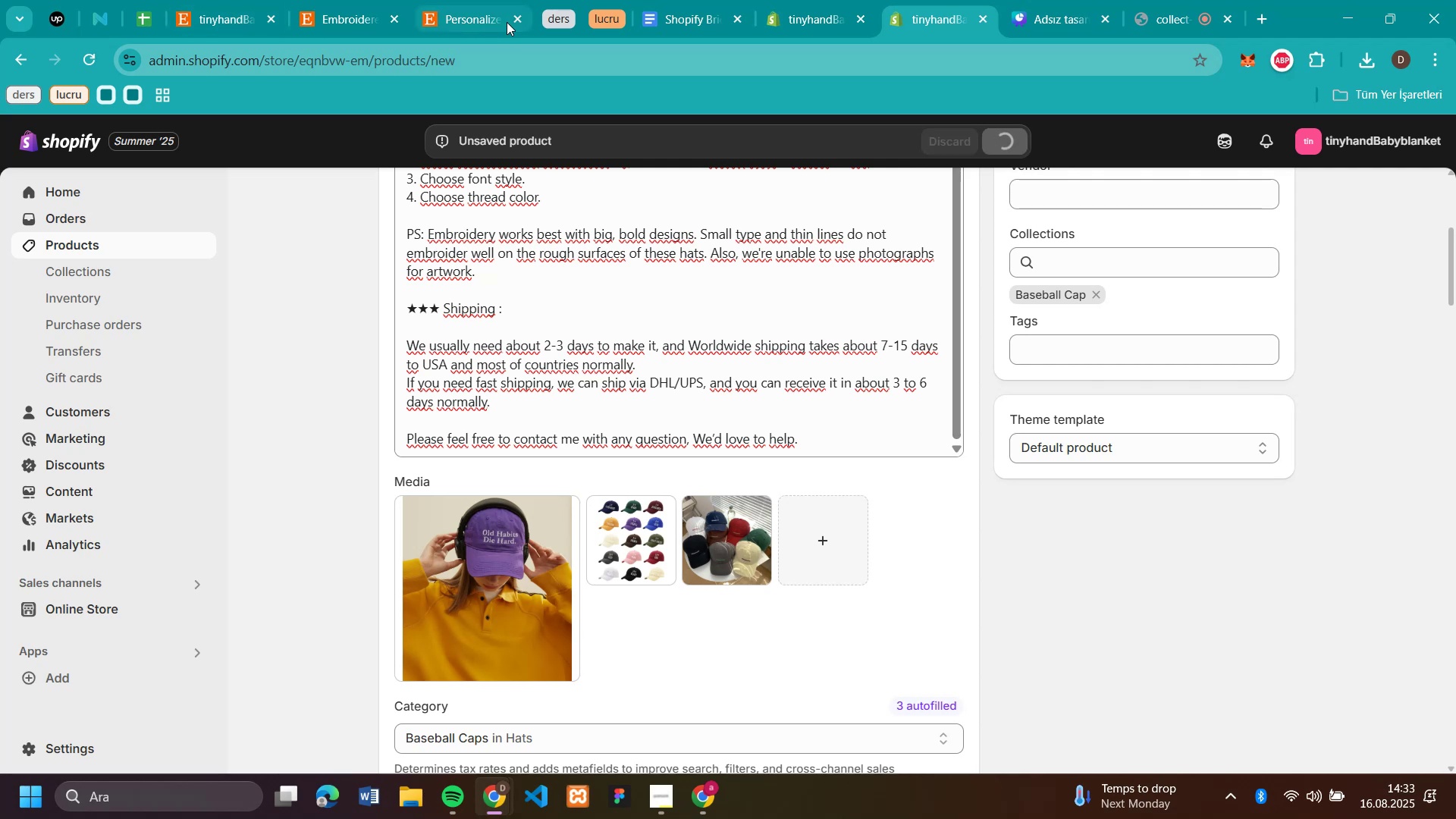 
left_click([516, 20])
 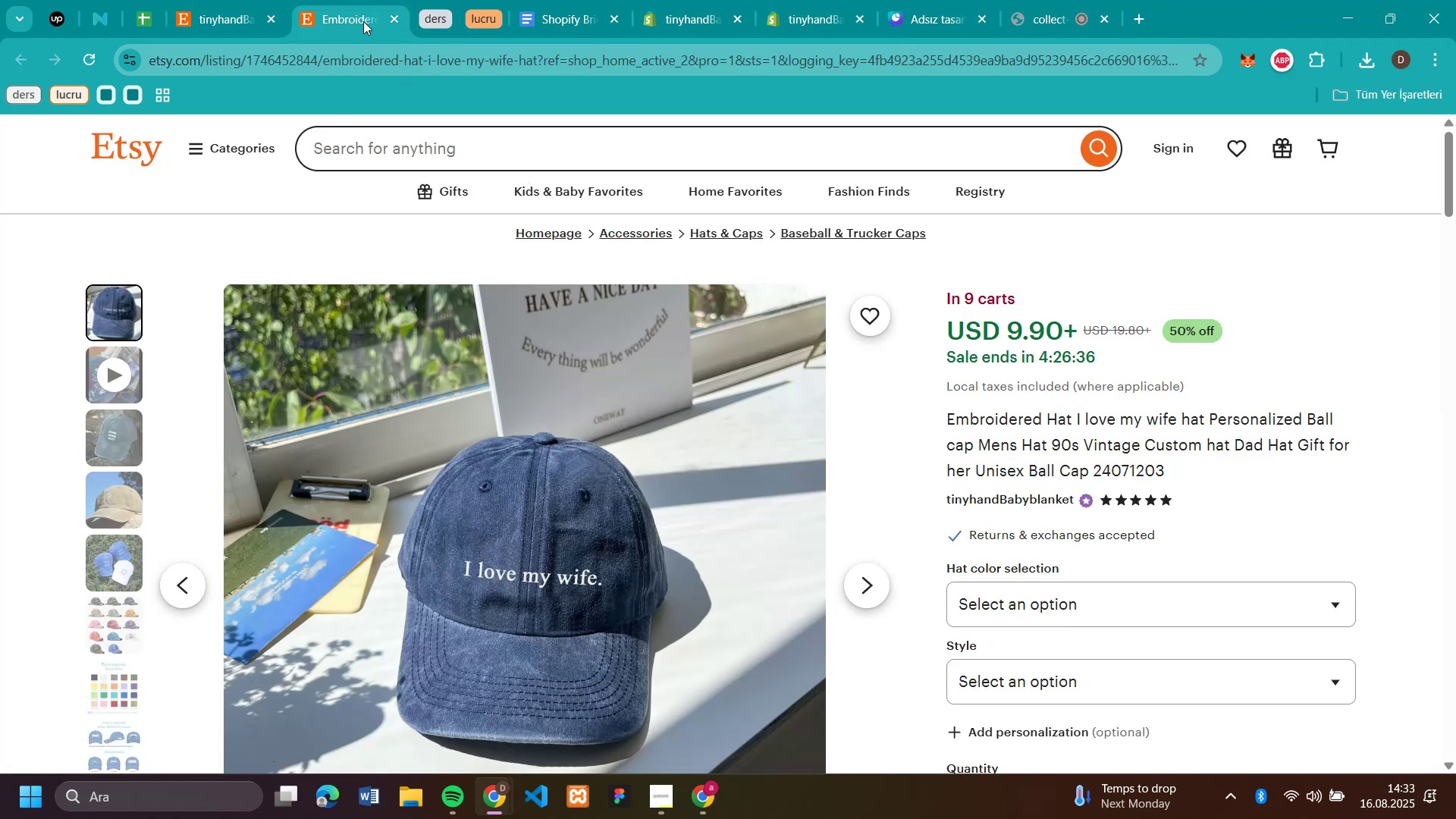 
scroll: coordinate [1455, 450], scroll_direction: down, amount: 1.0
 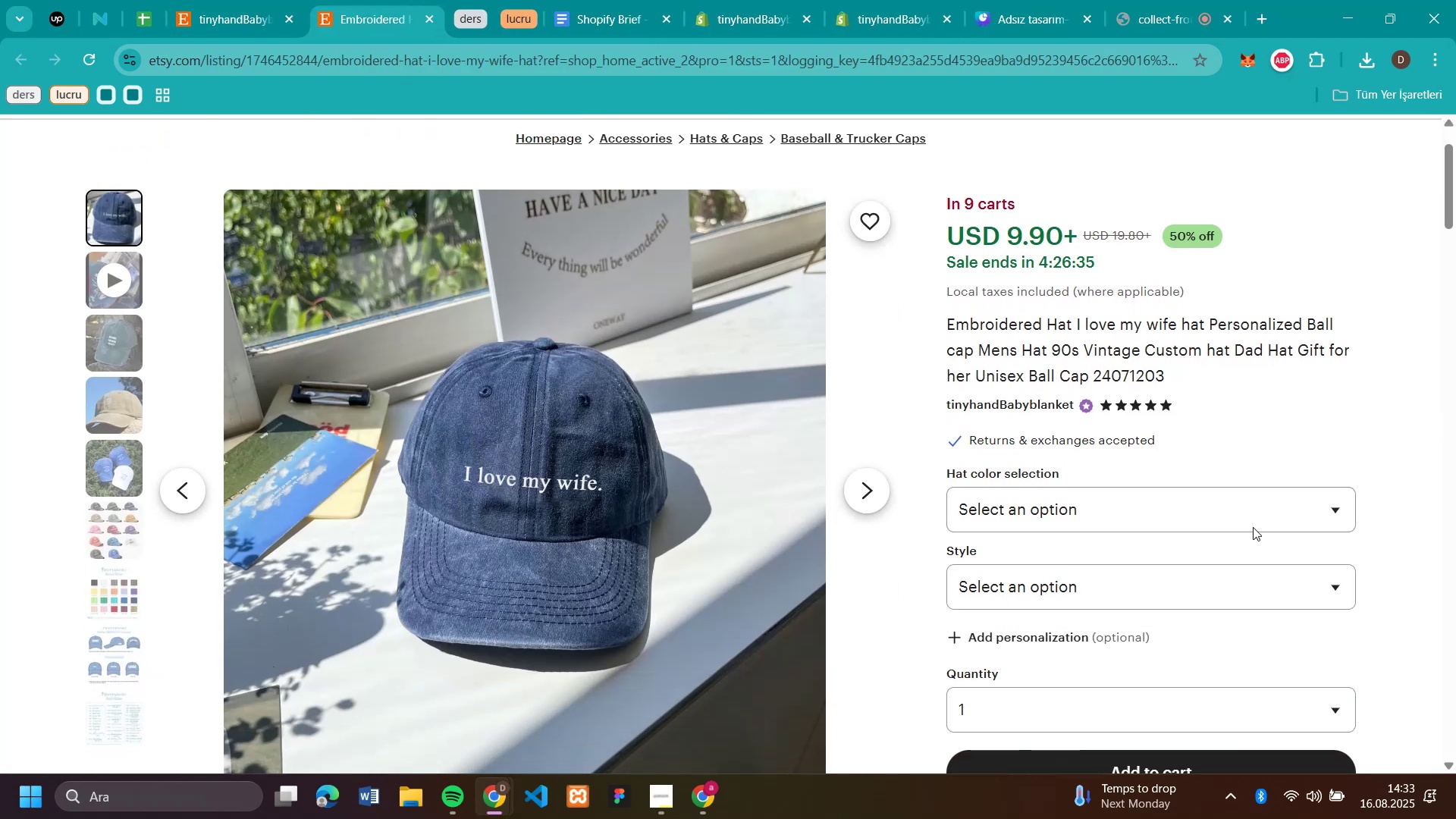 
left_click([1242, 511])
 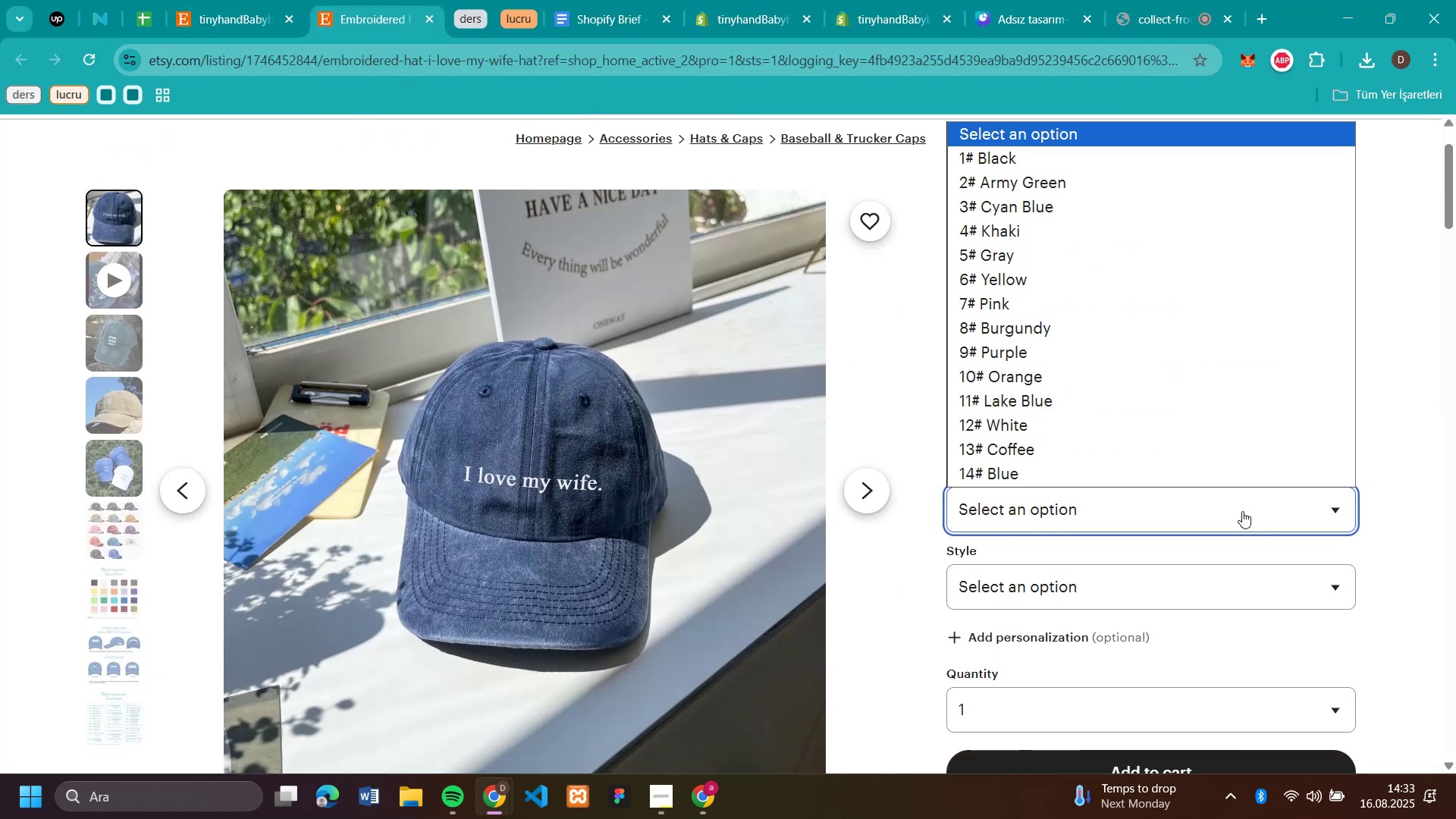 
left_click([1242, 511])
 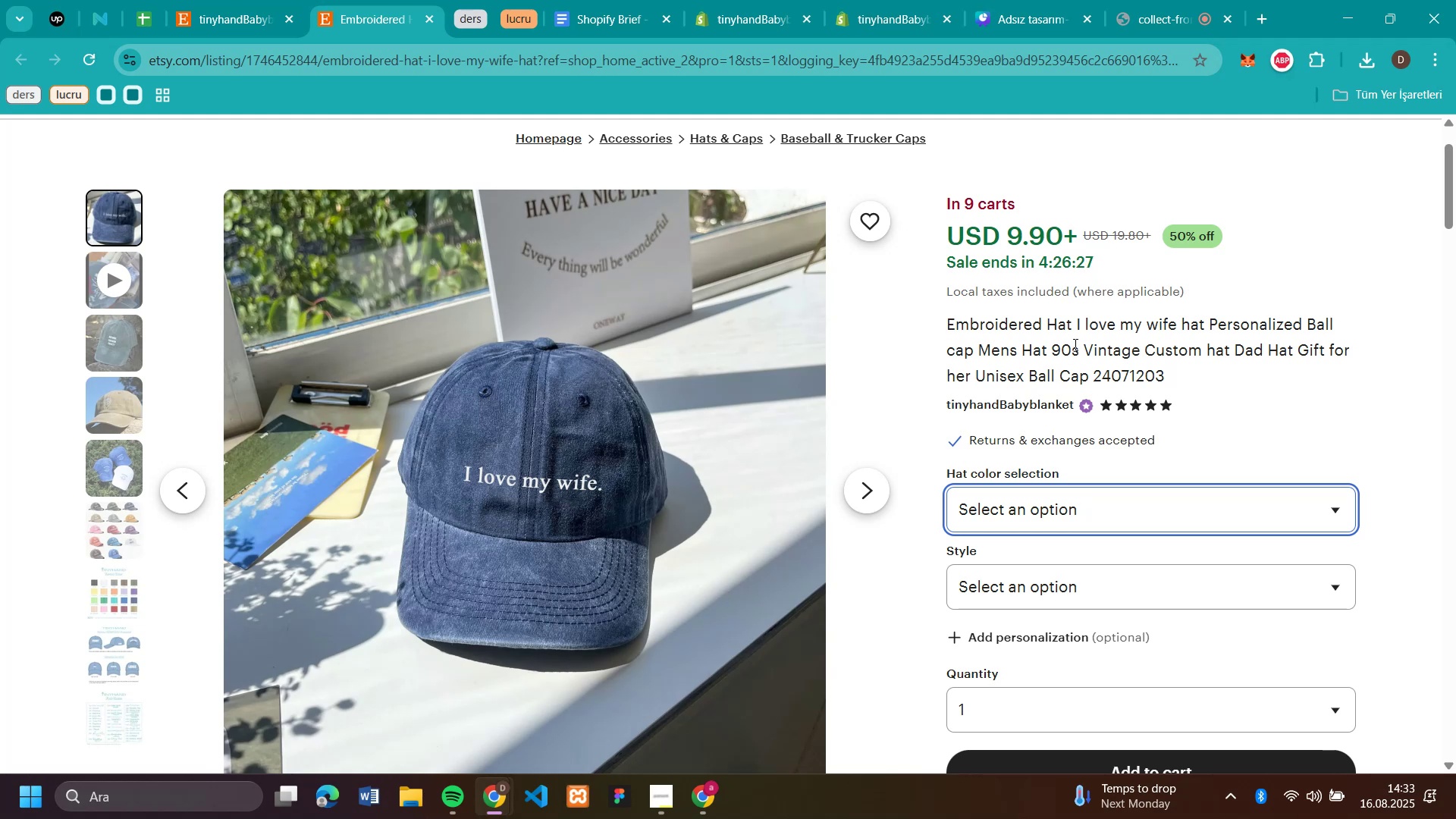 
wait(11.71)
 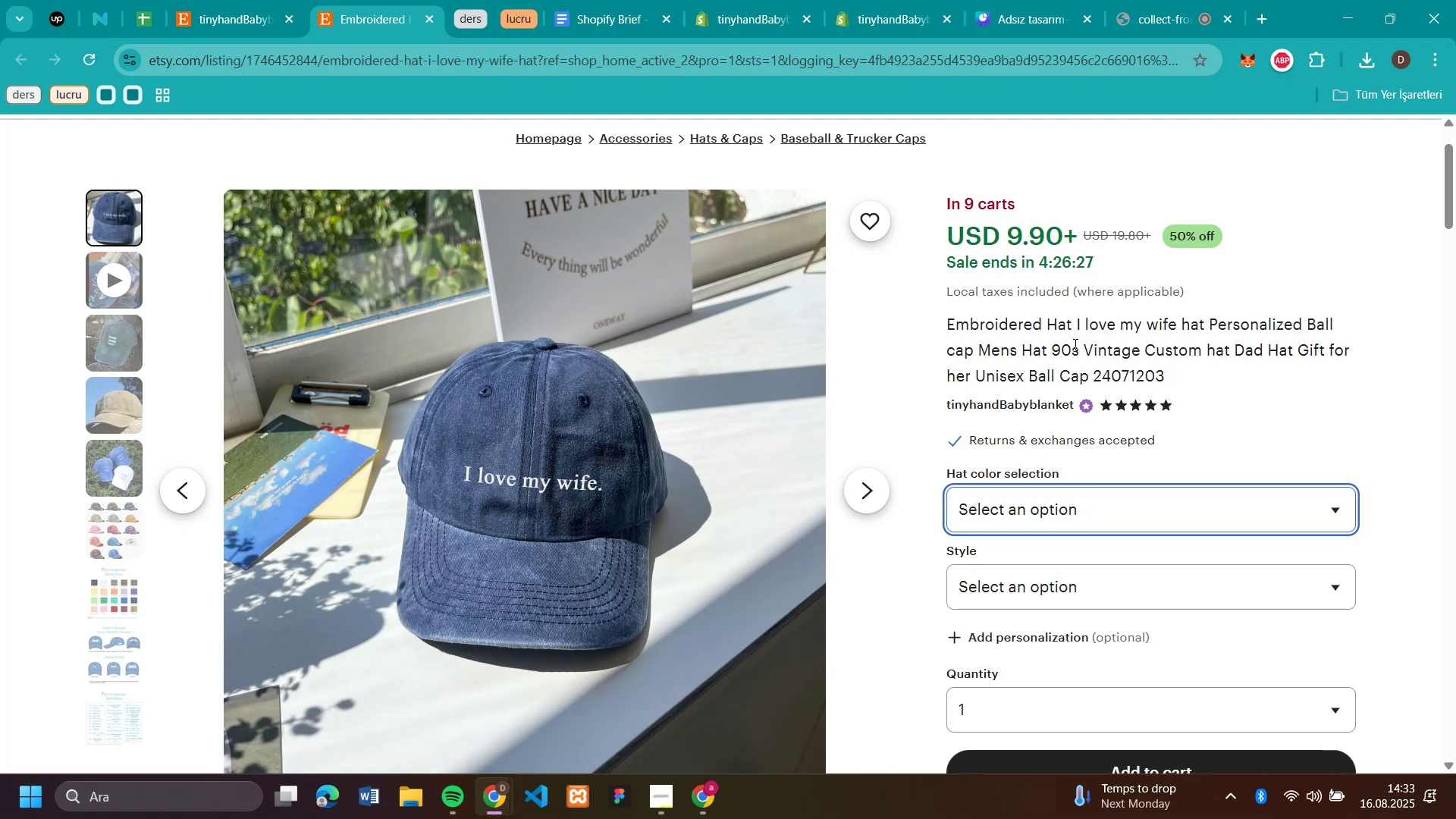 
left_click_drag(start_coordinate=[942, 318], to_coordinate=[1414, 328])
 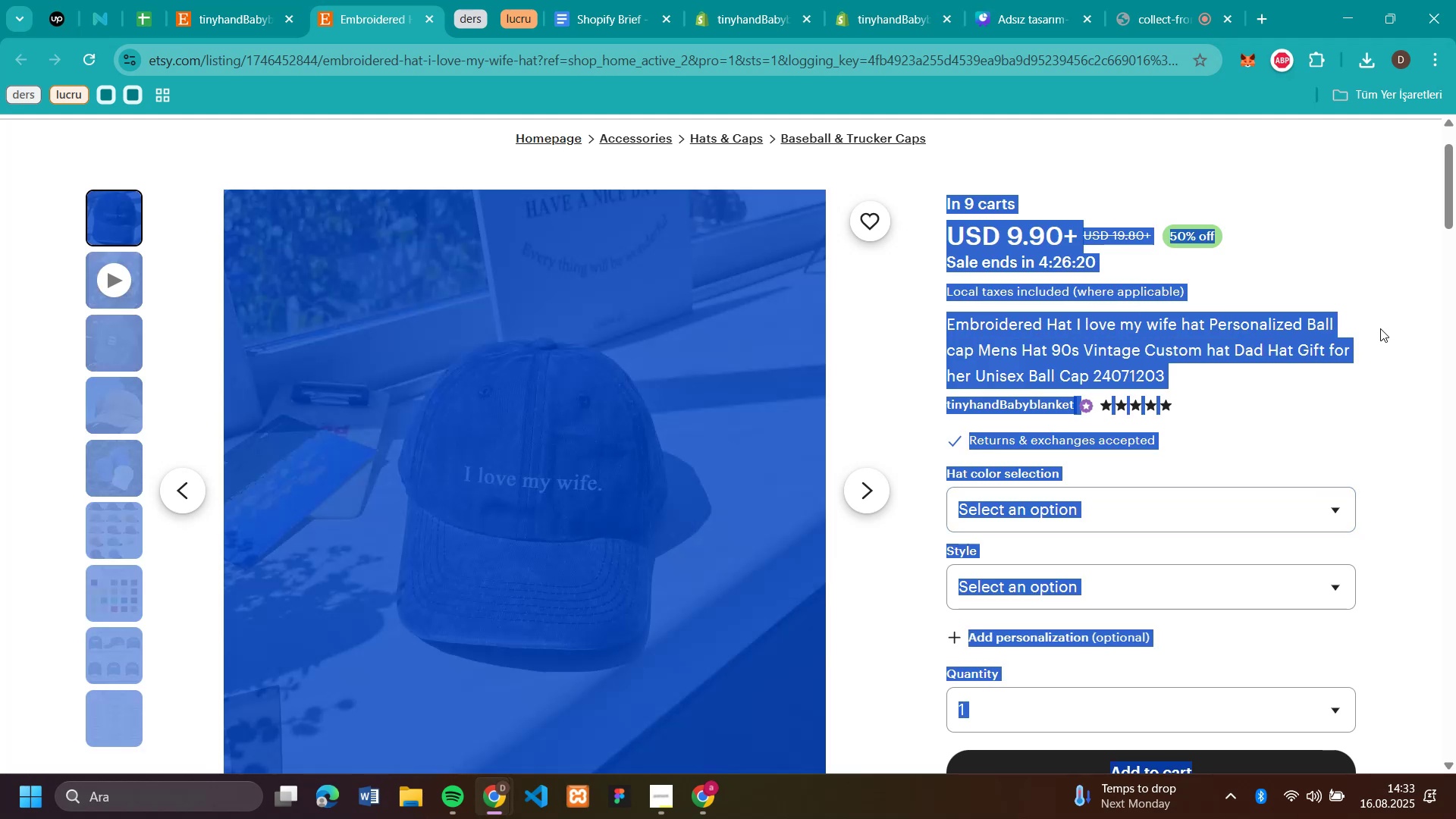 
triple_click([1292, 360])
 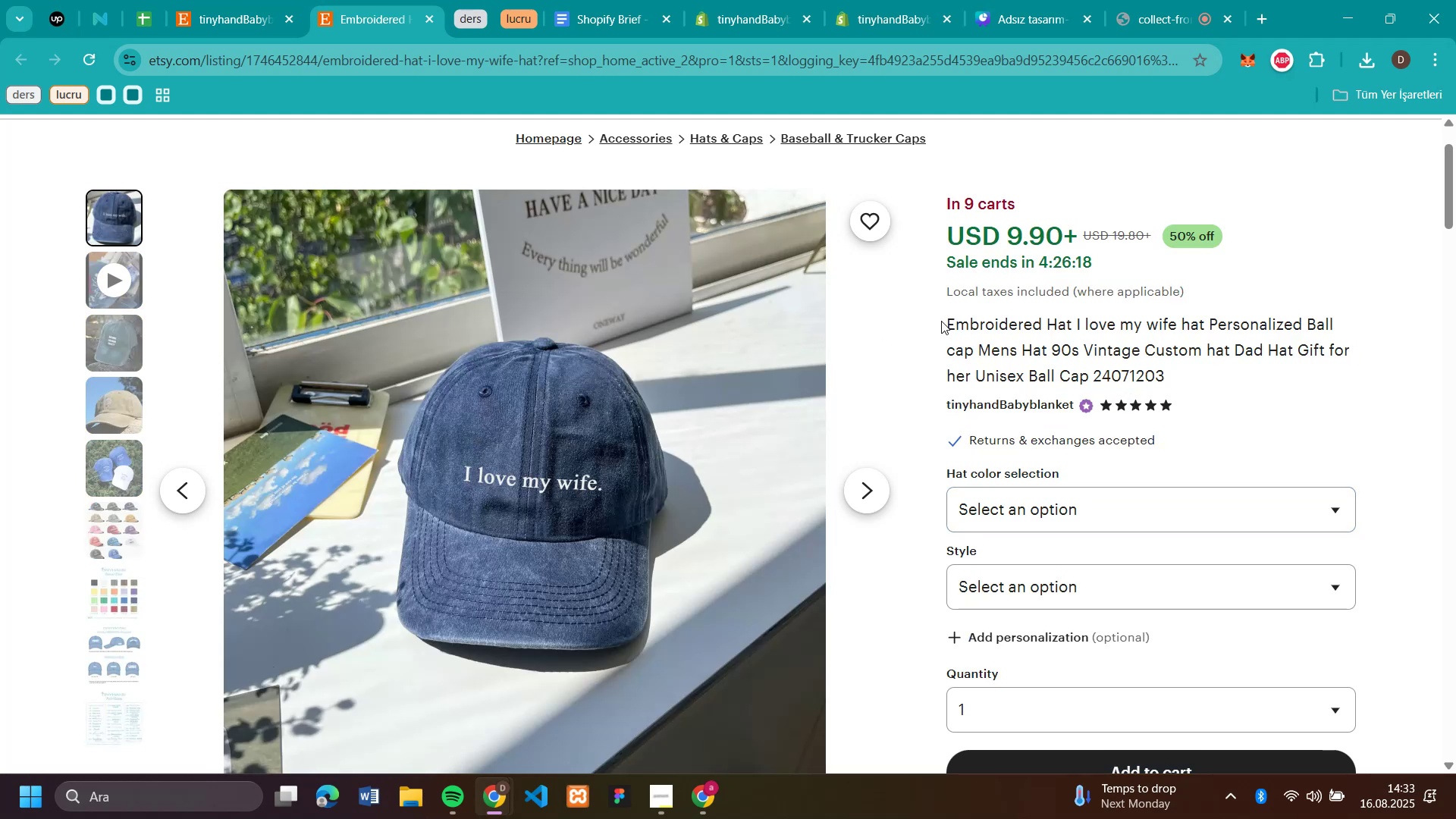 
left_click_drag(start_coordinate=[949, 322], to_coordinate=[973, 353])
 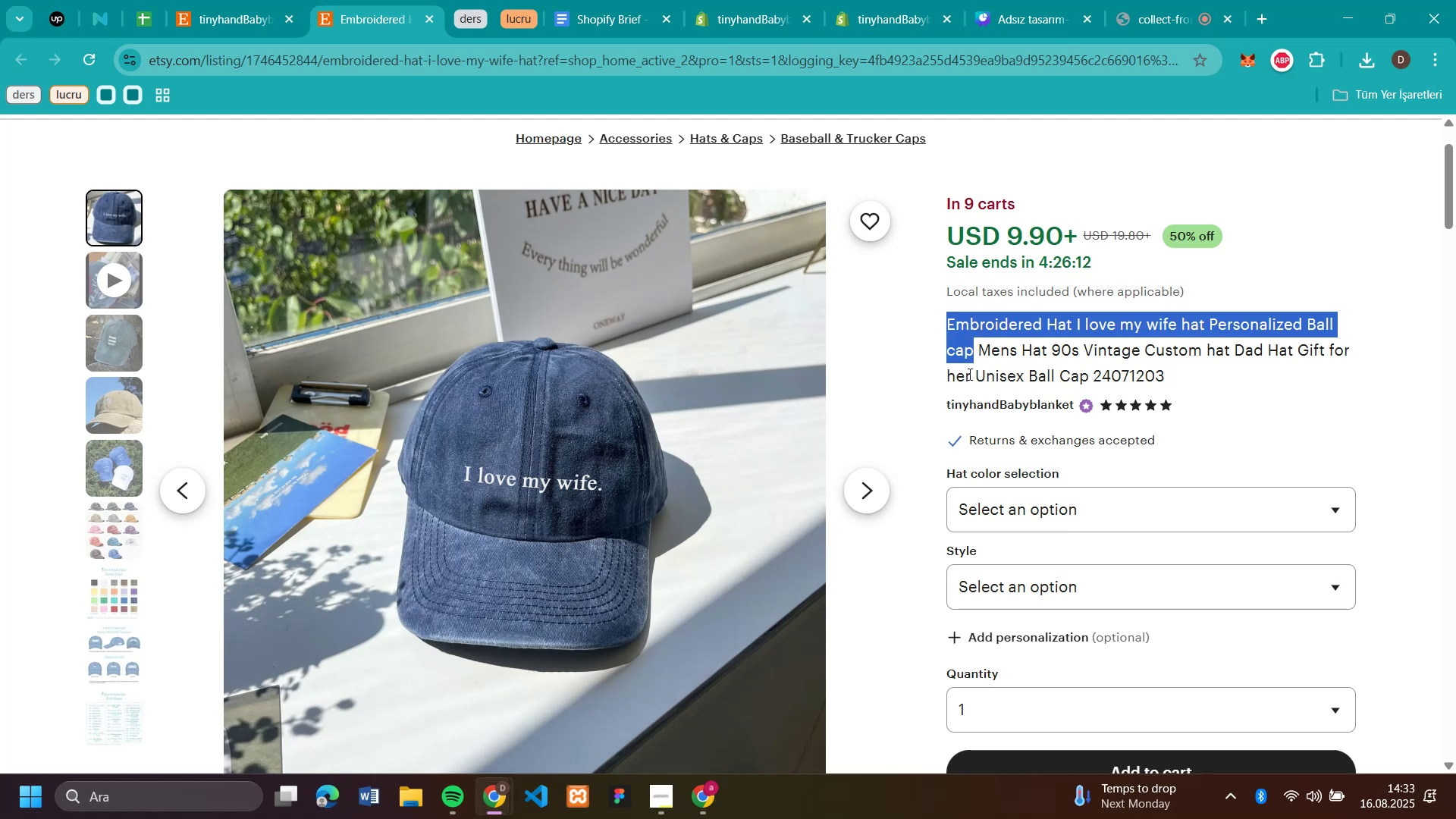 
key(Control+C)
 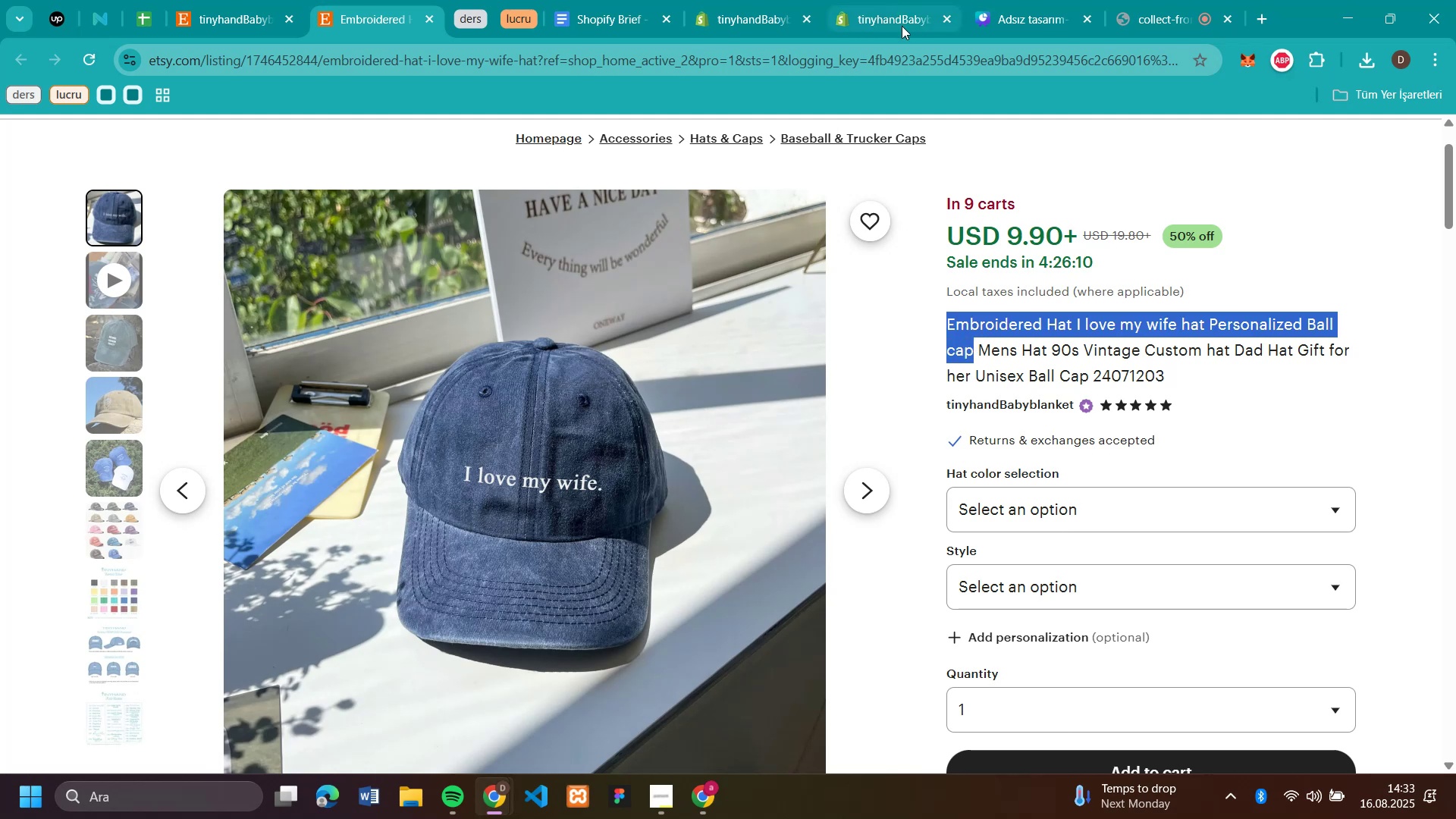 
left_click([902, 26])
 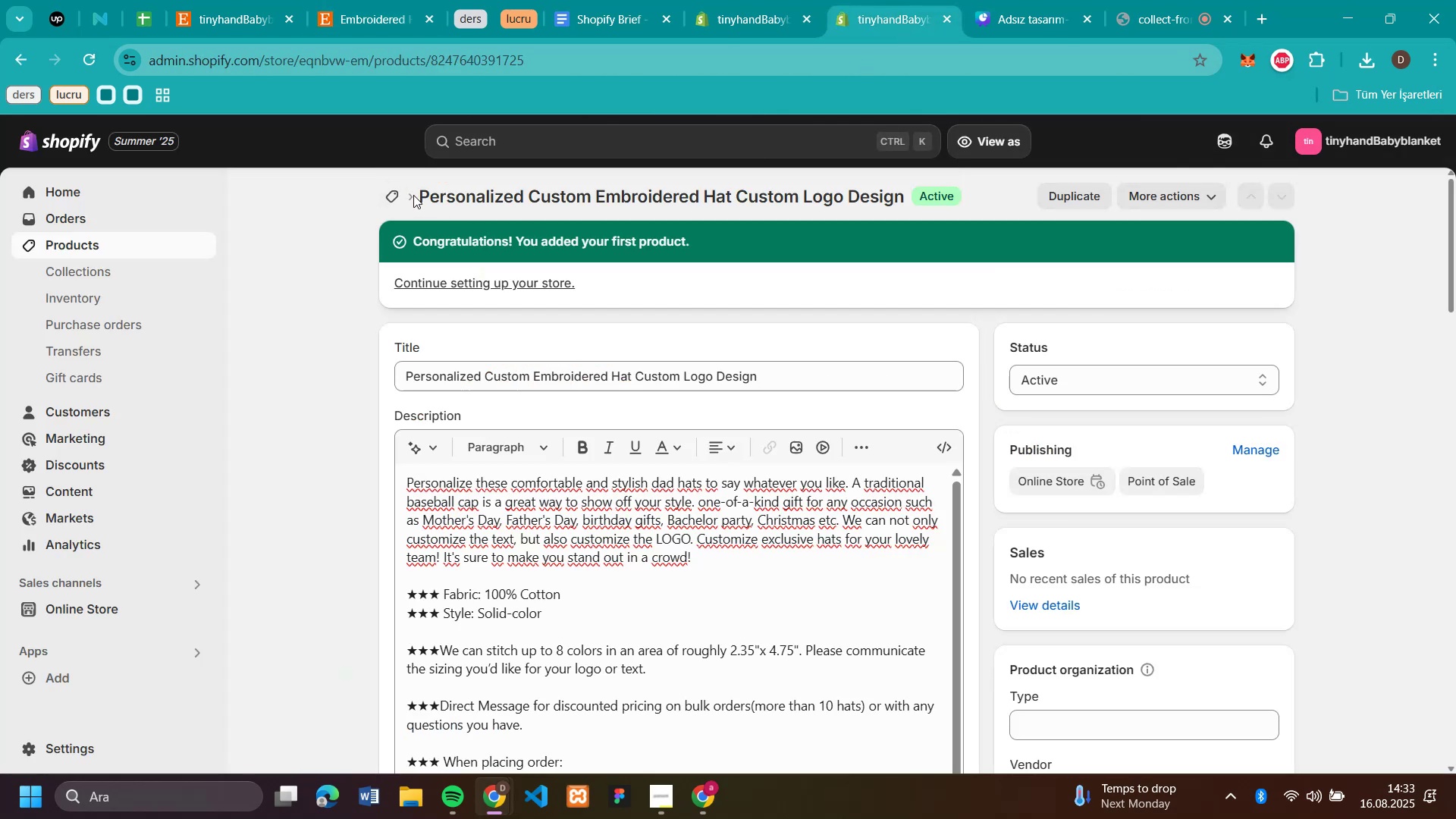 
left_click([389, 193])
 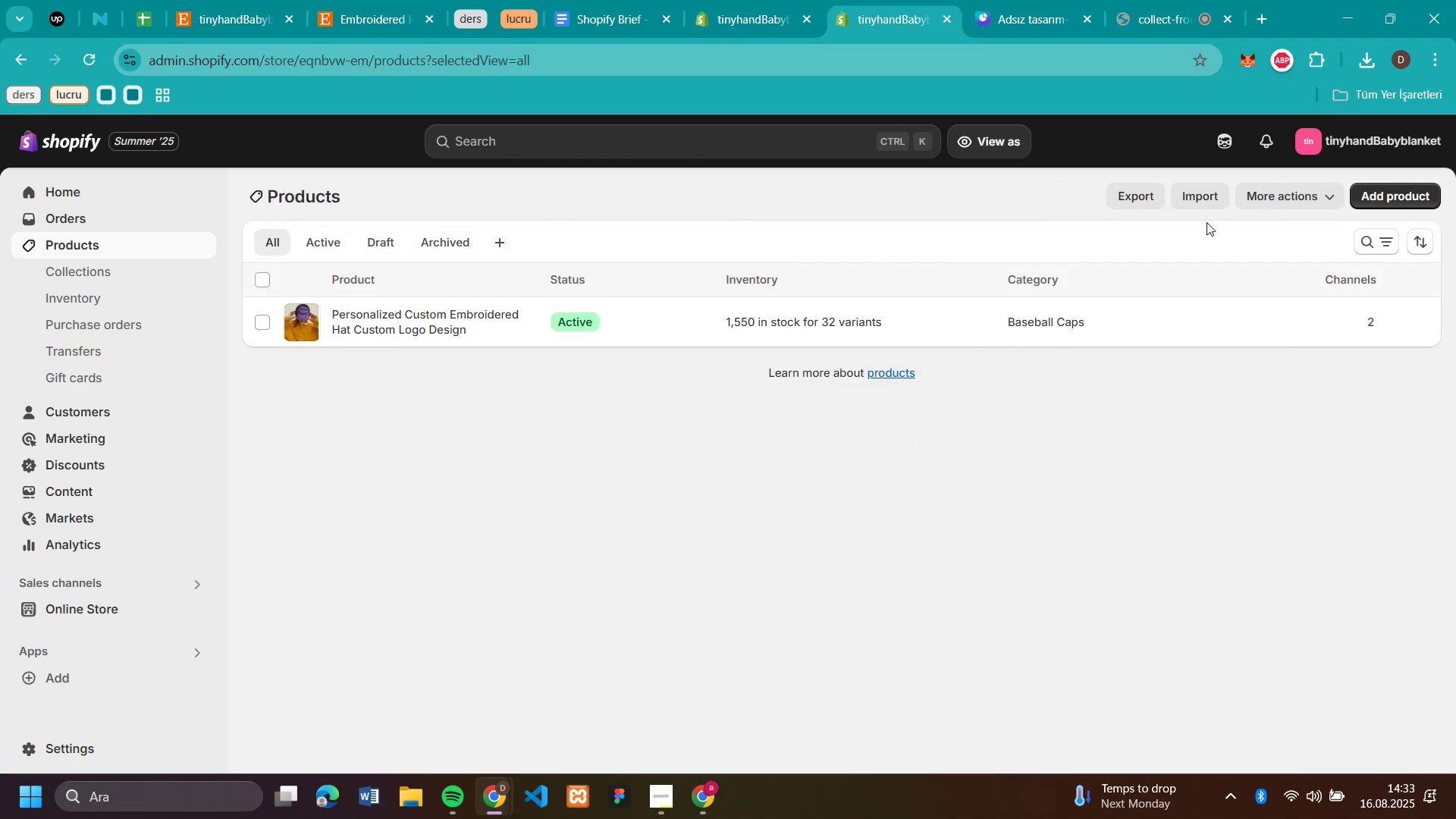 
left_click([1365, 199])
 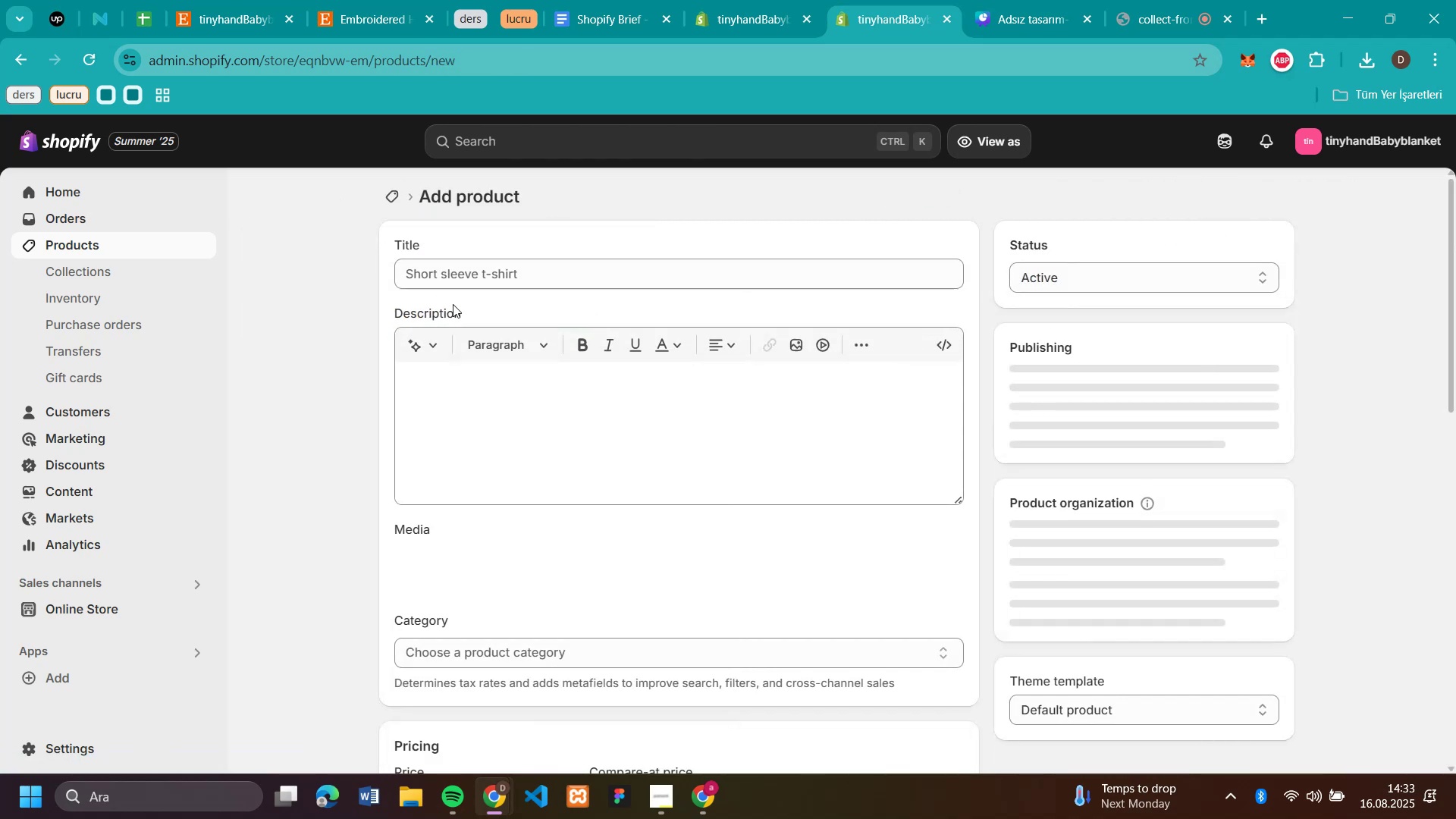 
left_click([582, 274])
 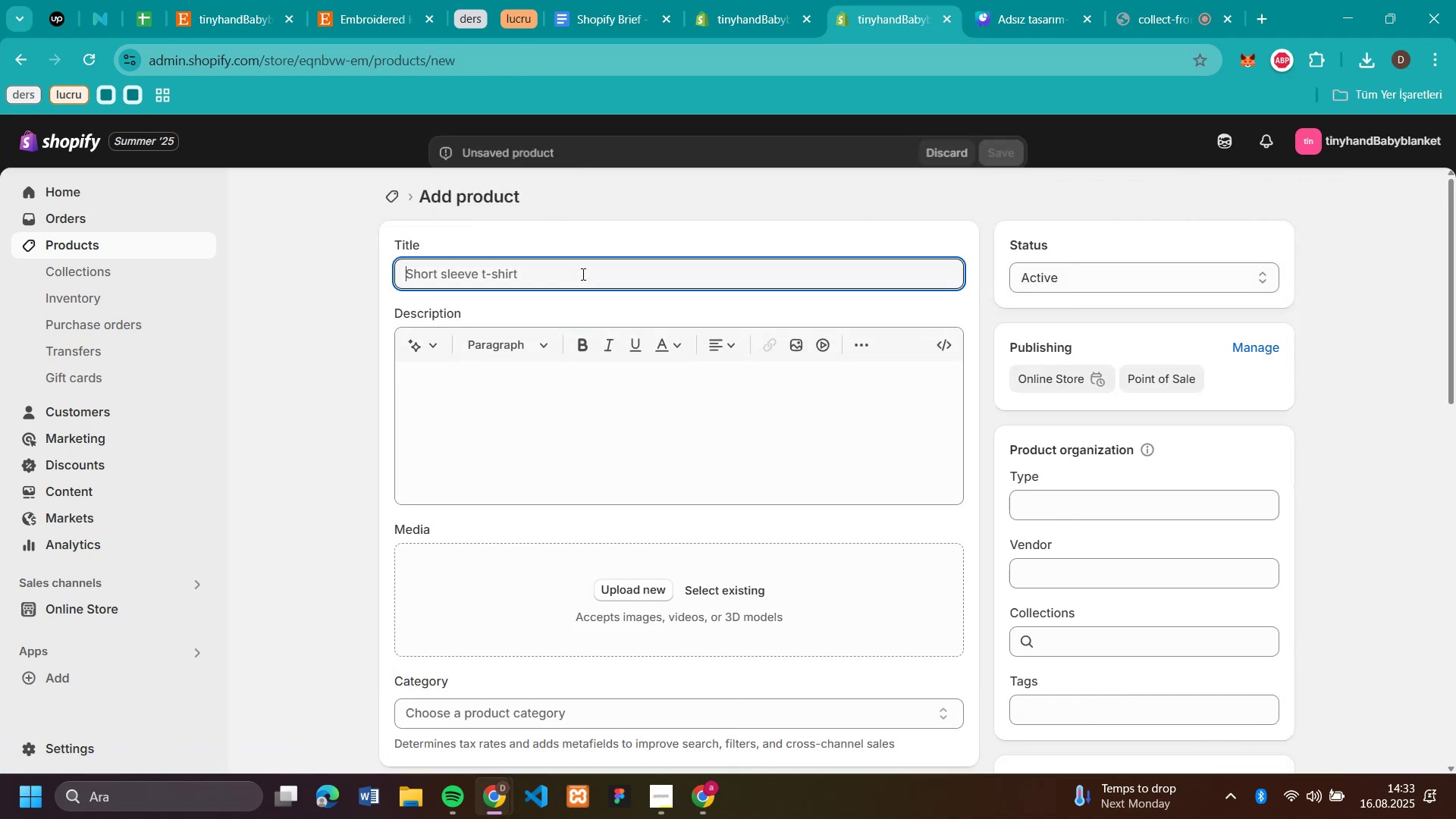 
key(Control+V)
 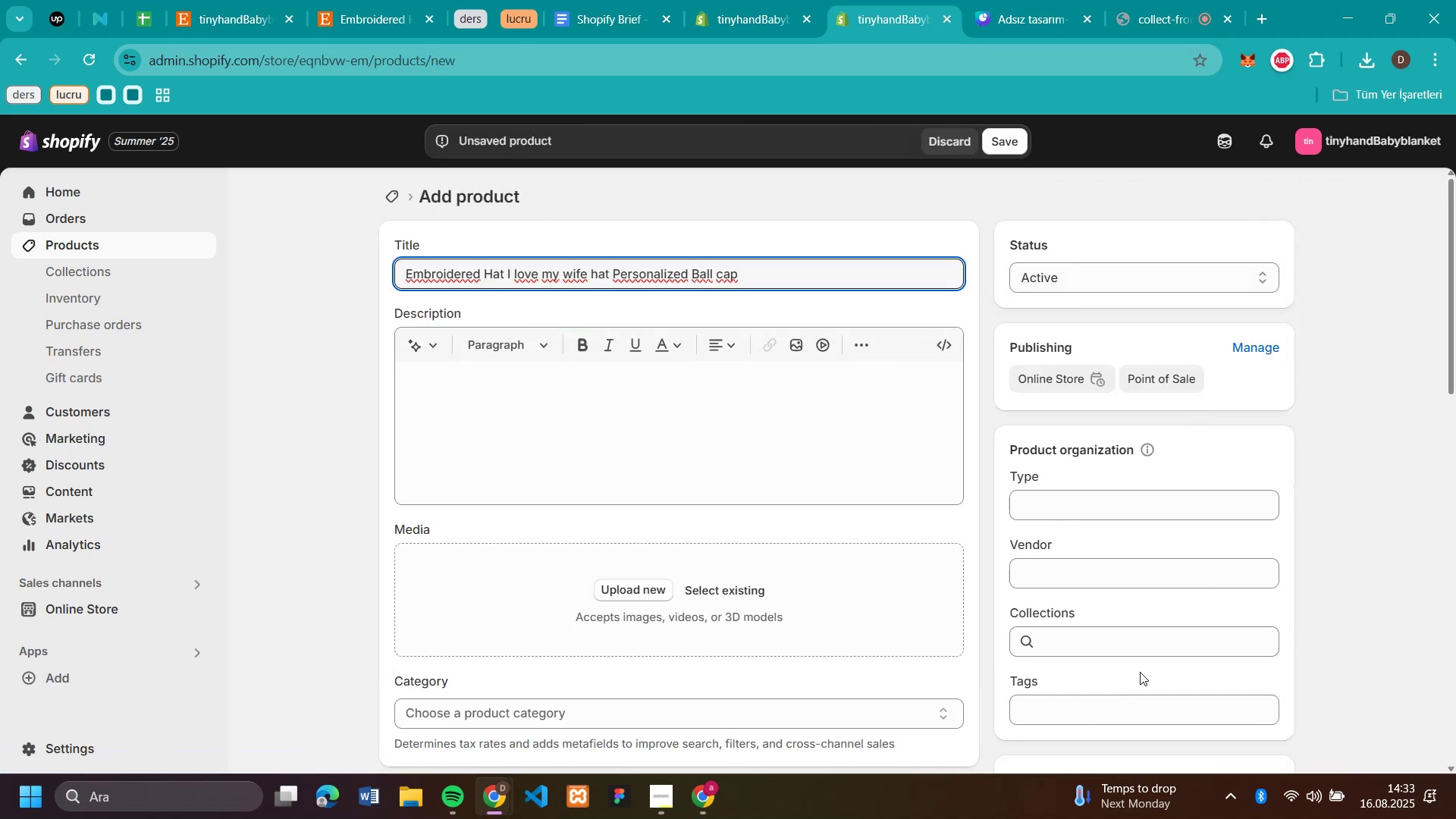 
left_click([1132, 645])
 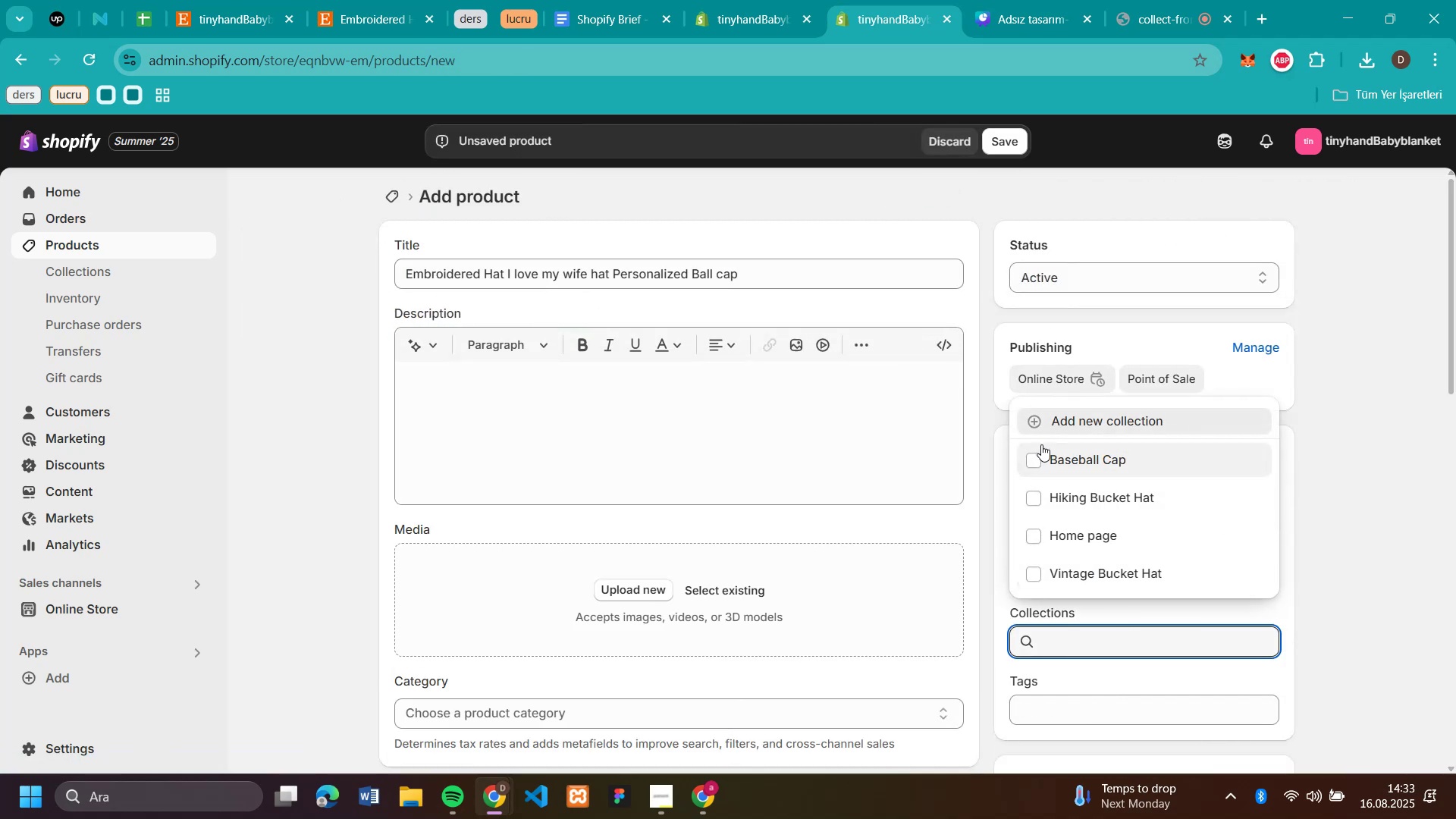 
left_click([1041, 458])
 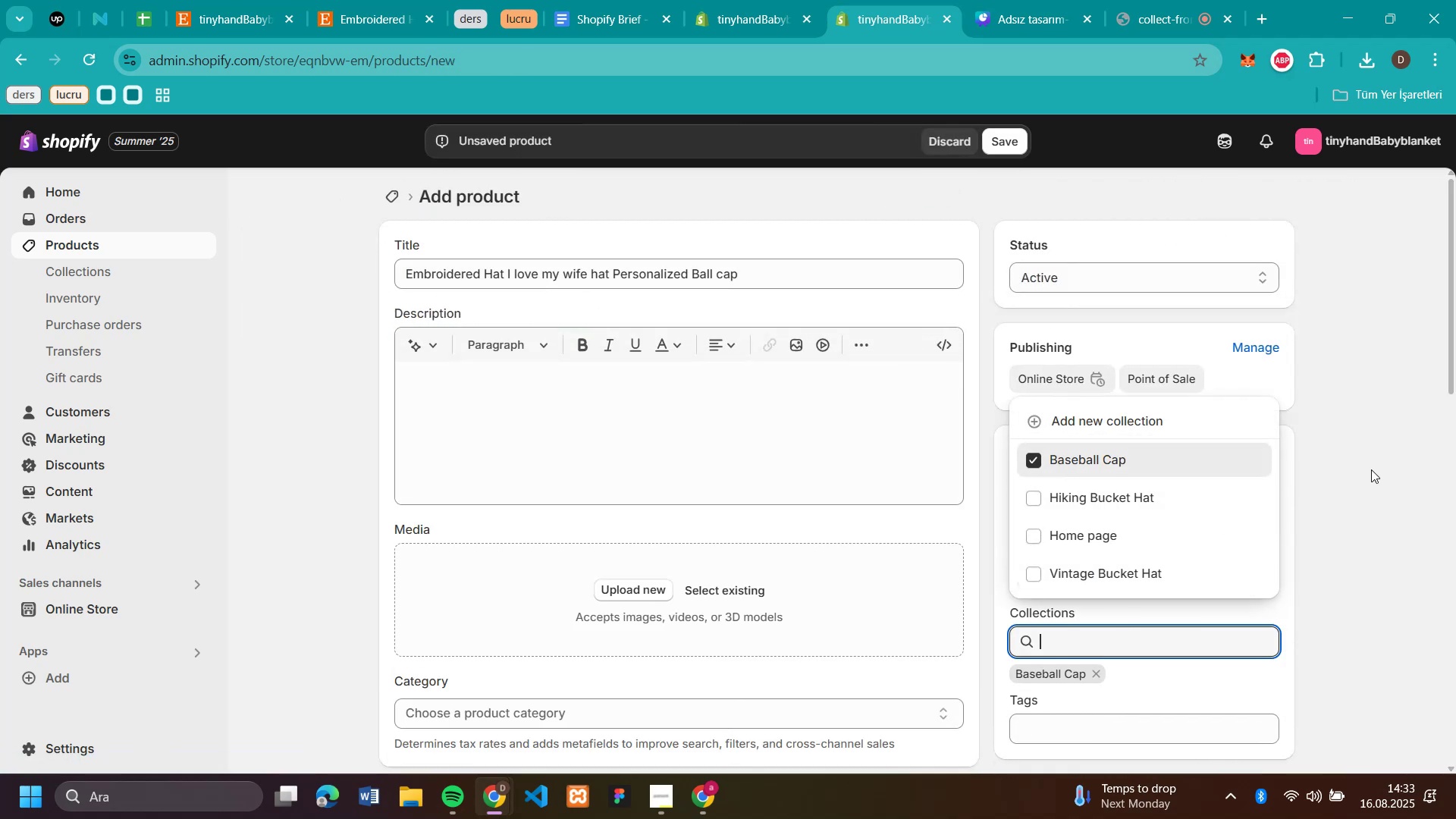 
left_click([1382, 469])
 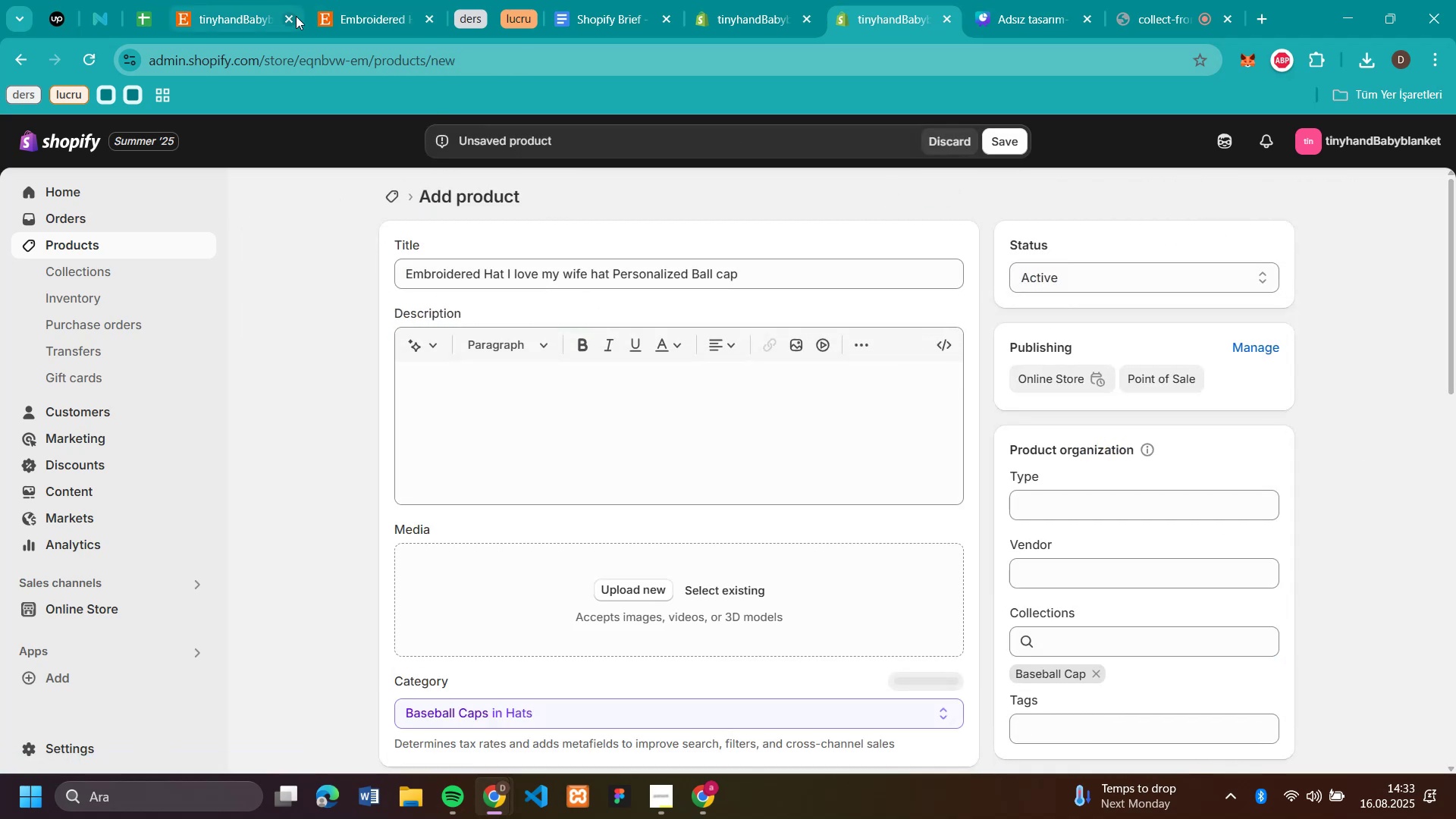 
left_click([358, 20])
 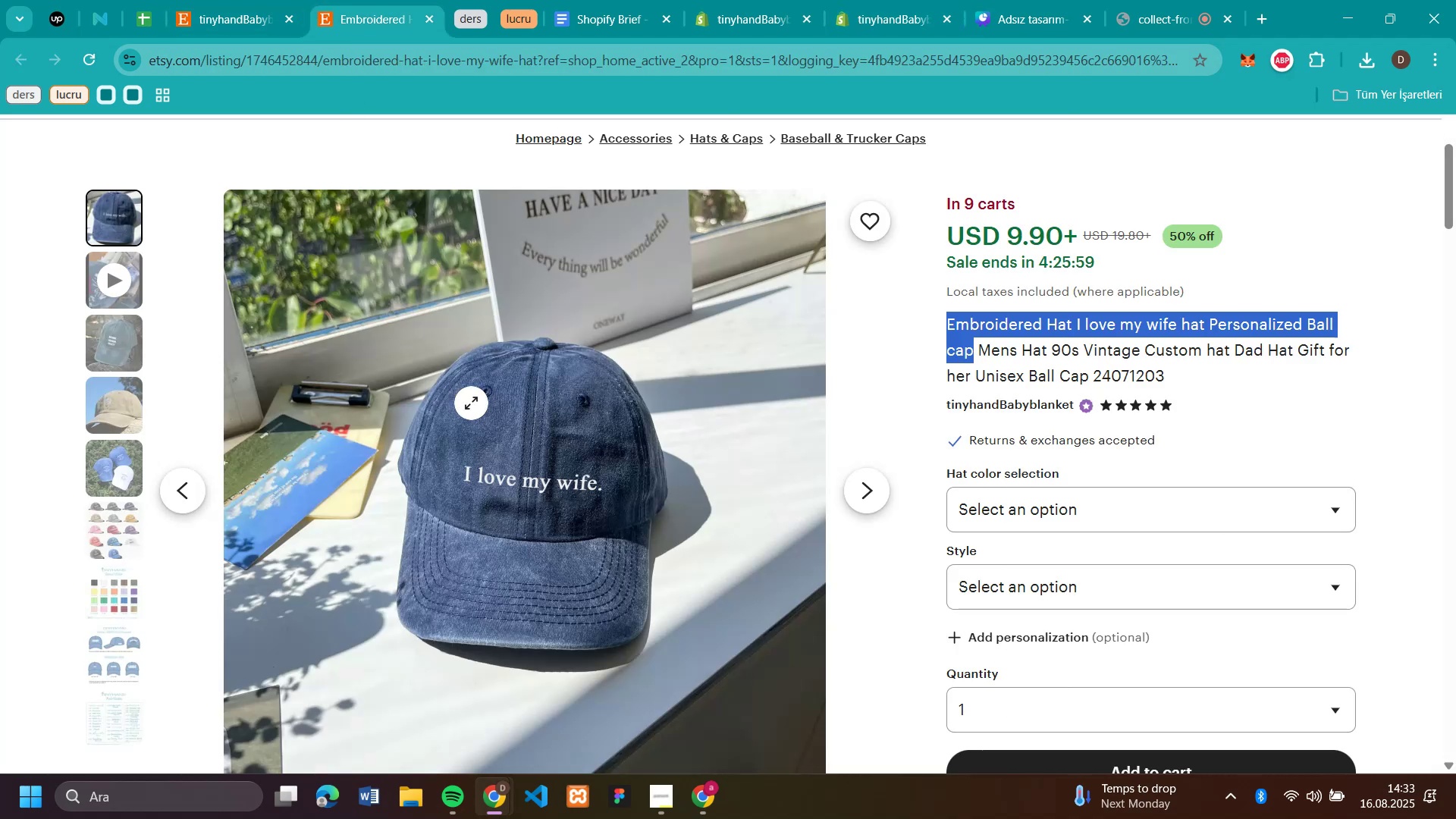 
right_click([472, 403])
 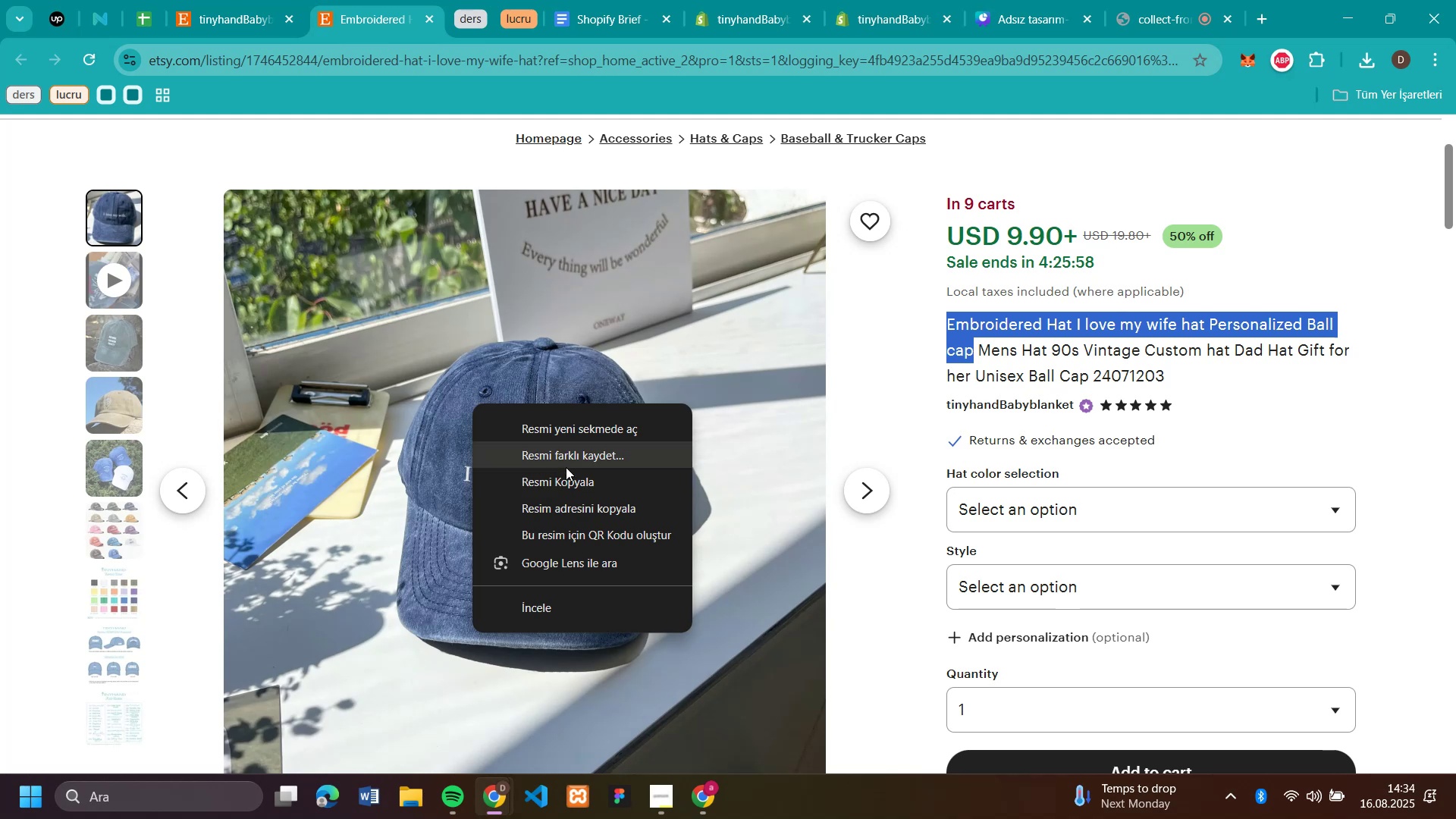 
left_click([566, 462])
 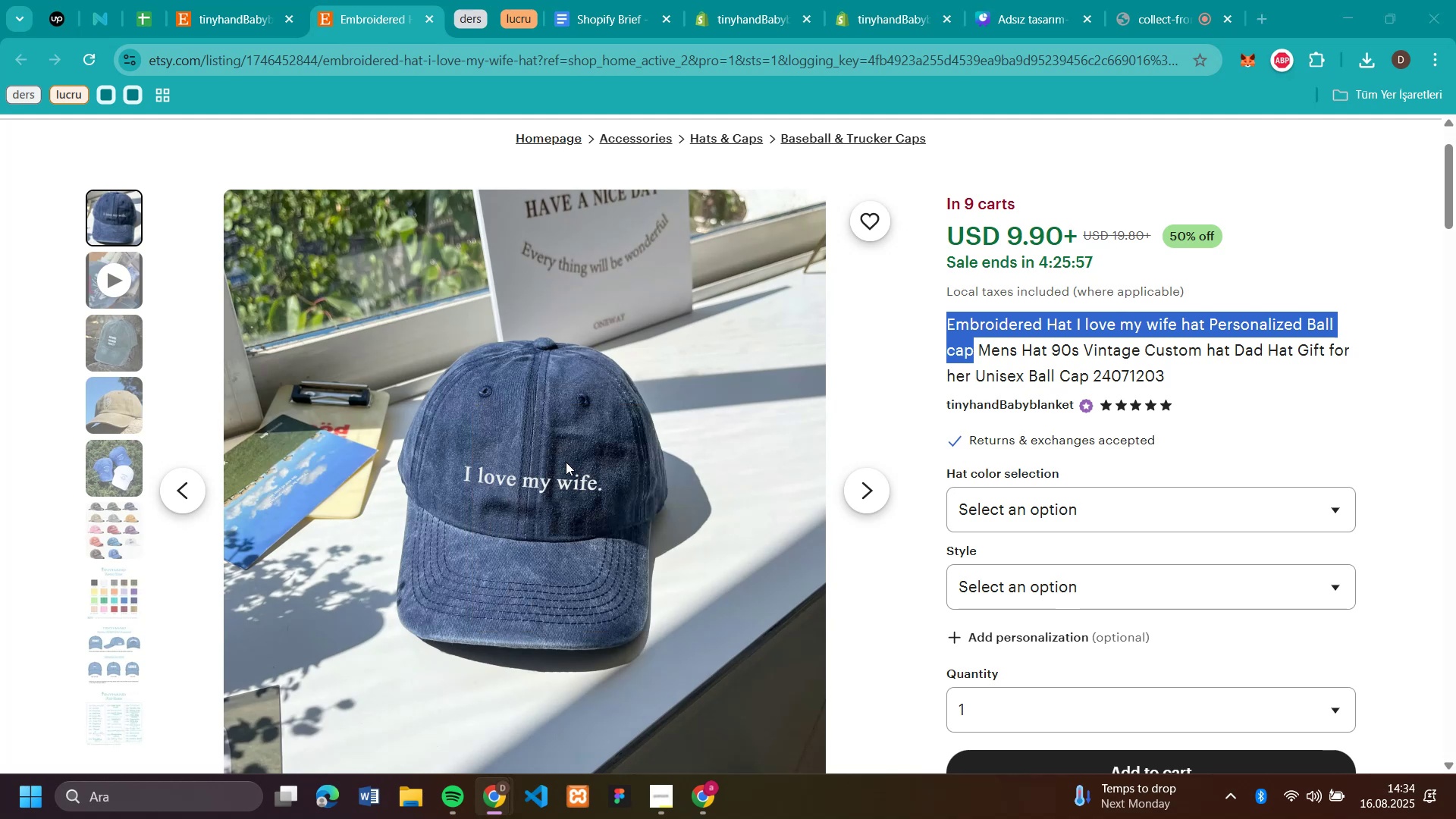 
key(Enter)
 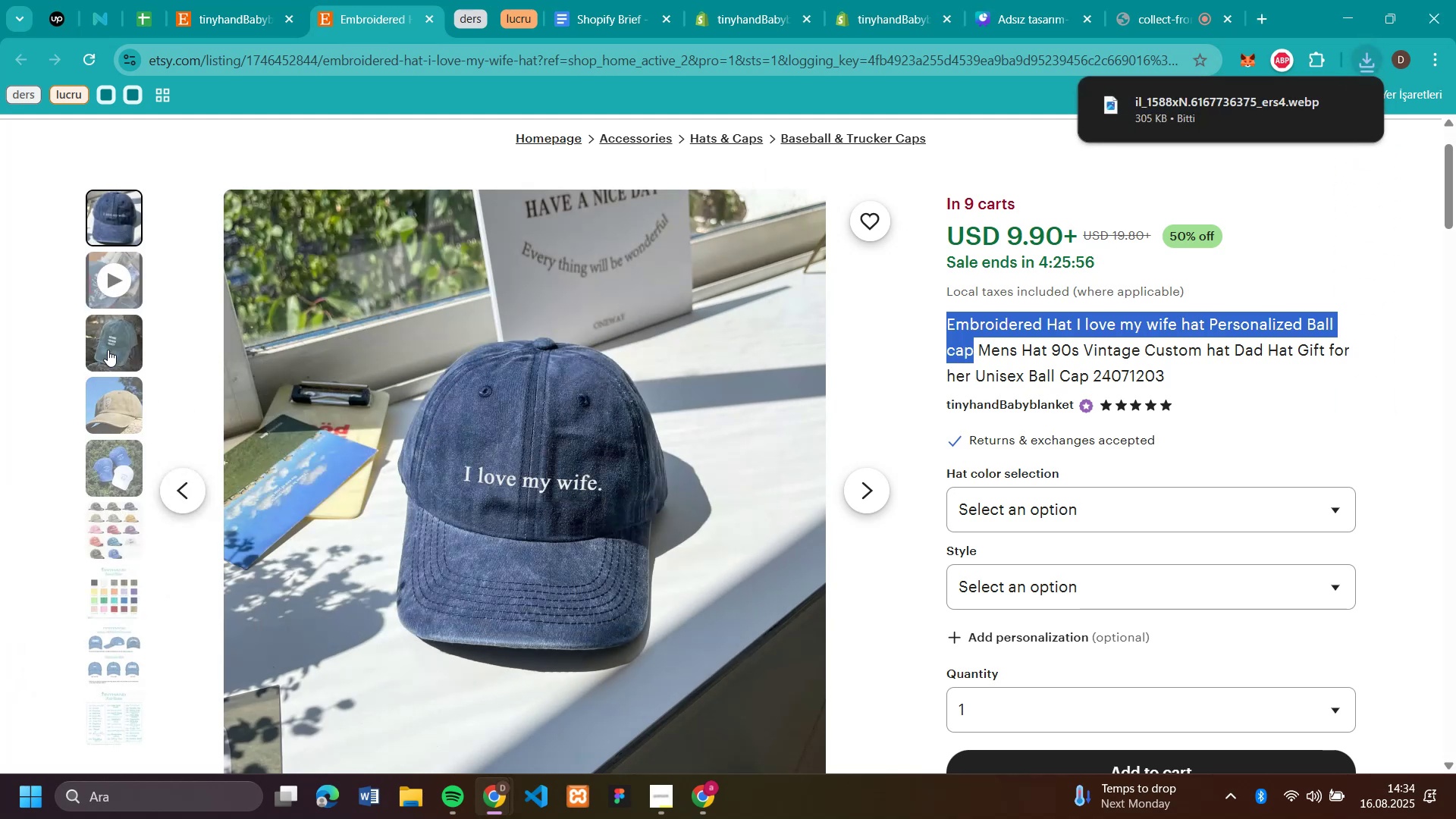 
left_click([108, 350])
 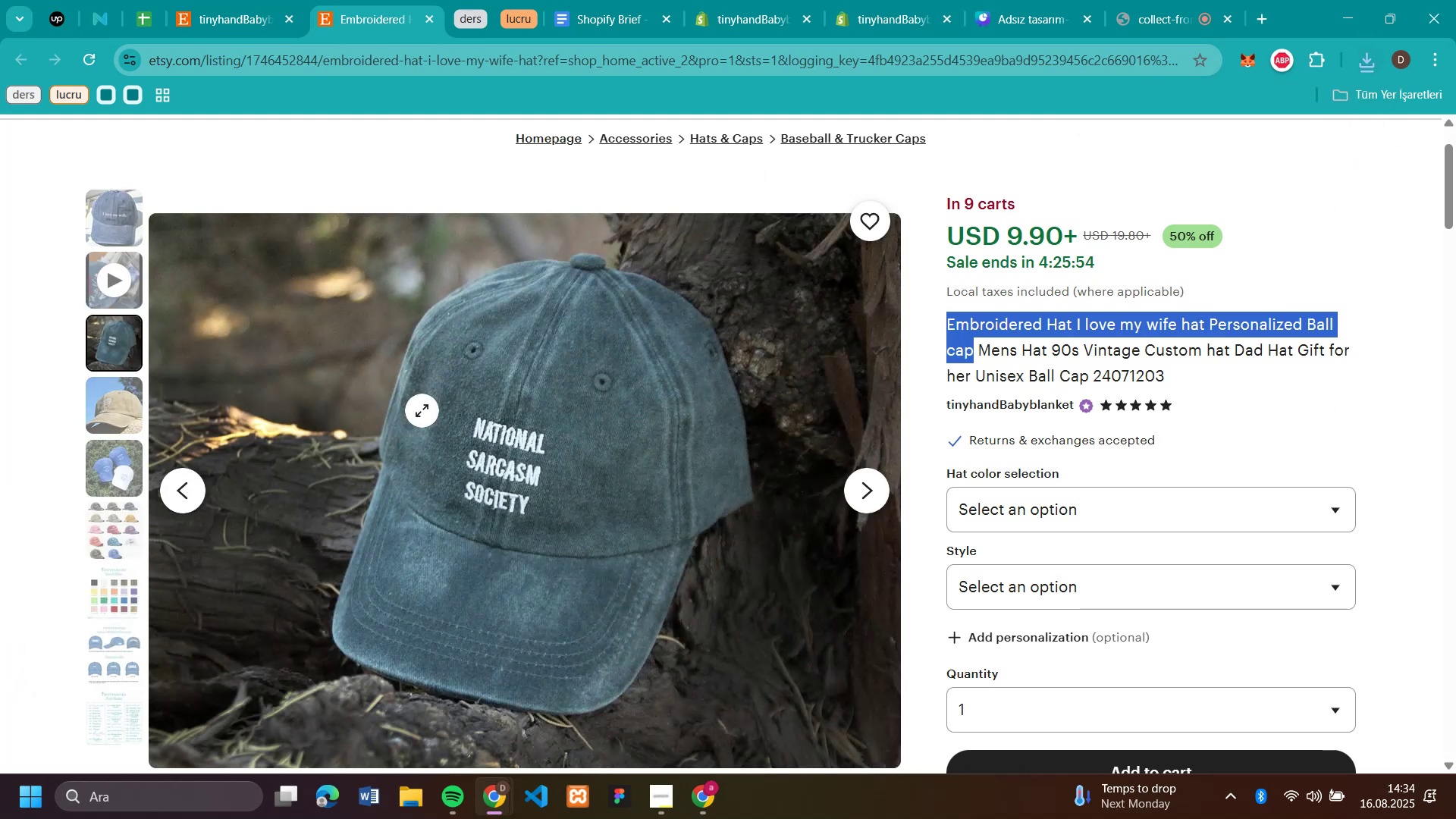 
right_click([422, 410])
 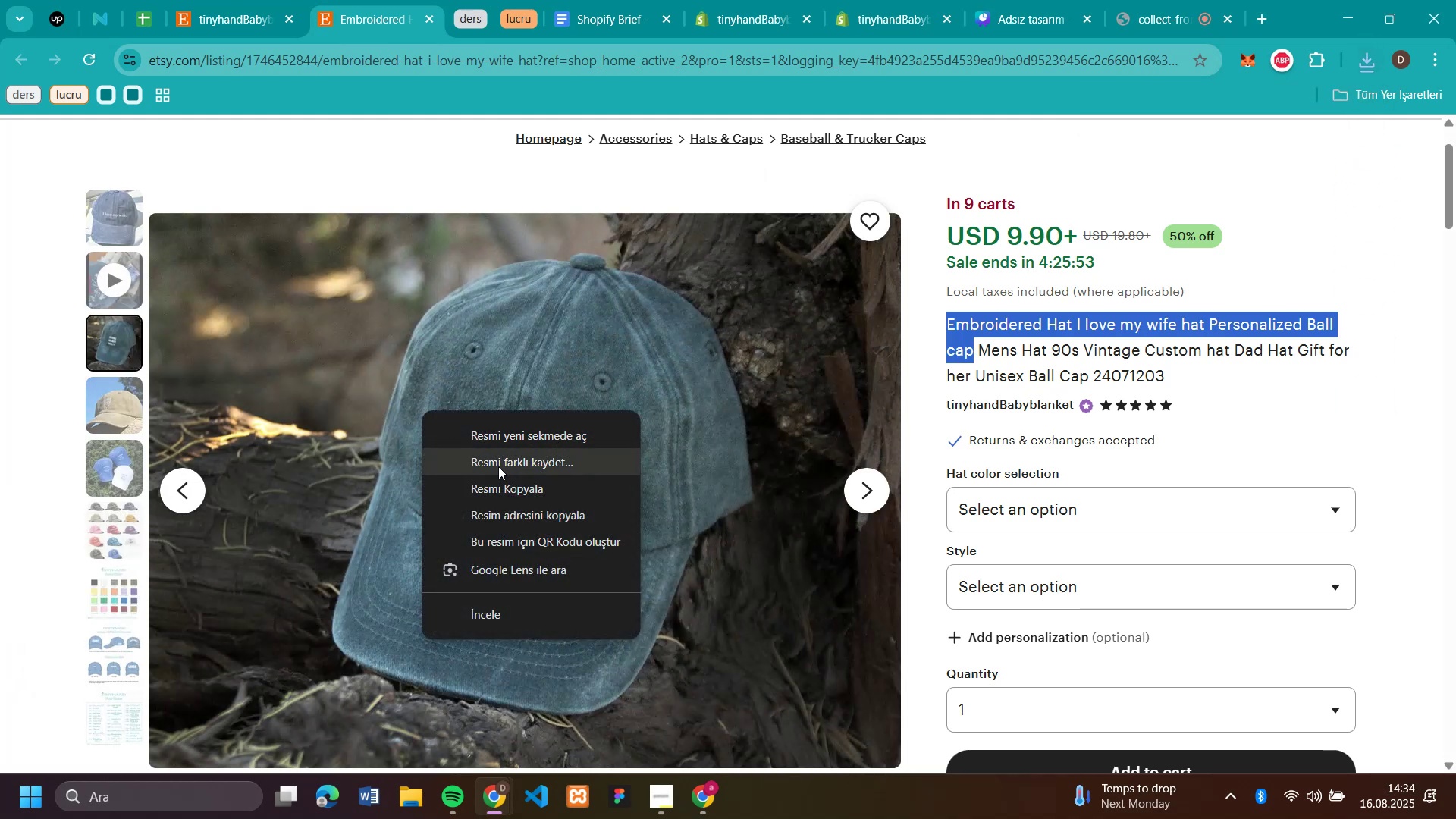 
left_click([498, 466])
 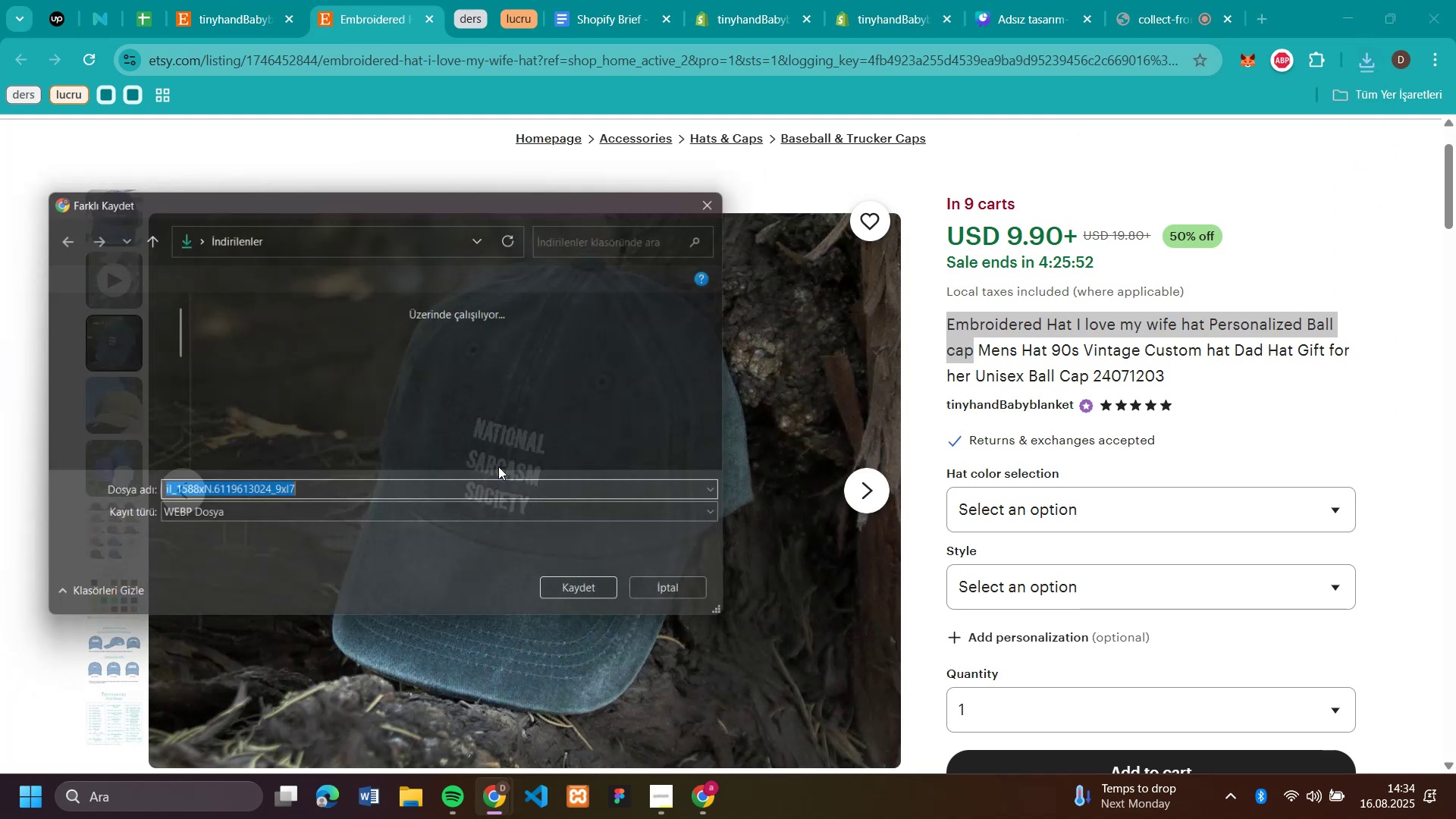 
key(Enter)
 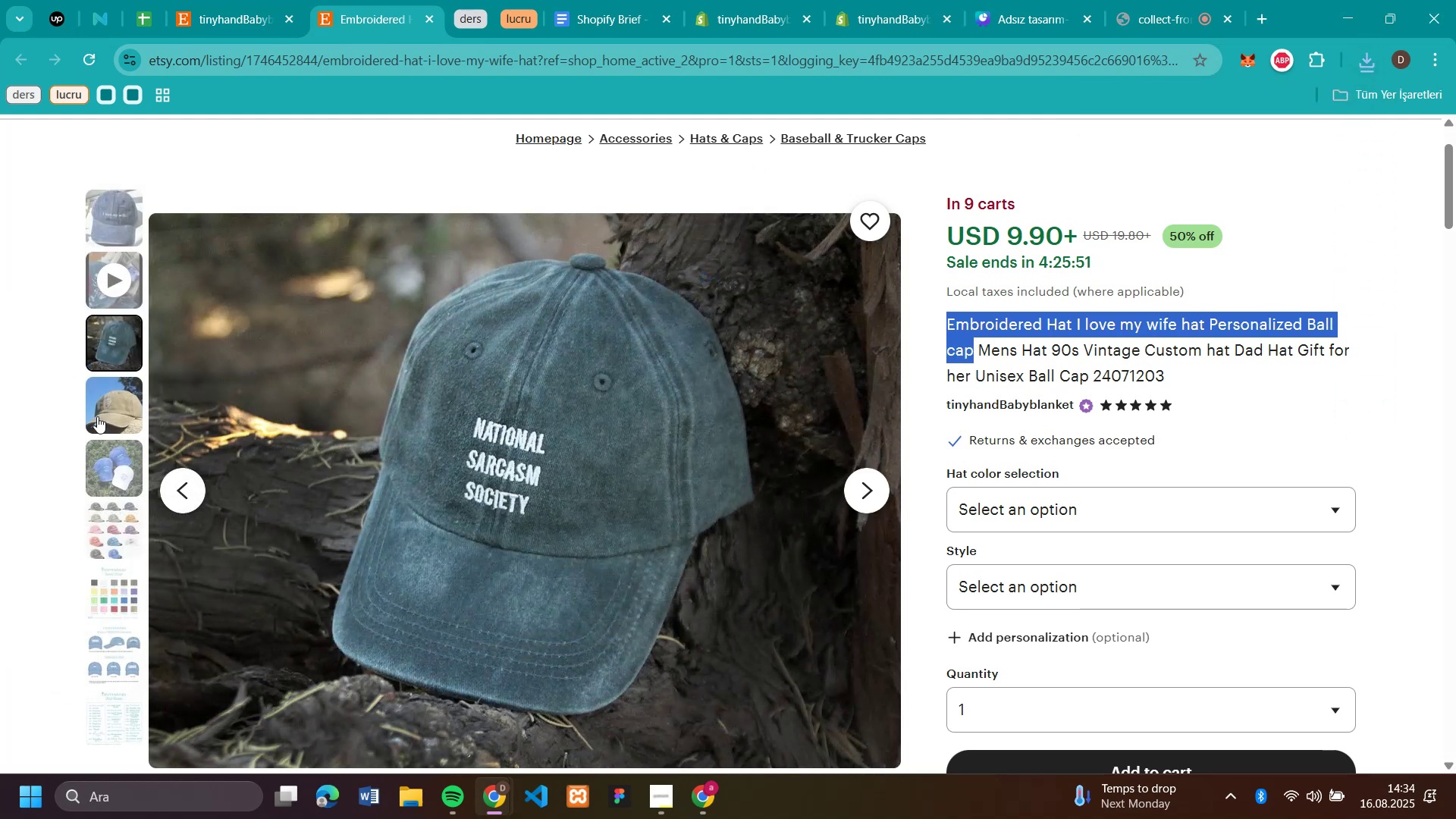 
left_click([97, 416])
 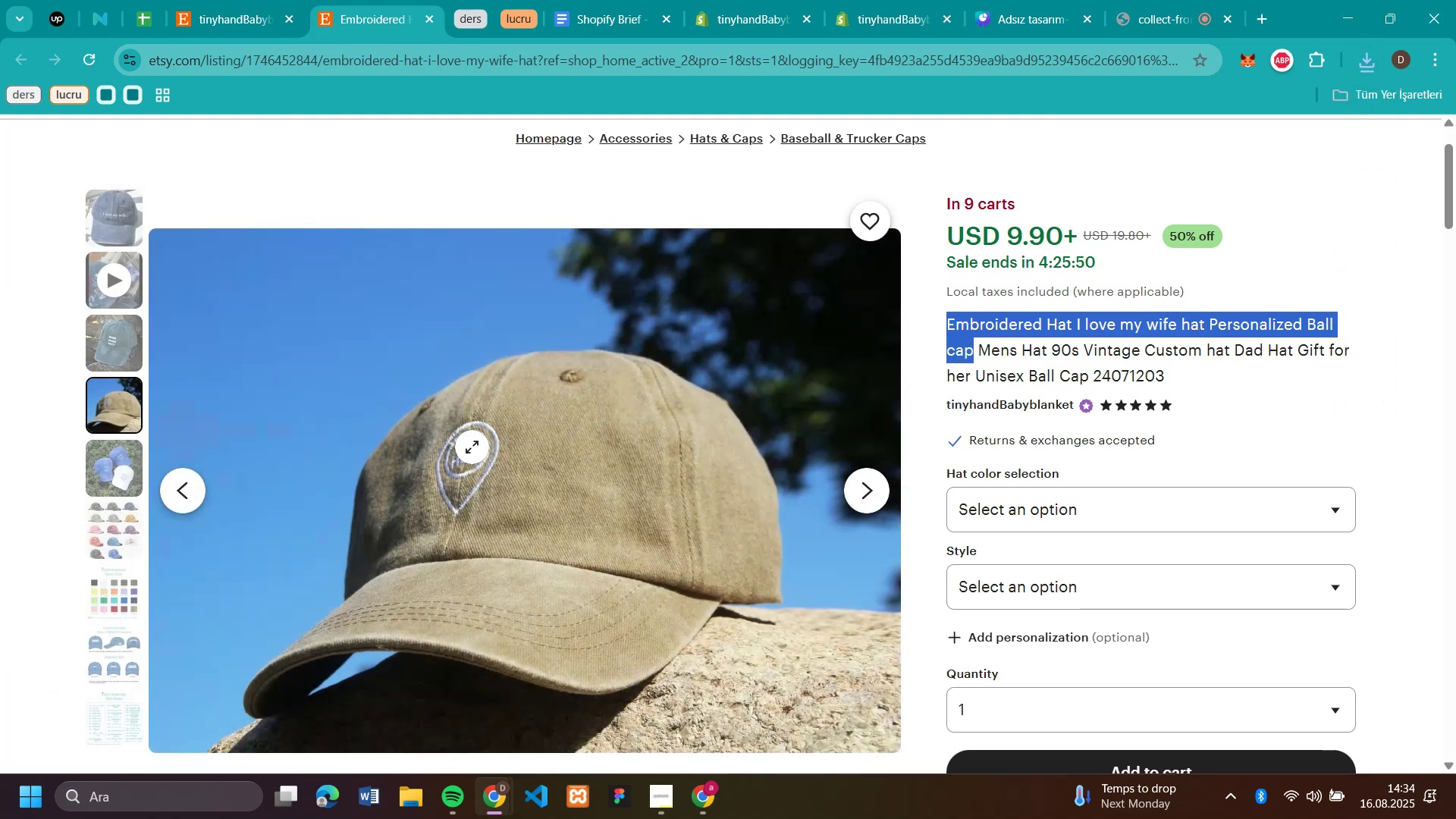 
right_click([472, 447])
 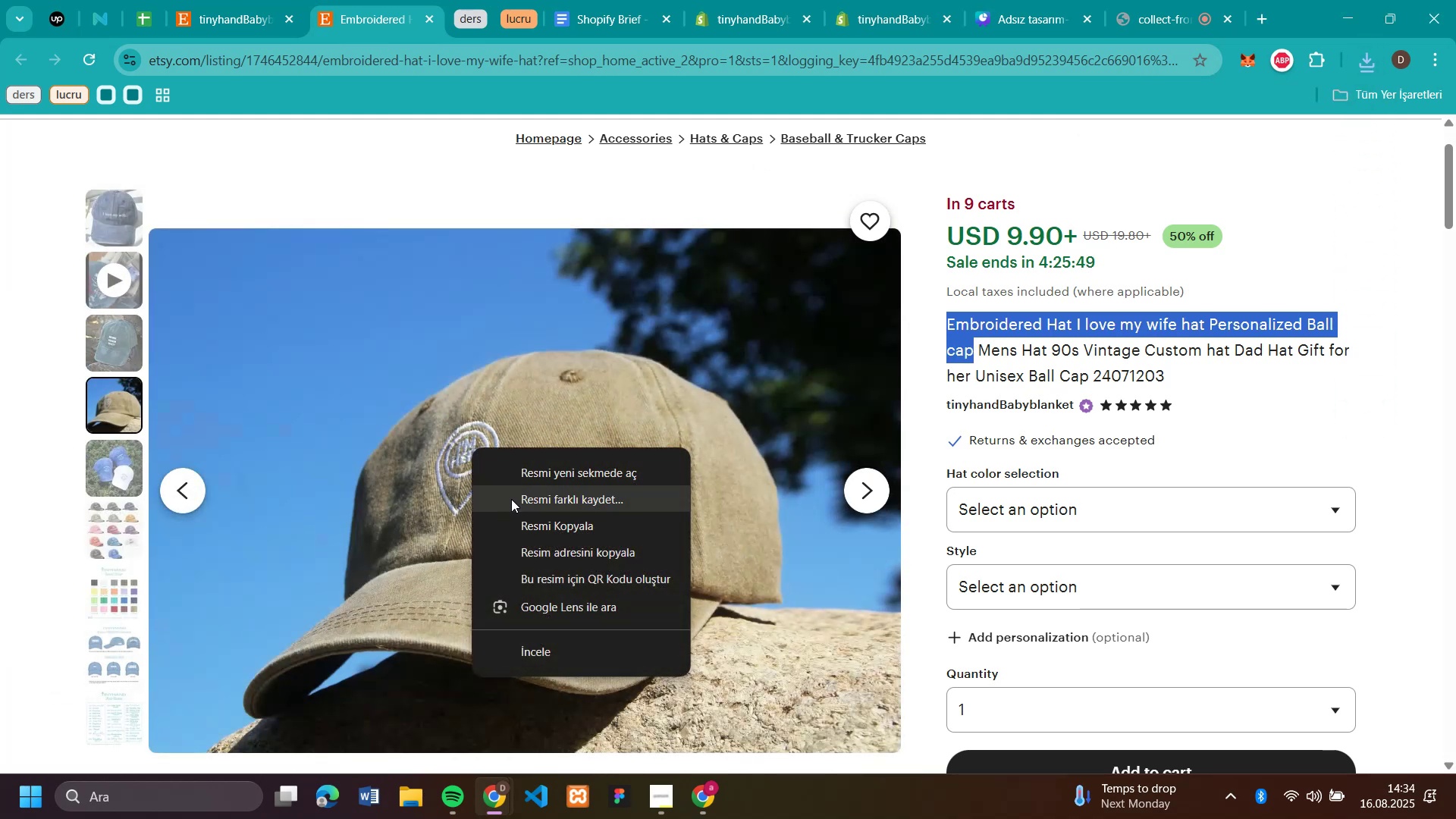 
left_click([511, 499])
 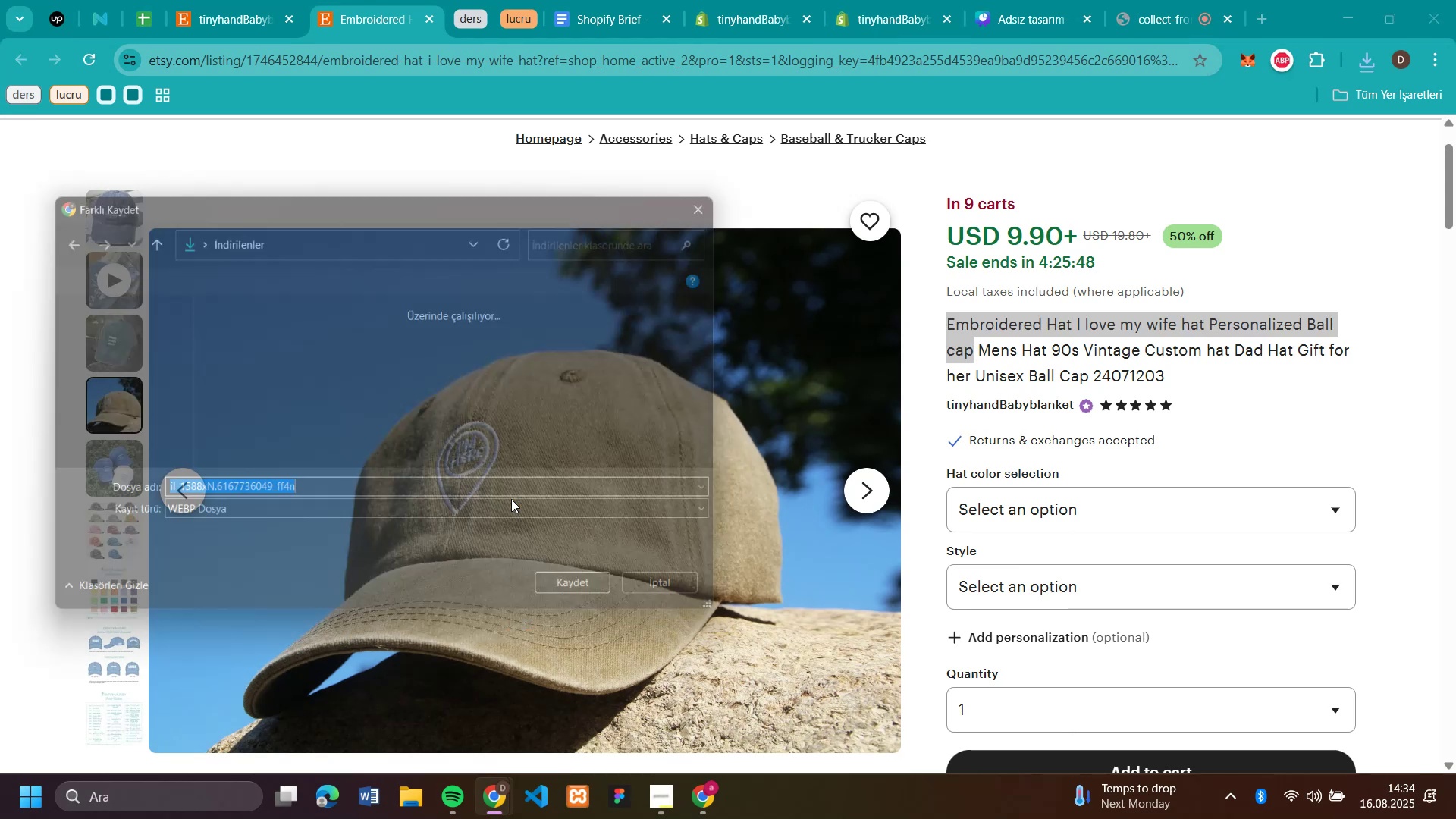 
key(Enter)
 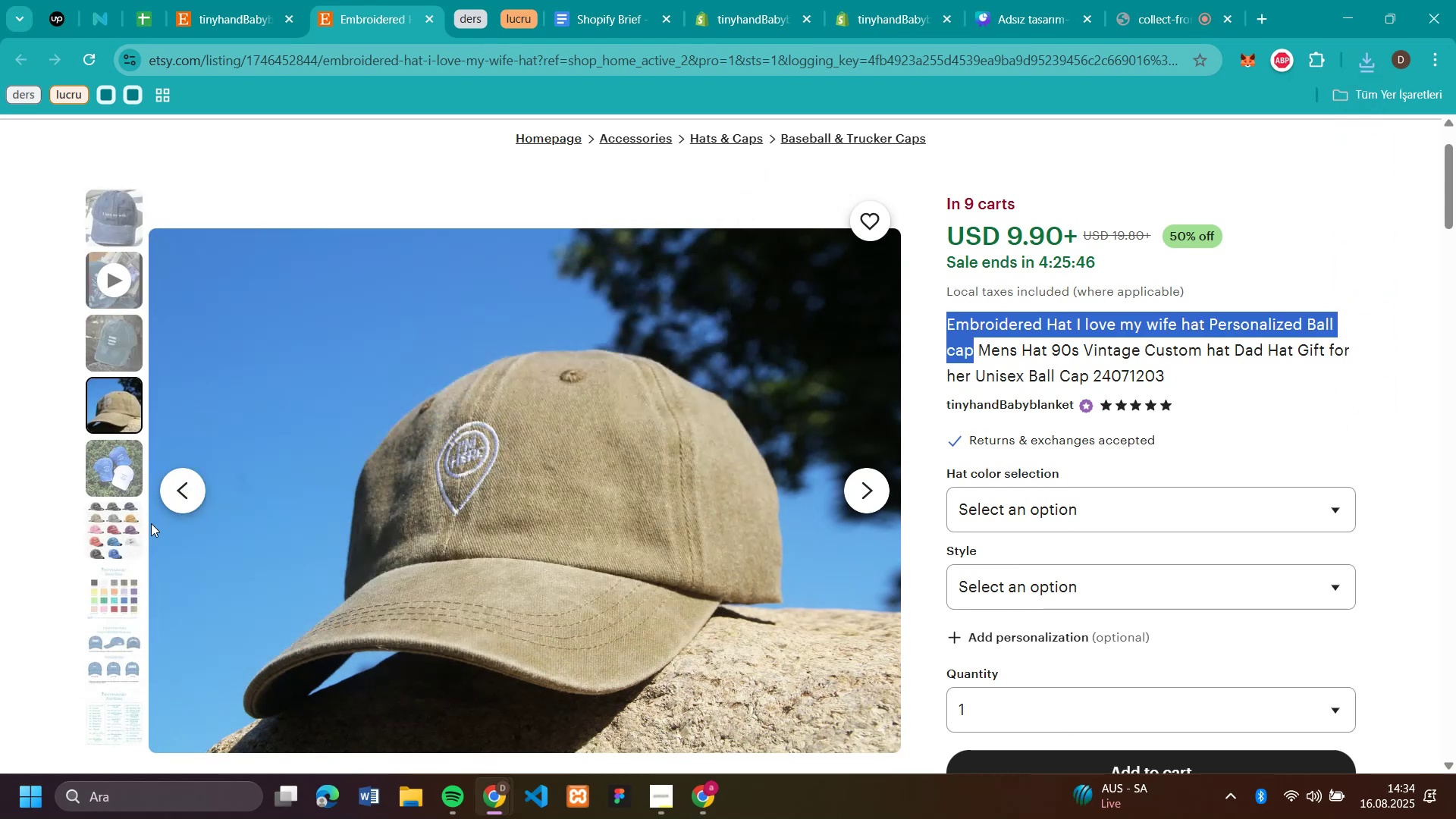 
right_click([372, 442])
 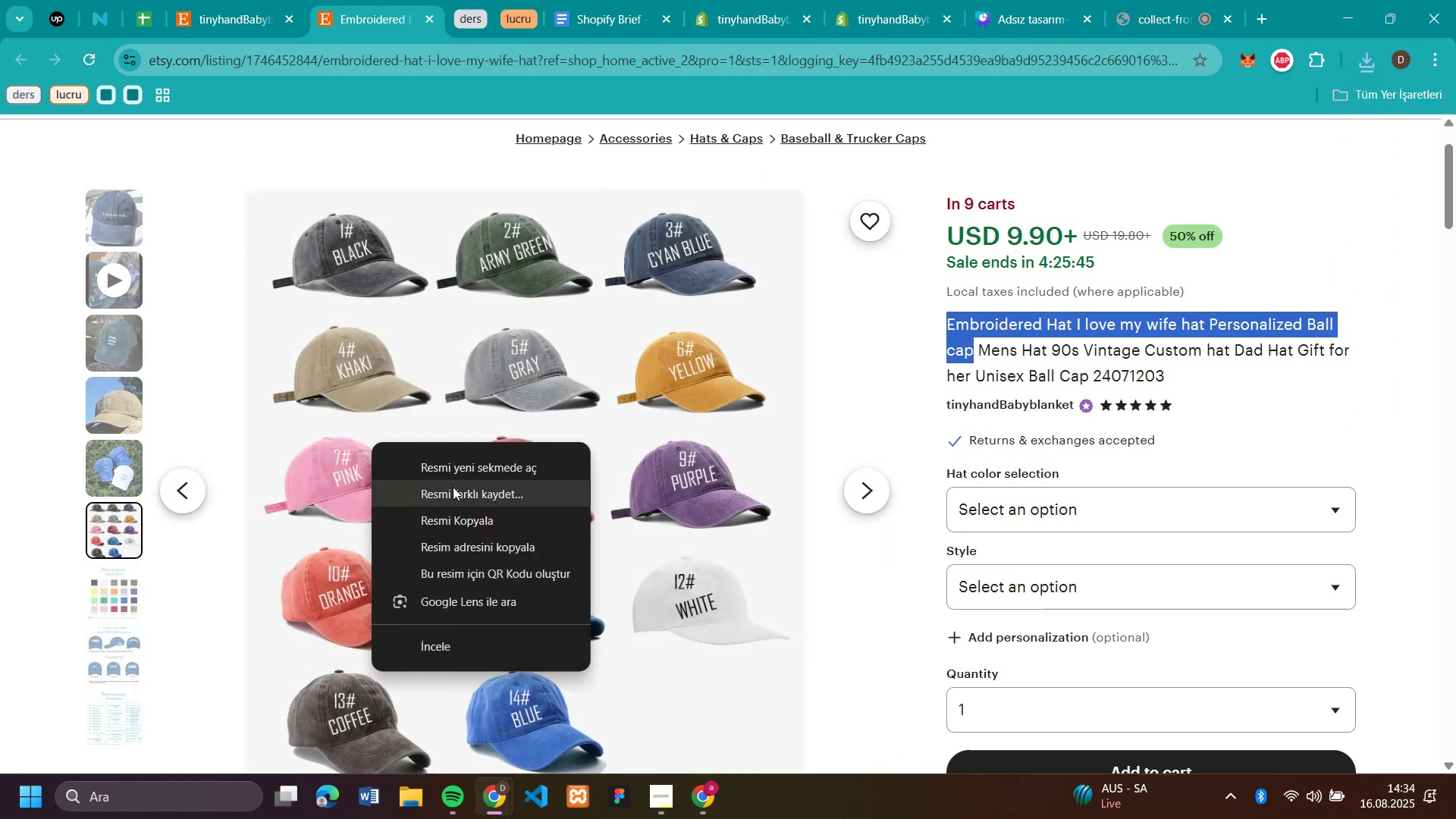 
left_click([453, 487])
 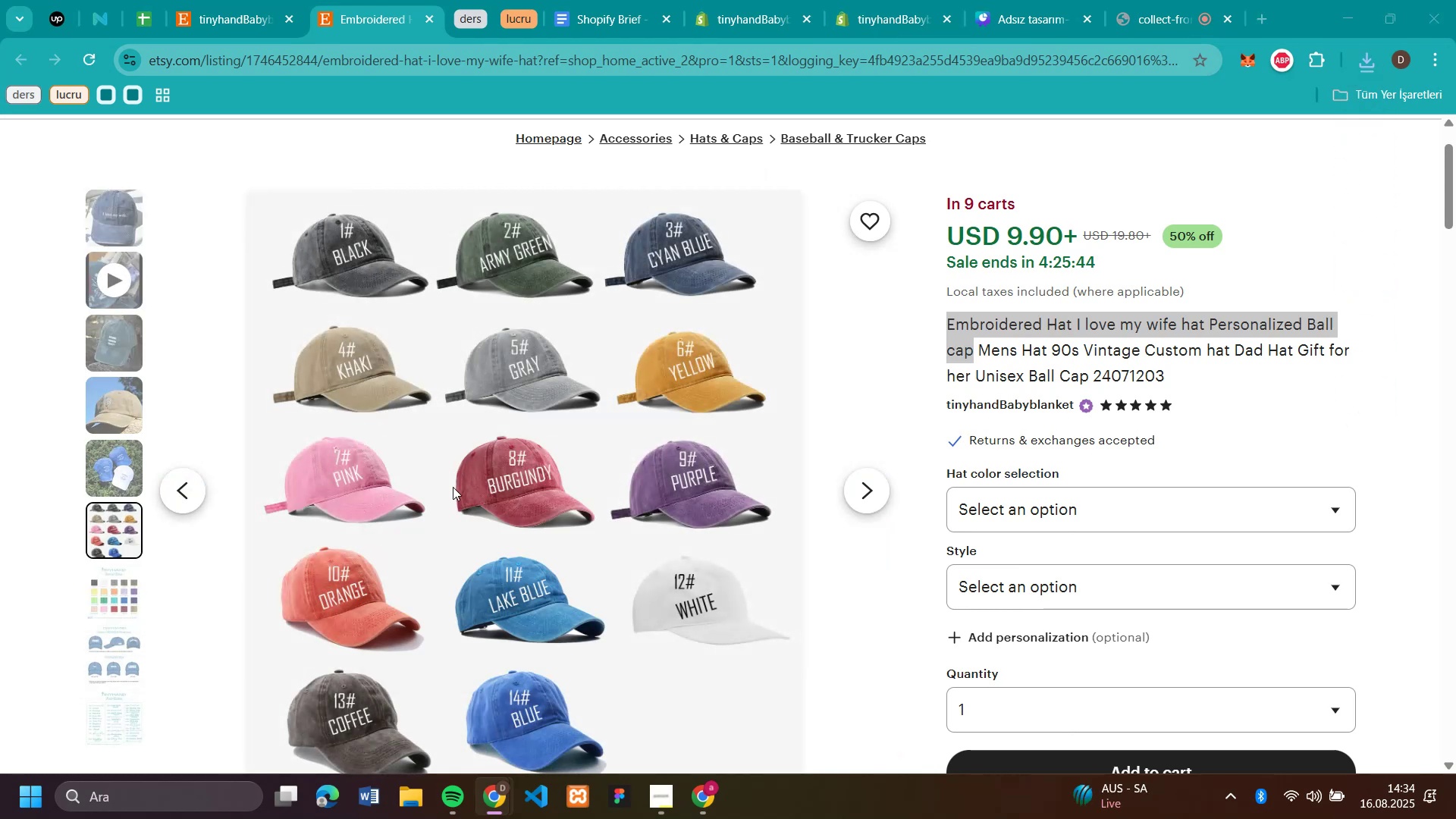 
key(Enter)
 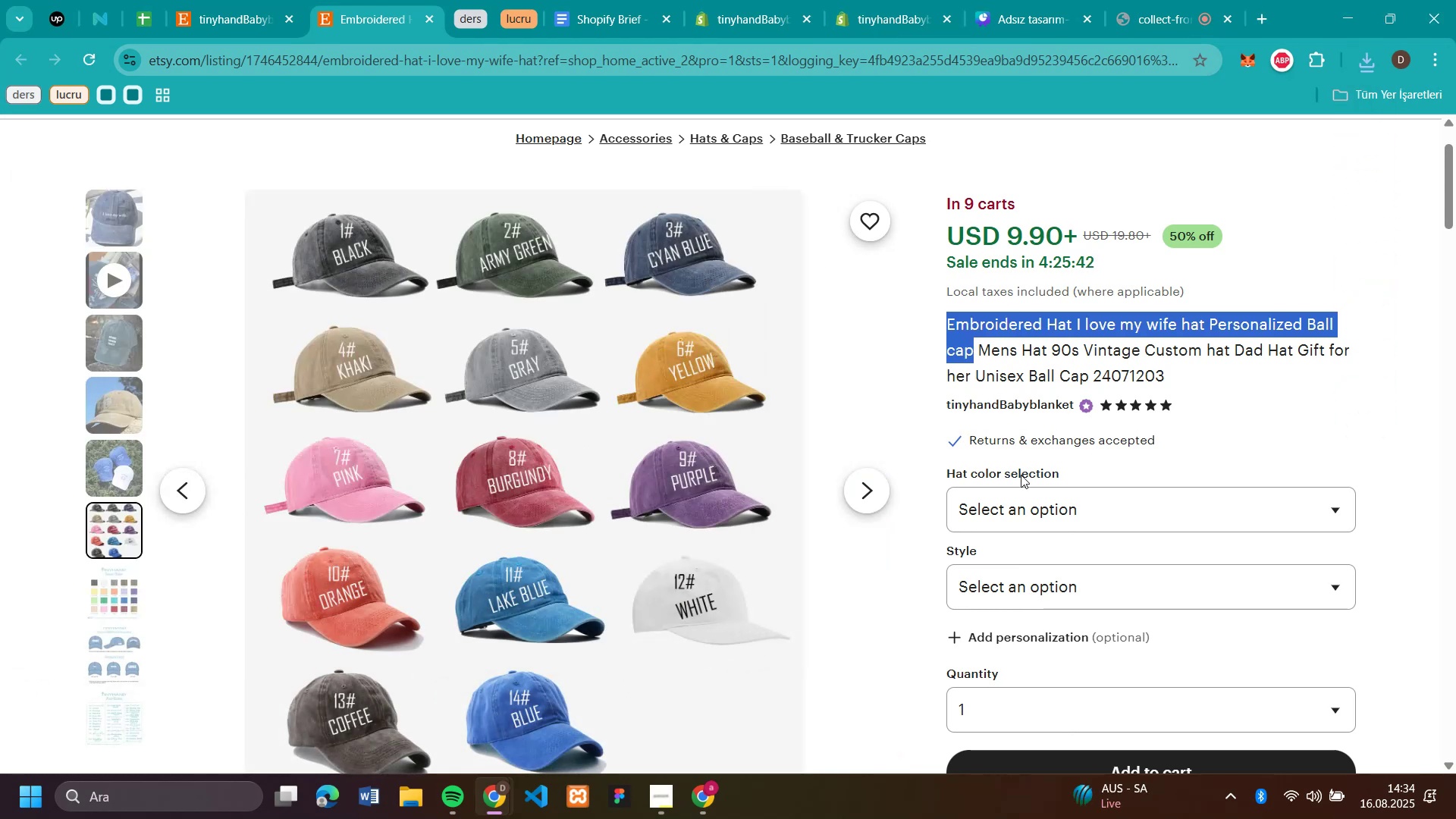 
left_click([1034, 587])
 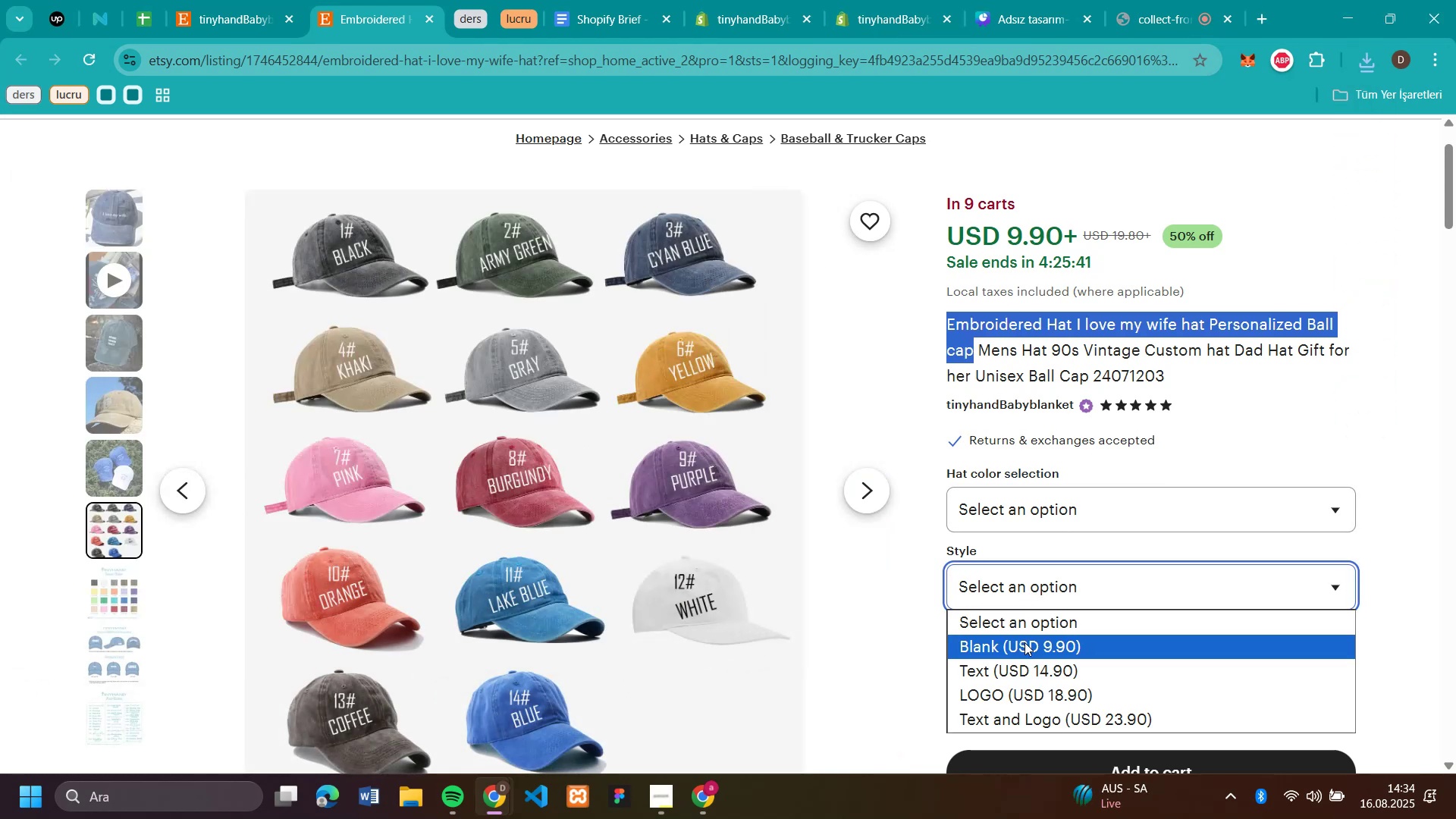 
left_click([1025, 642])
 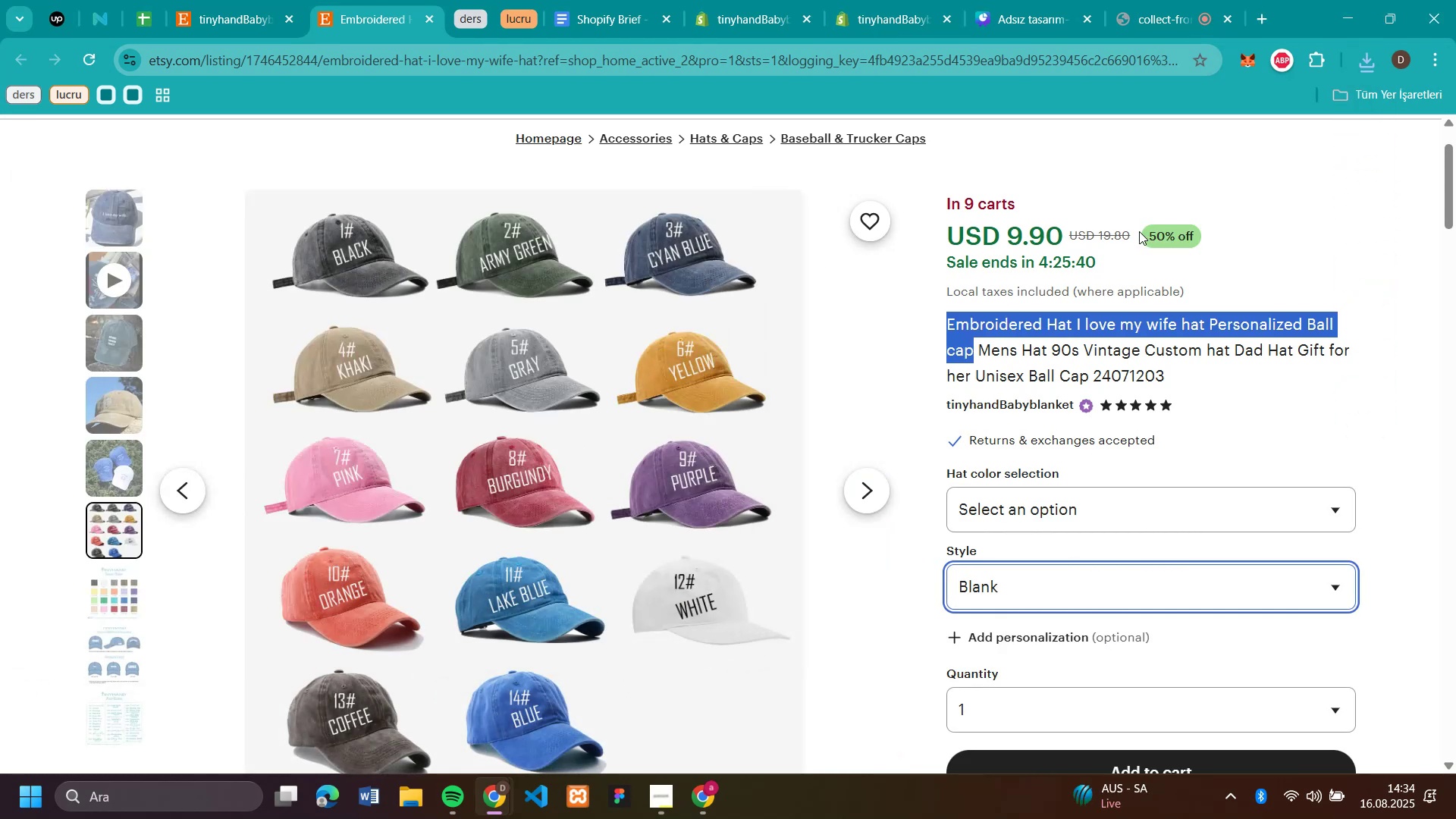 
left_click_drag(start_coordinate=[1133, 230], to_coordinate=[1099, 240])
 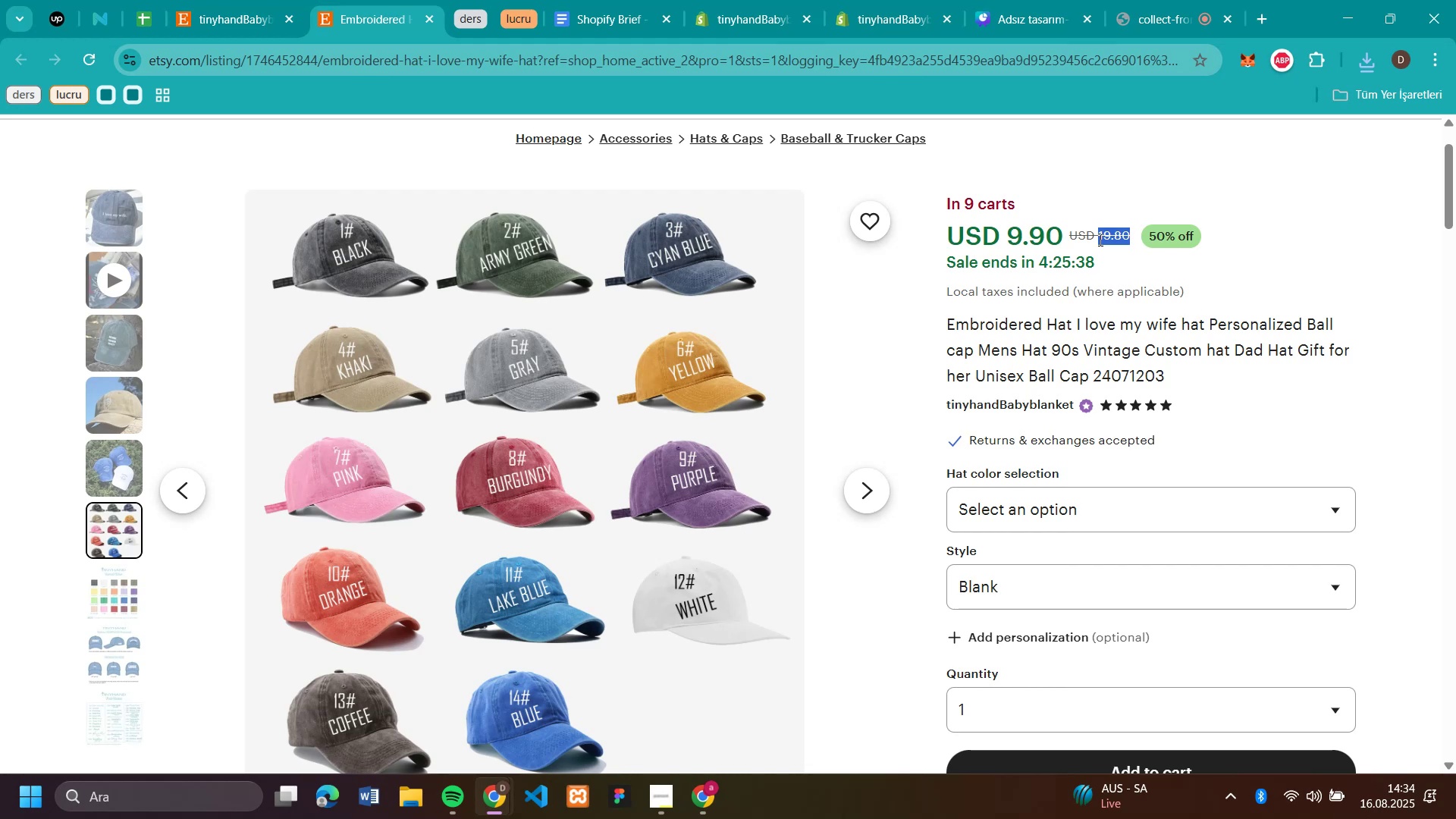 
key(Control+C)
 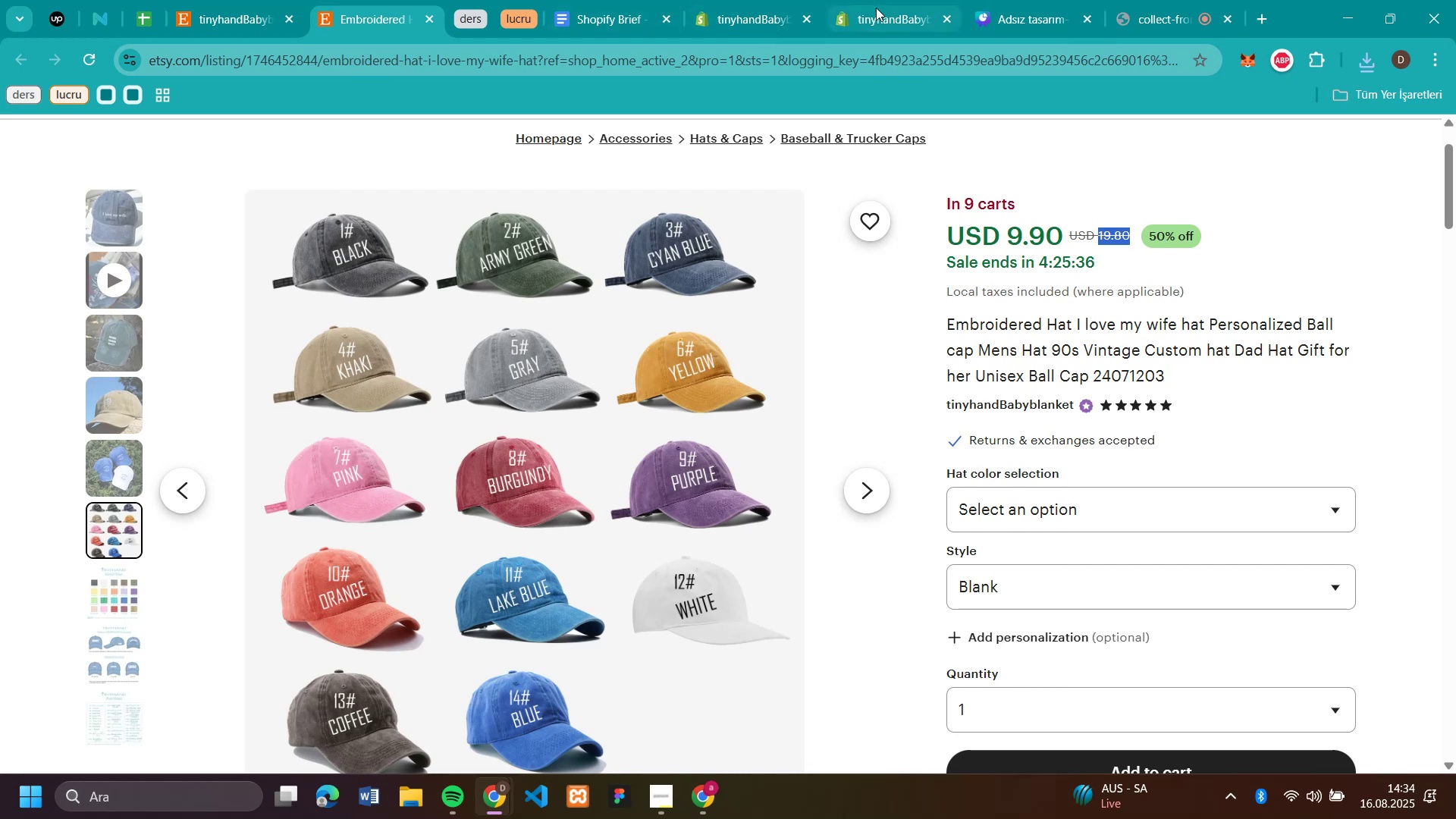 
left_click([874, 13])
 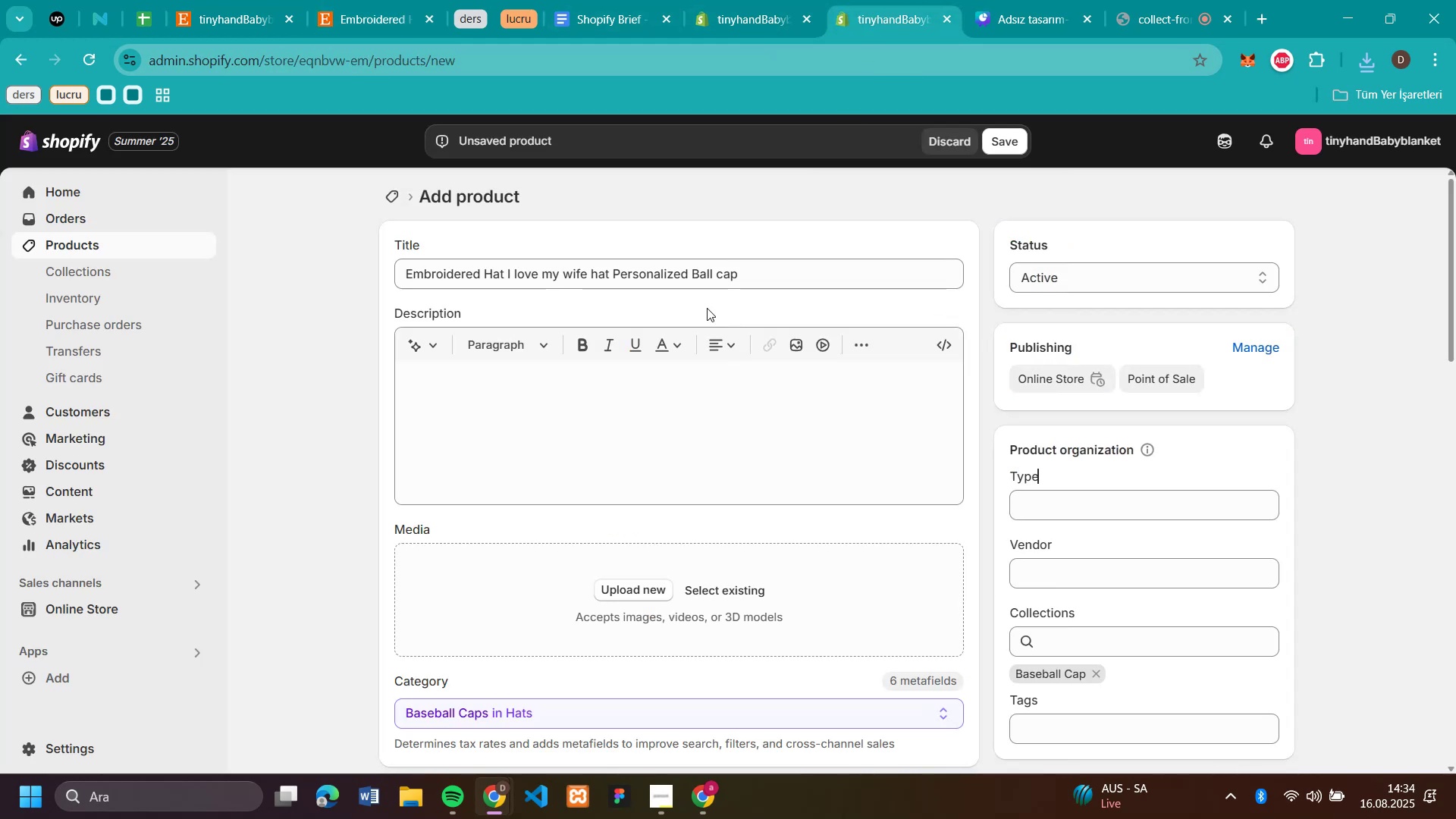 
scroll: coordinate [558, 353], scroll_direction: down, amount: 4.0
 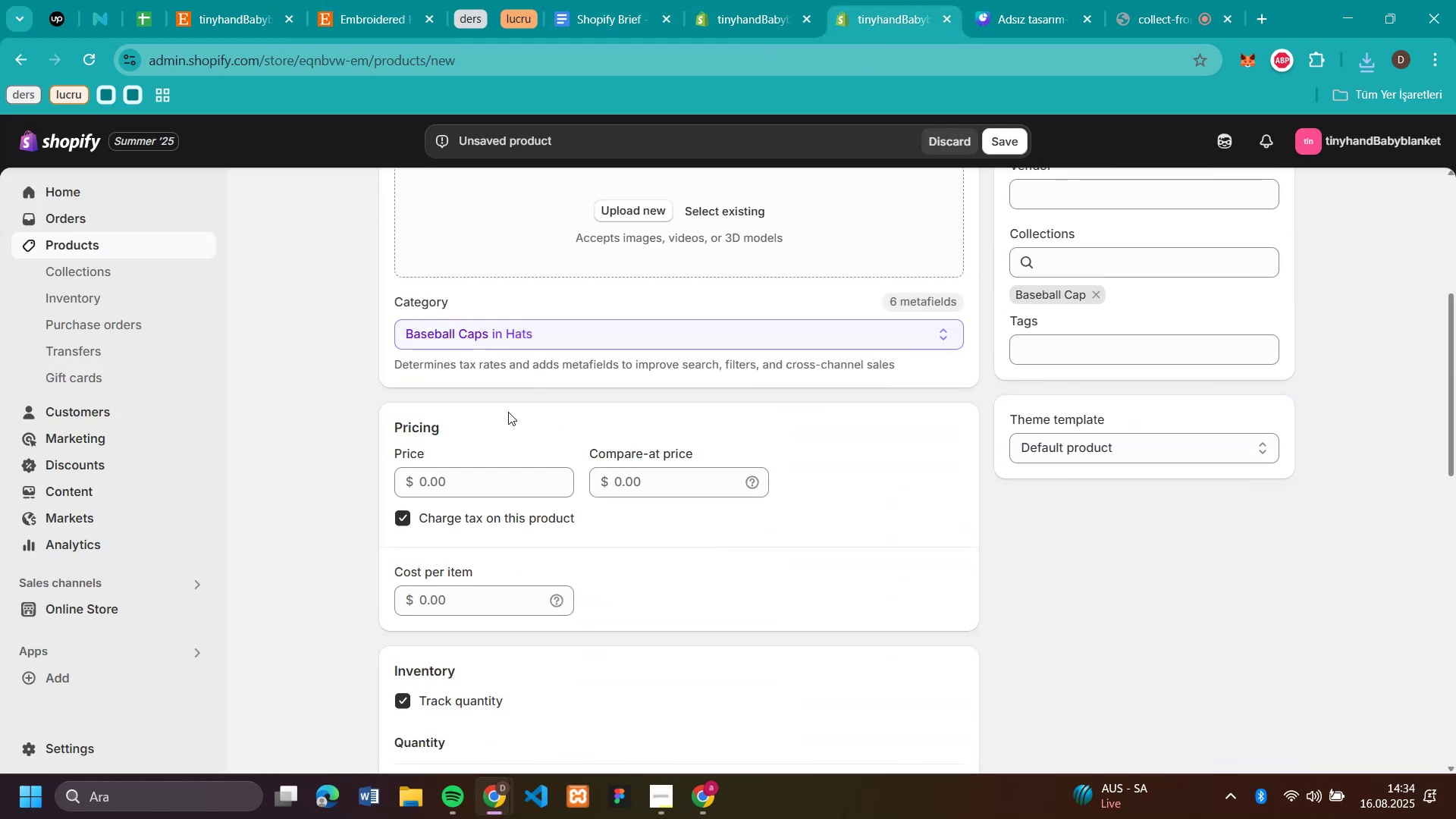 
scroll: coordinate [565, 304], scroll_direction: up, amount: 5.0
 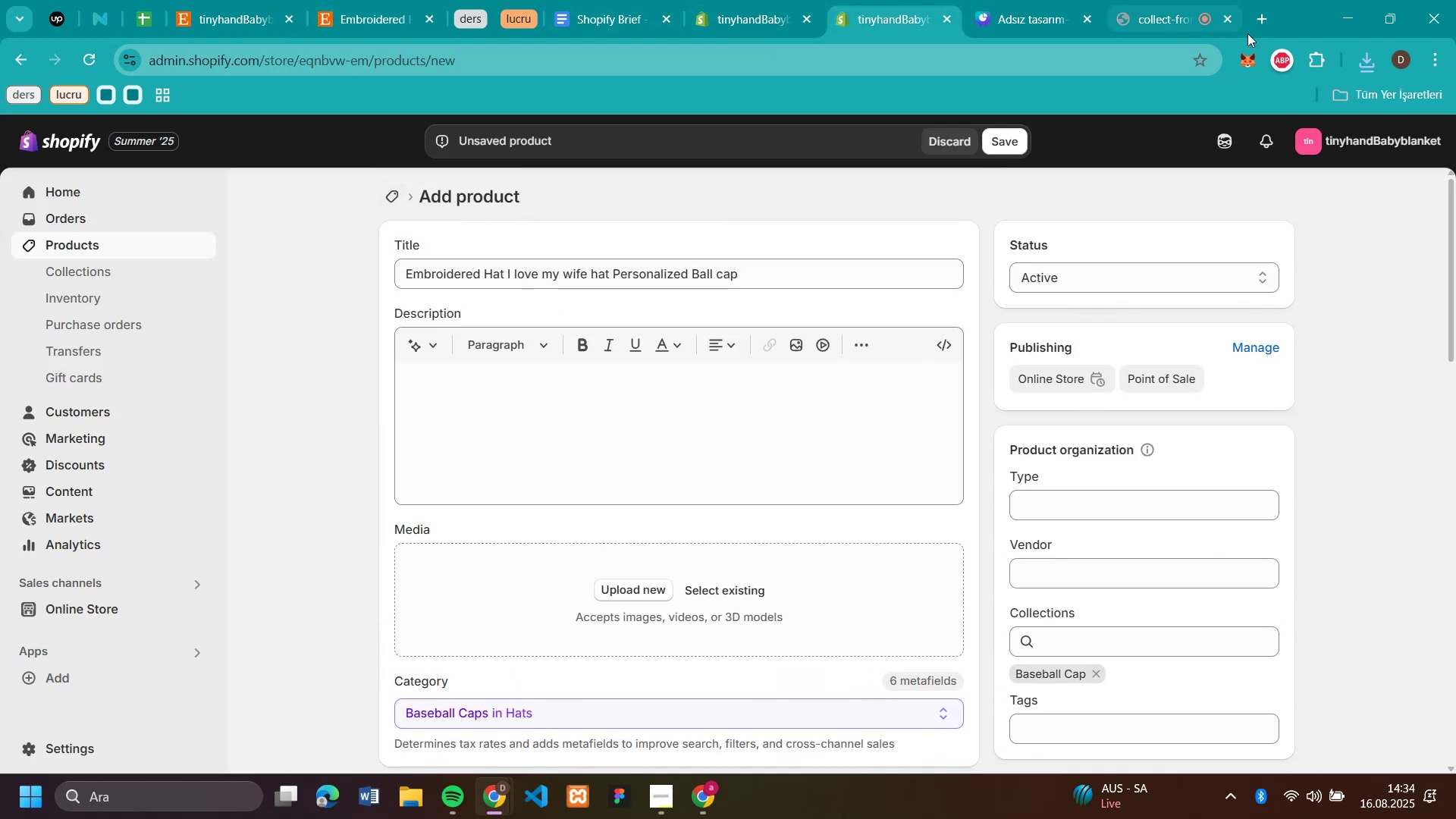 
left_click([1360, 58])
 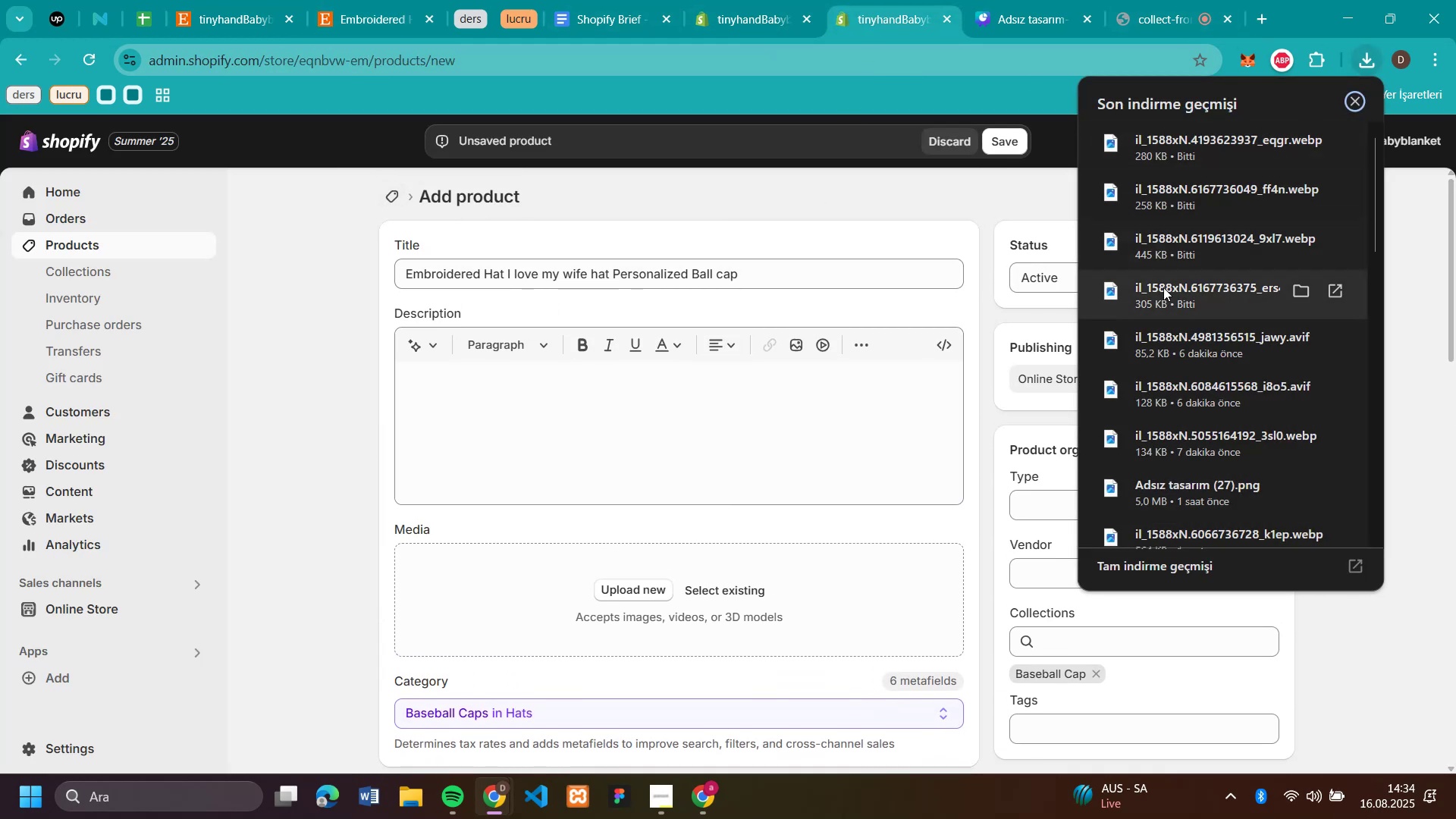 
left_click_drag(start_coordinate=[1162, 288], to_coordinate=[613, 597])
 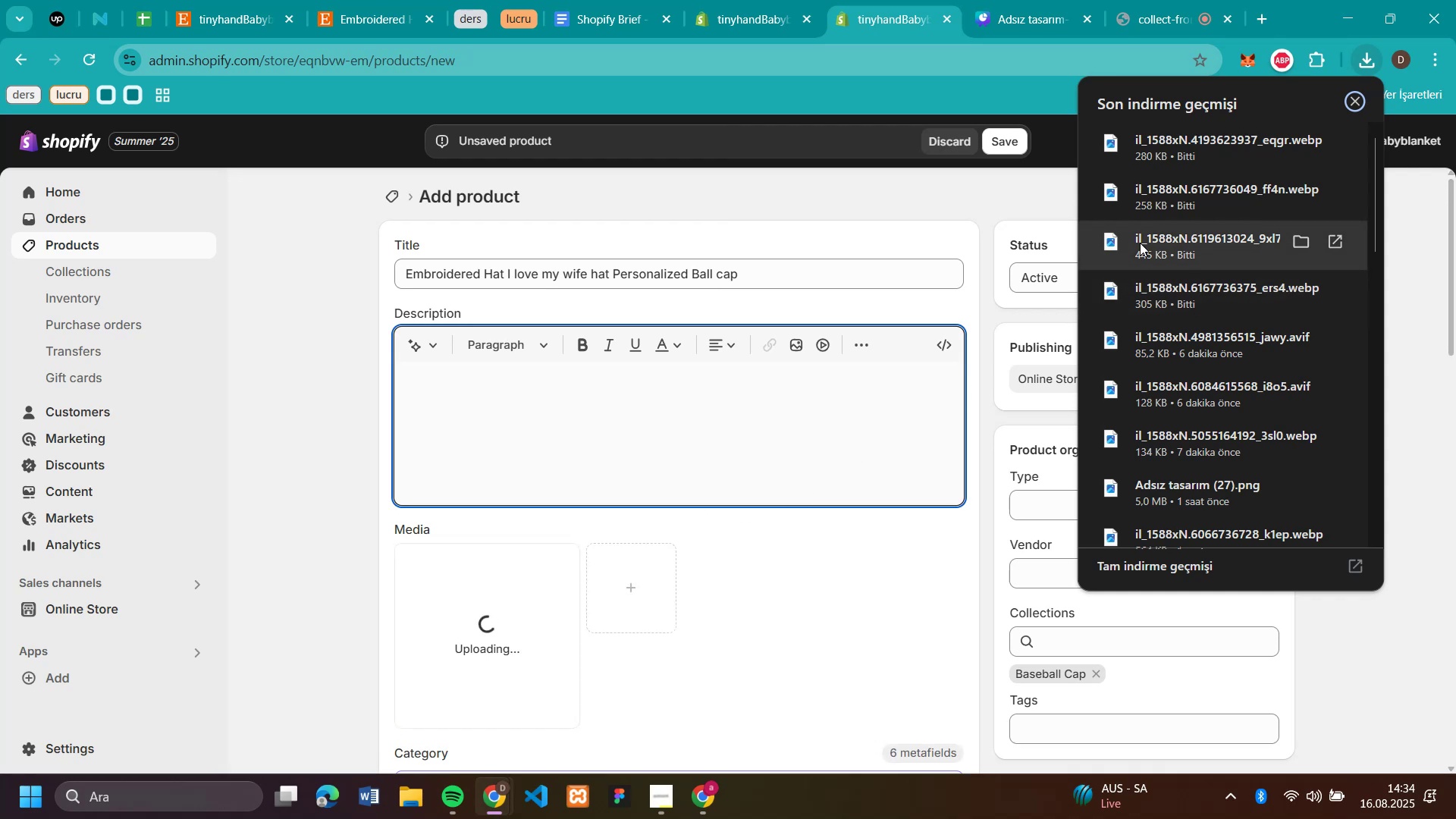 
left_click_drag(start_coordinate=[1140, 243], to_coordinate=[894, 582])
 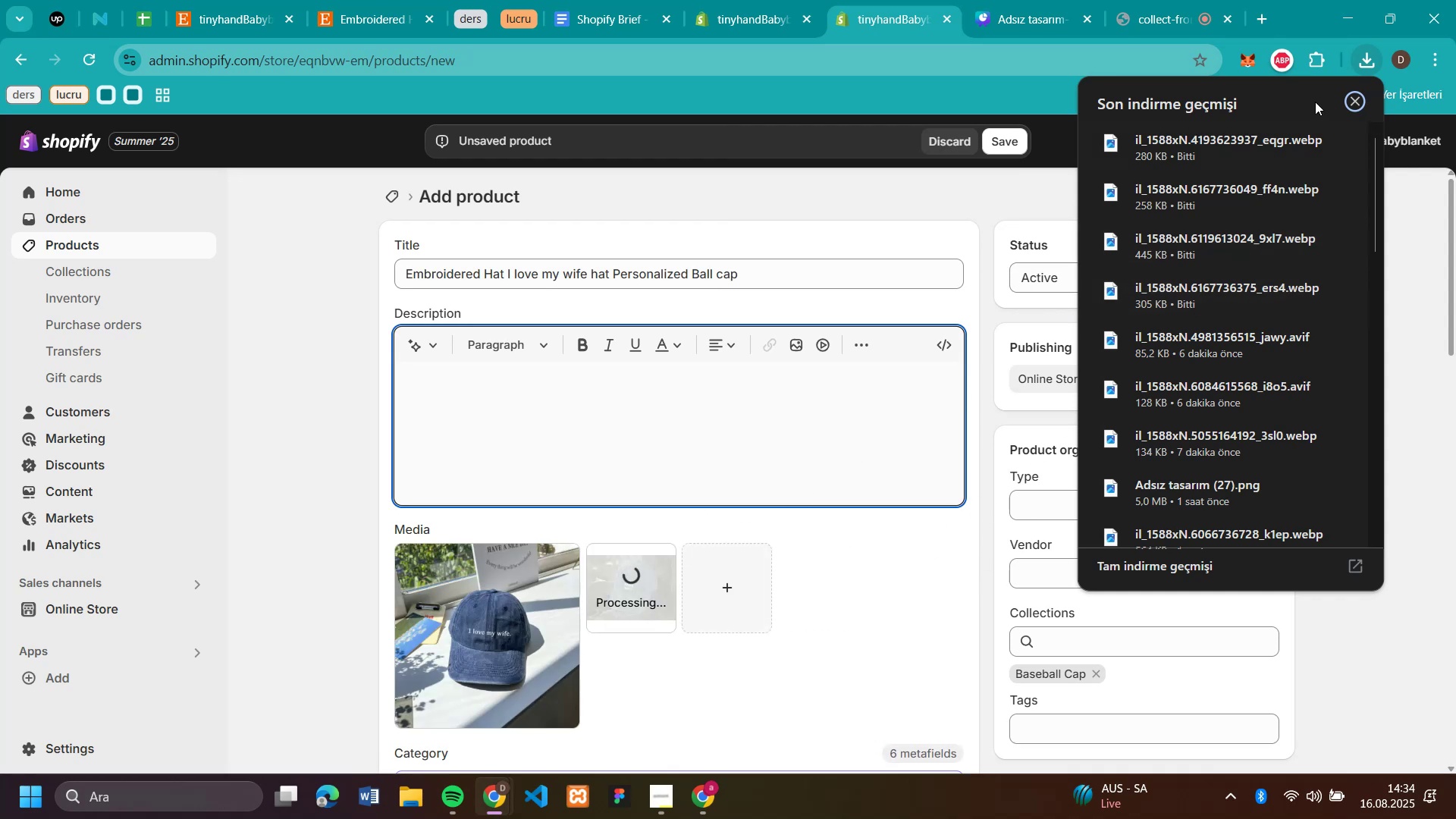 
left_click_drag(start_coordinate=[1179, 191], to_coordinate=[824, 615])
 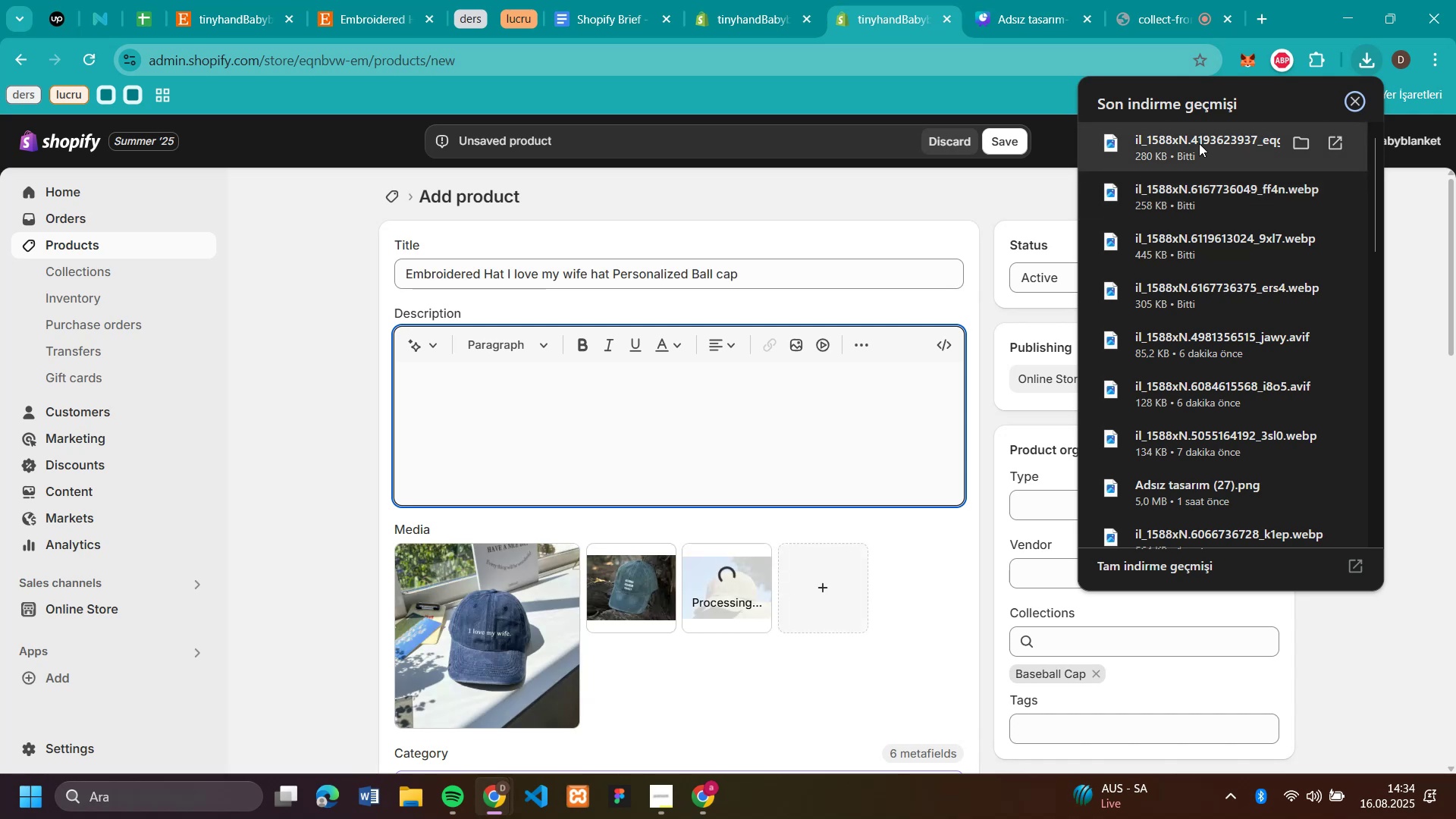 
left_click_drag(start_coordinate=[1199, 143], to_coordinate=[806, 650])
 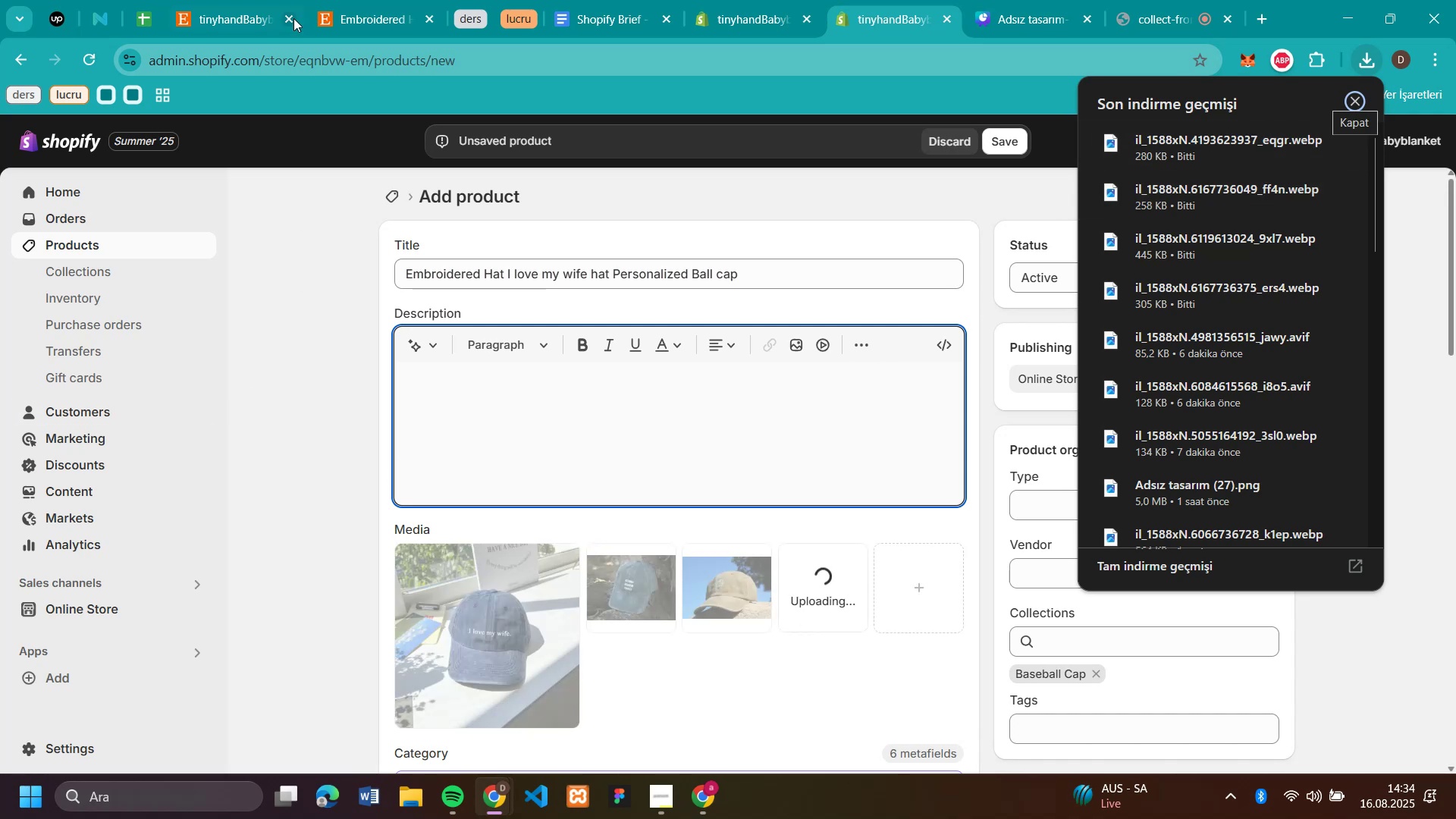 
left_click([381, 17])
 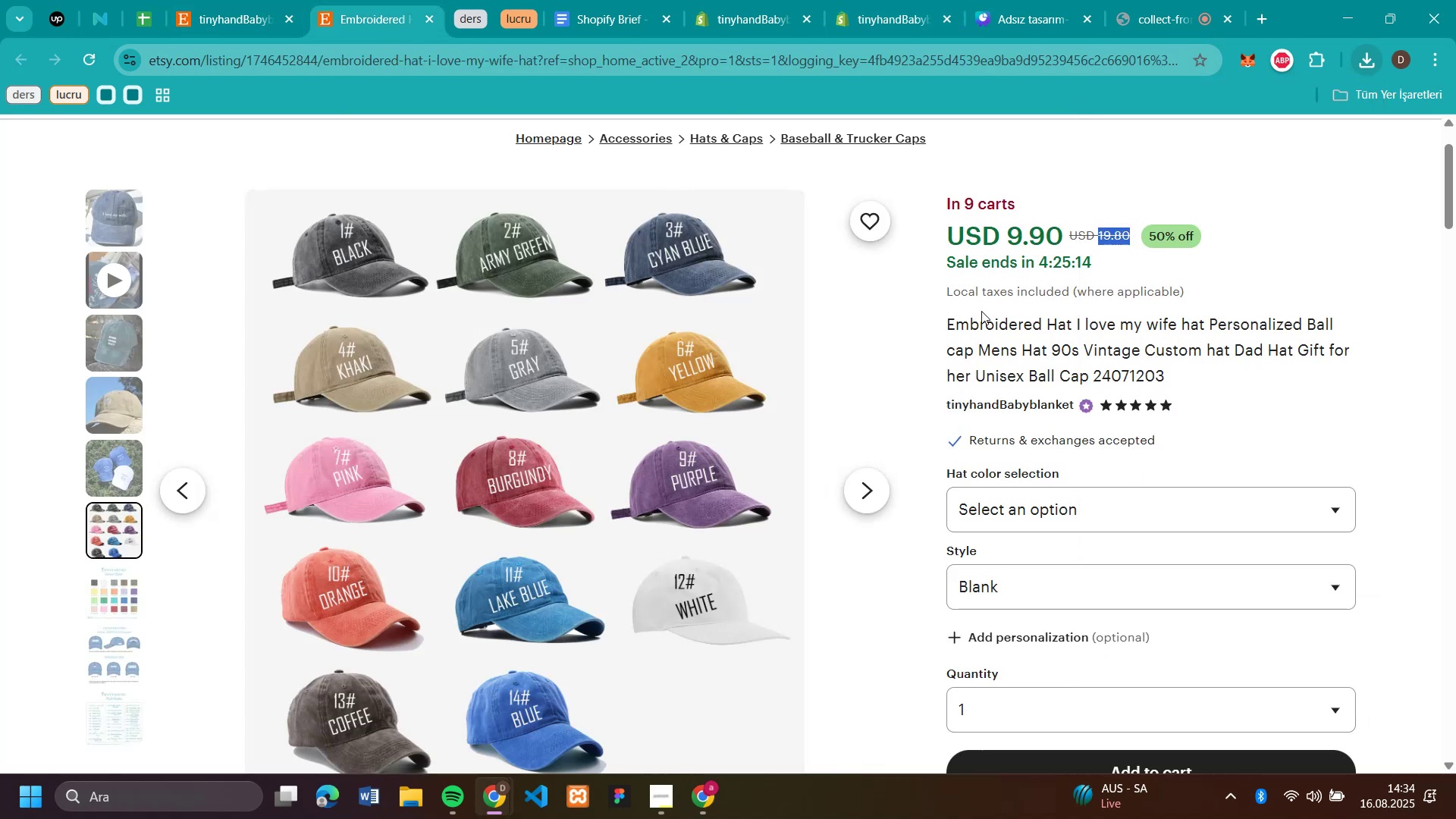 
scroll: coordinate [1257, 419], scroll_direction: down, amount: 7.0
 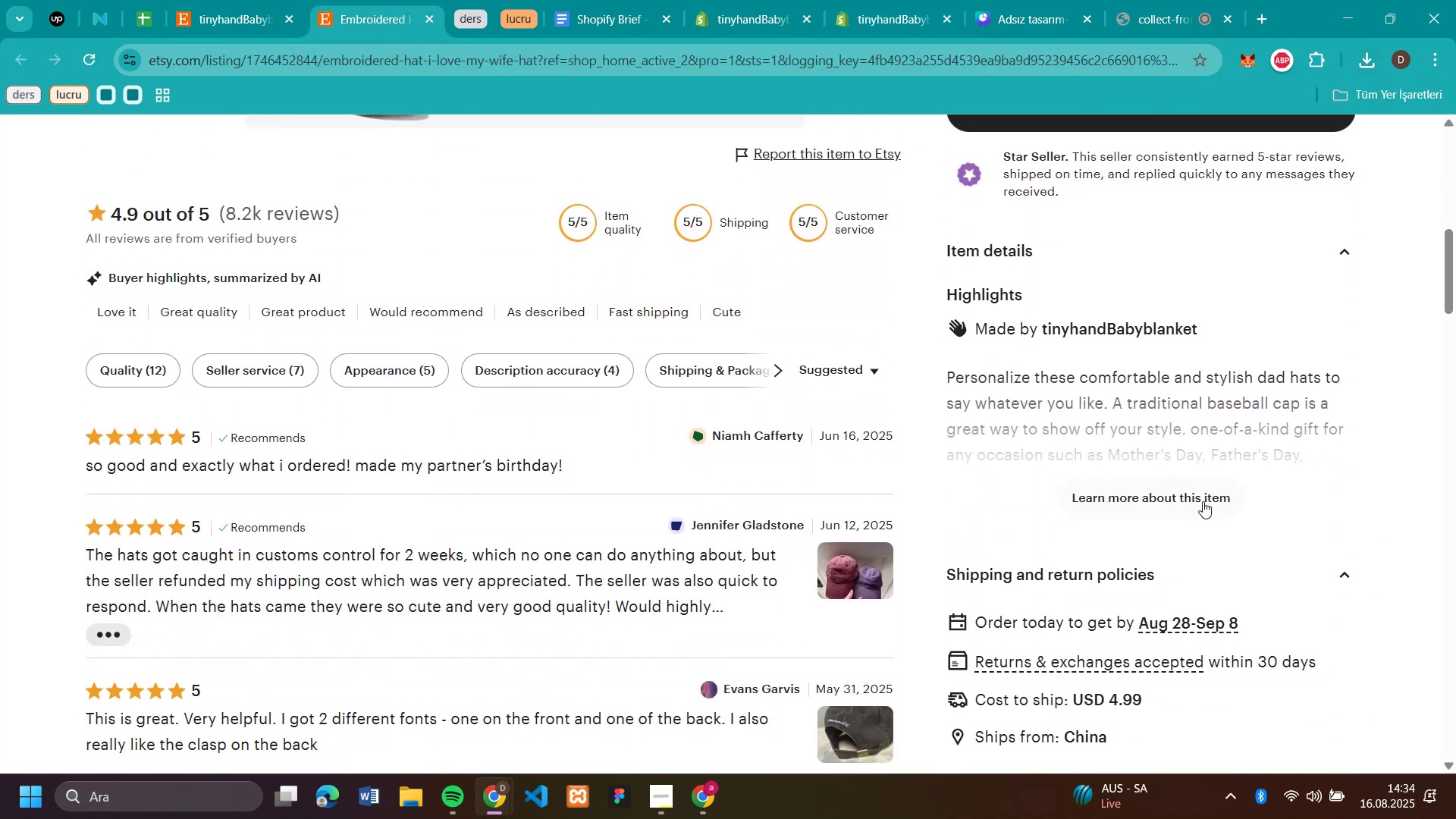 
left_click([1203, 502])
 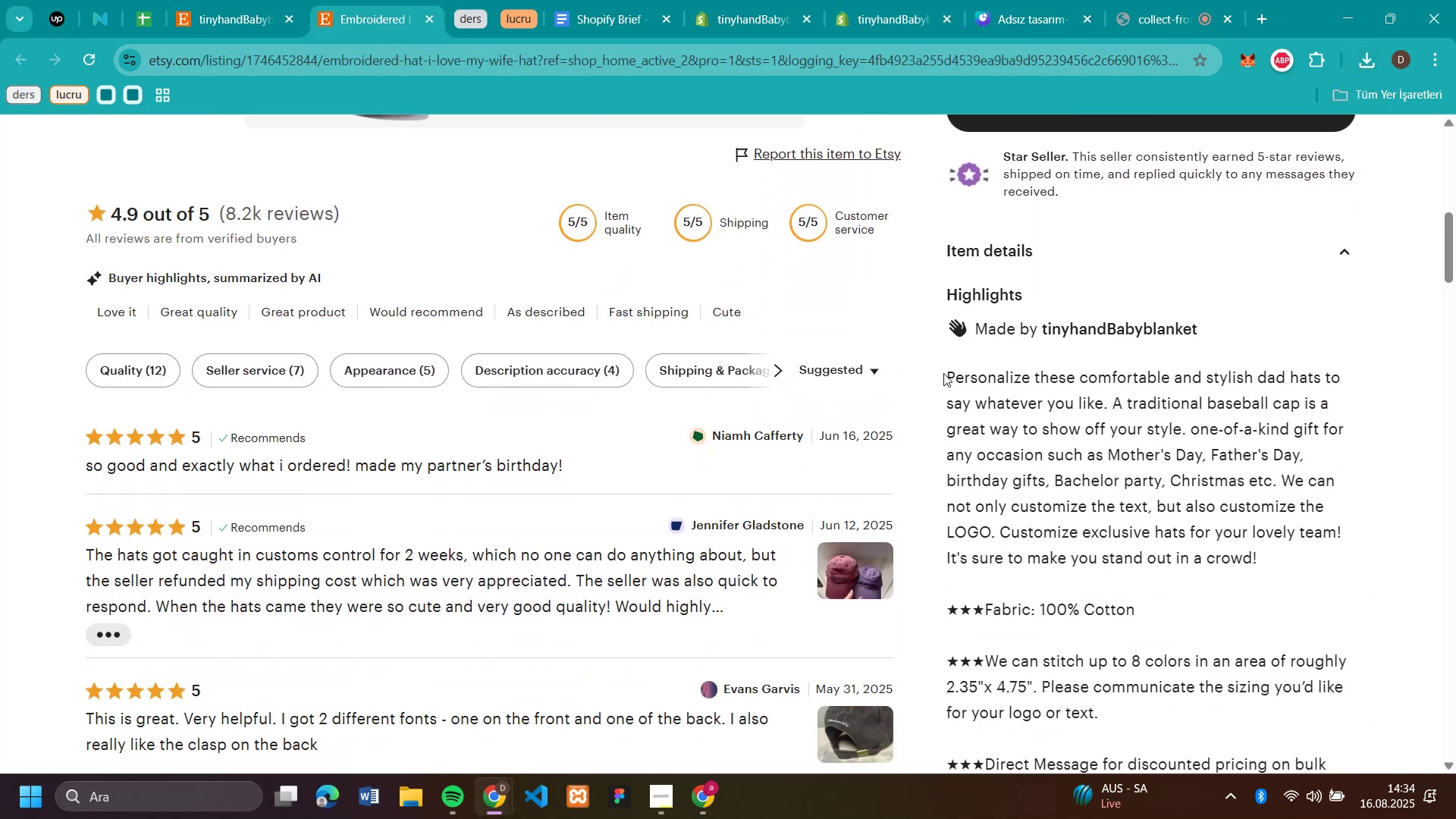 
left_click_drag(start_coordinate=[947, 373], to_coordinate=[1066, 604])
 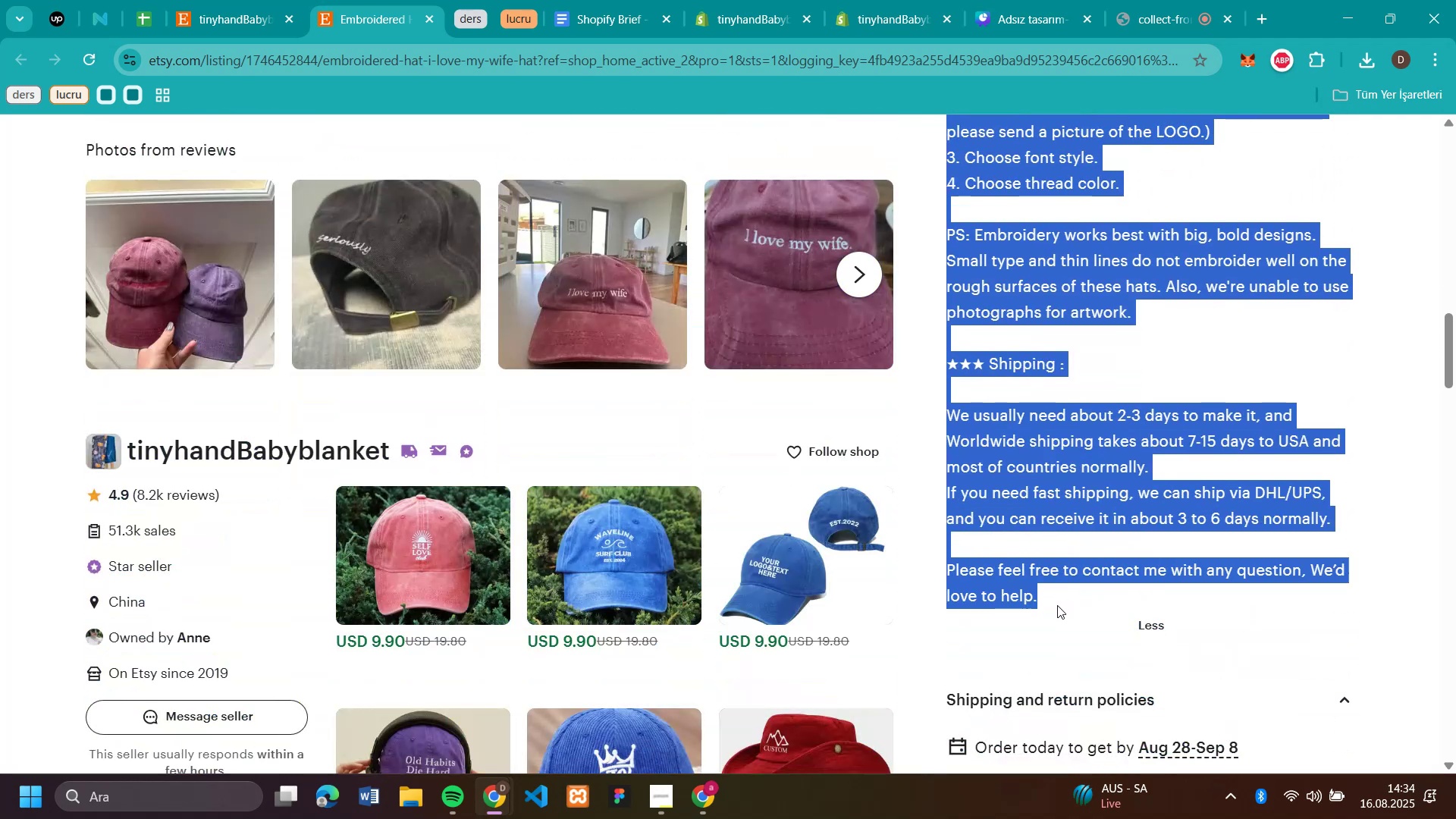 
key(Control+C)
 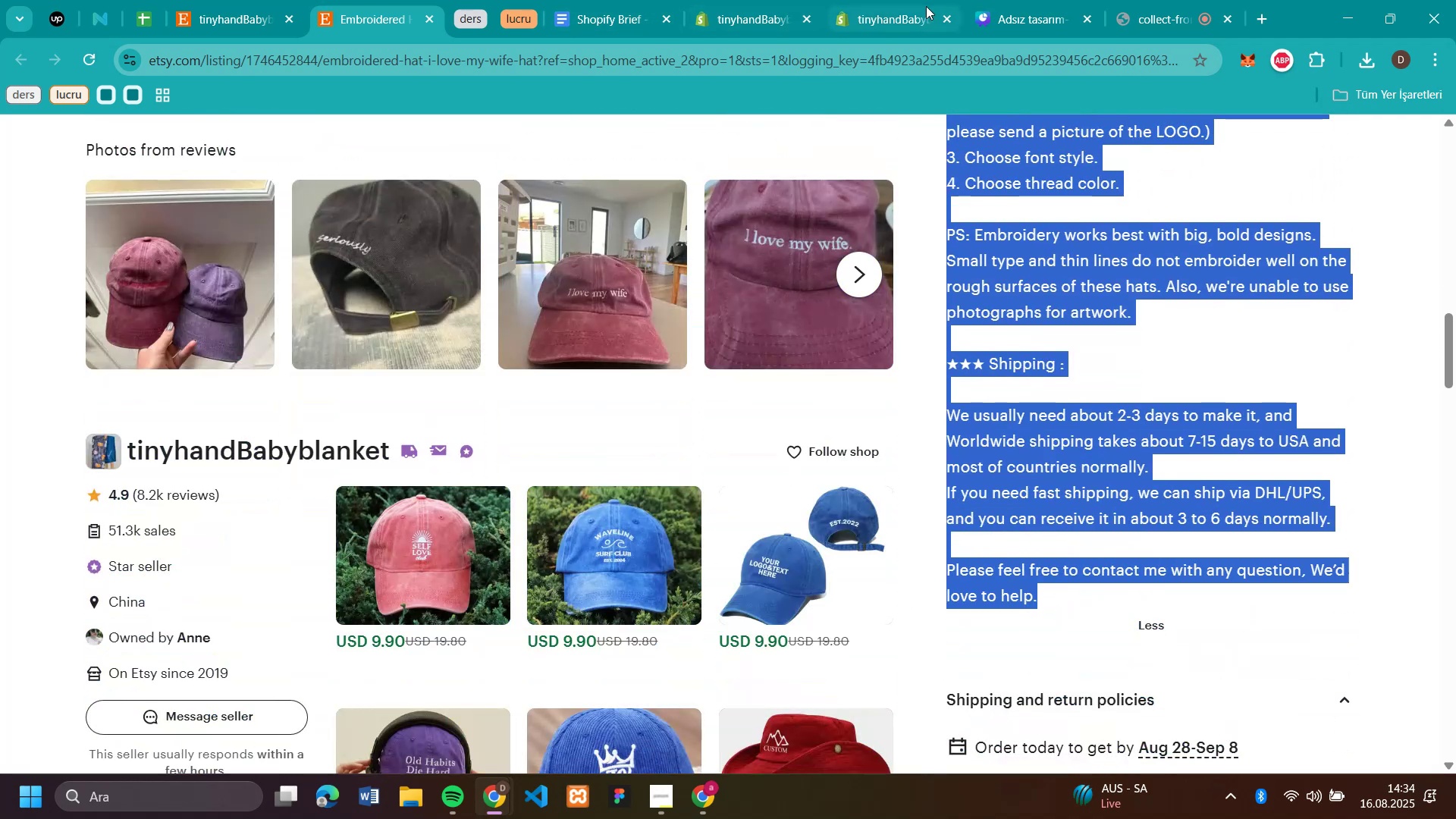 
left_click([893, 9])
 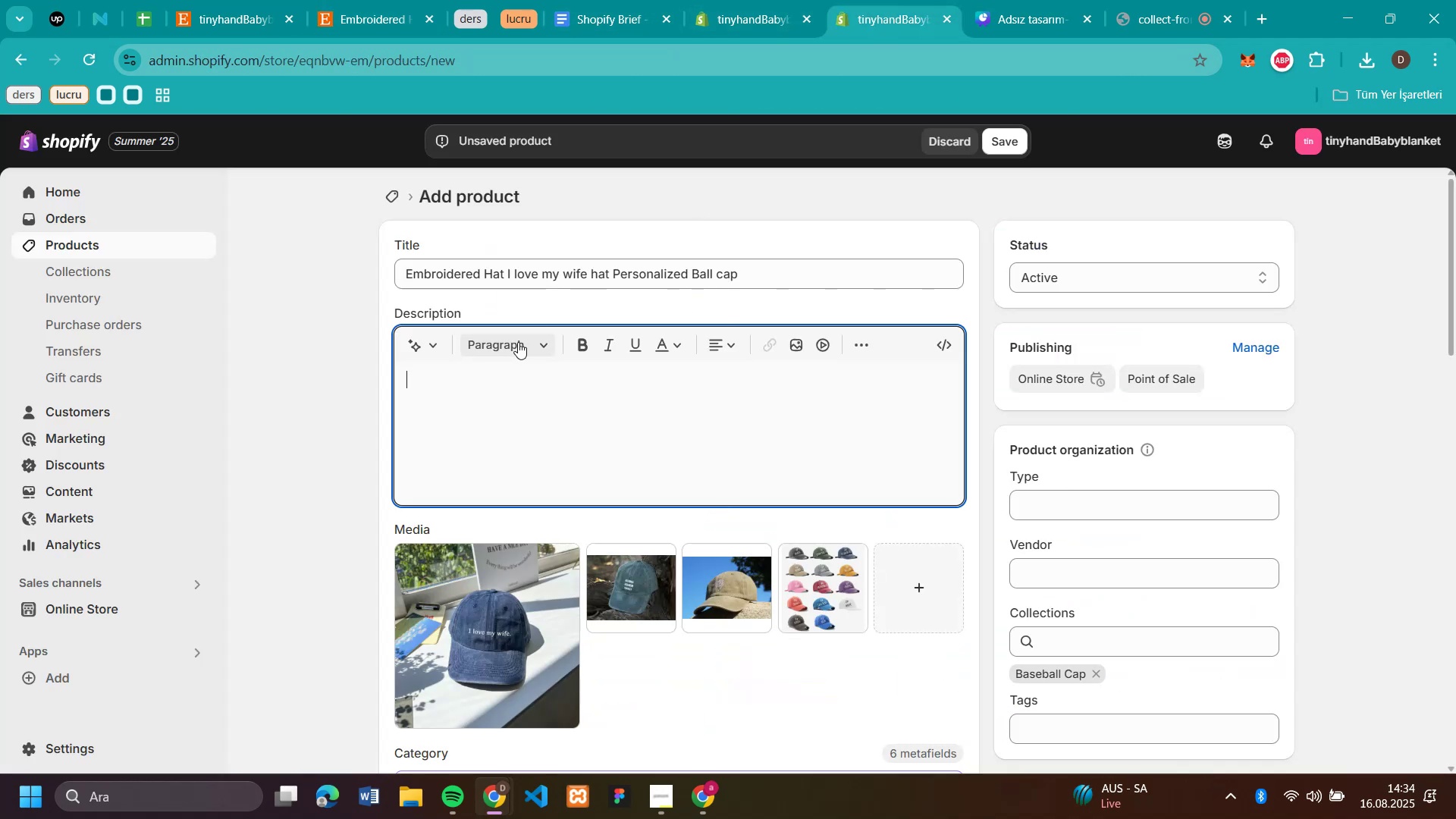 
key(Control+V)
 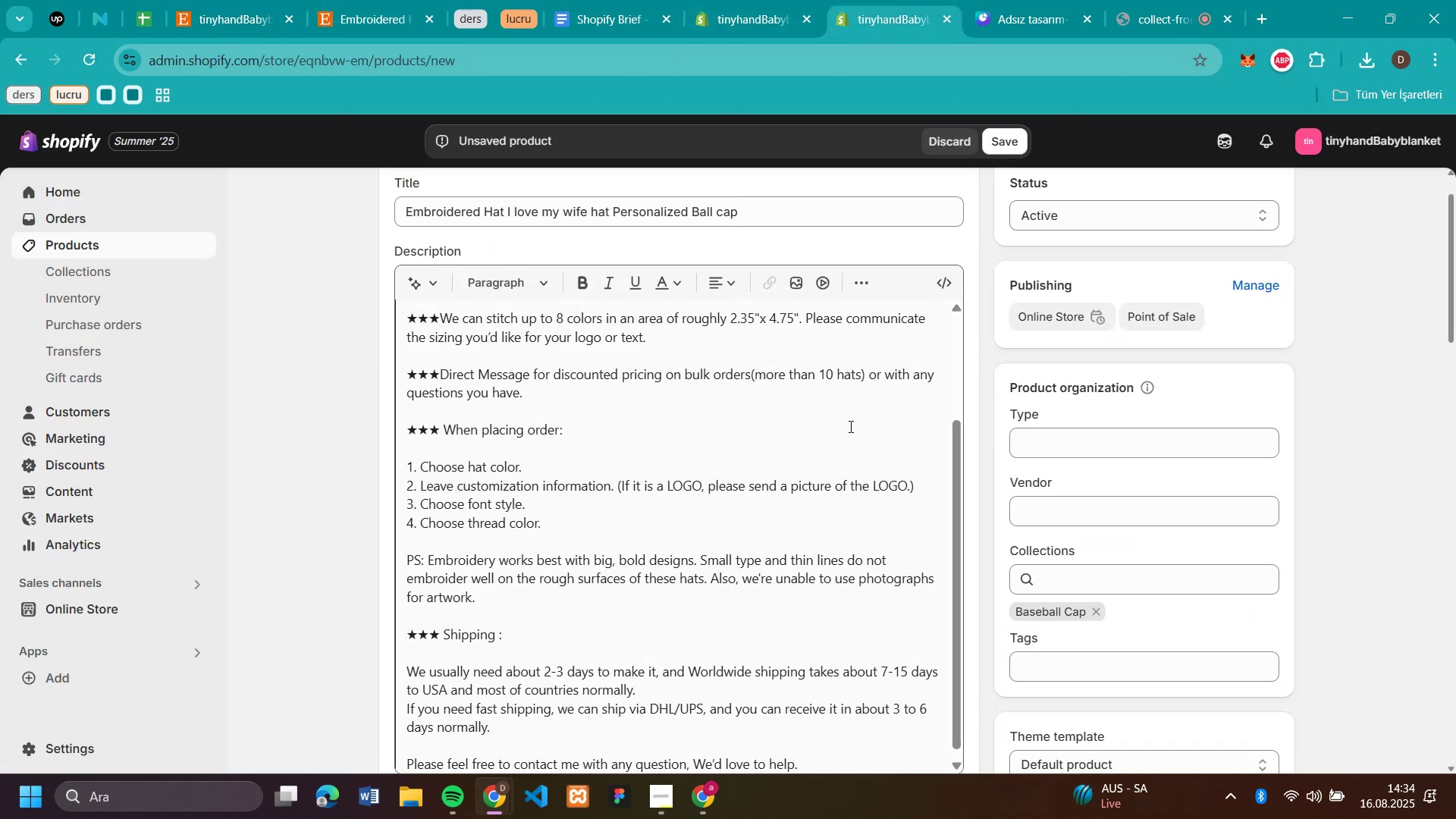 
scroll: coordinate [973, 340], scroll_direction: down, amount: 21.0
 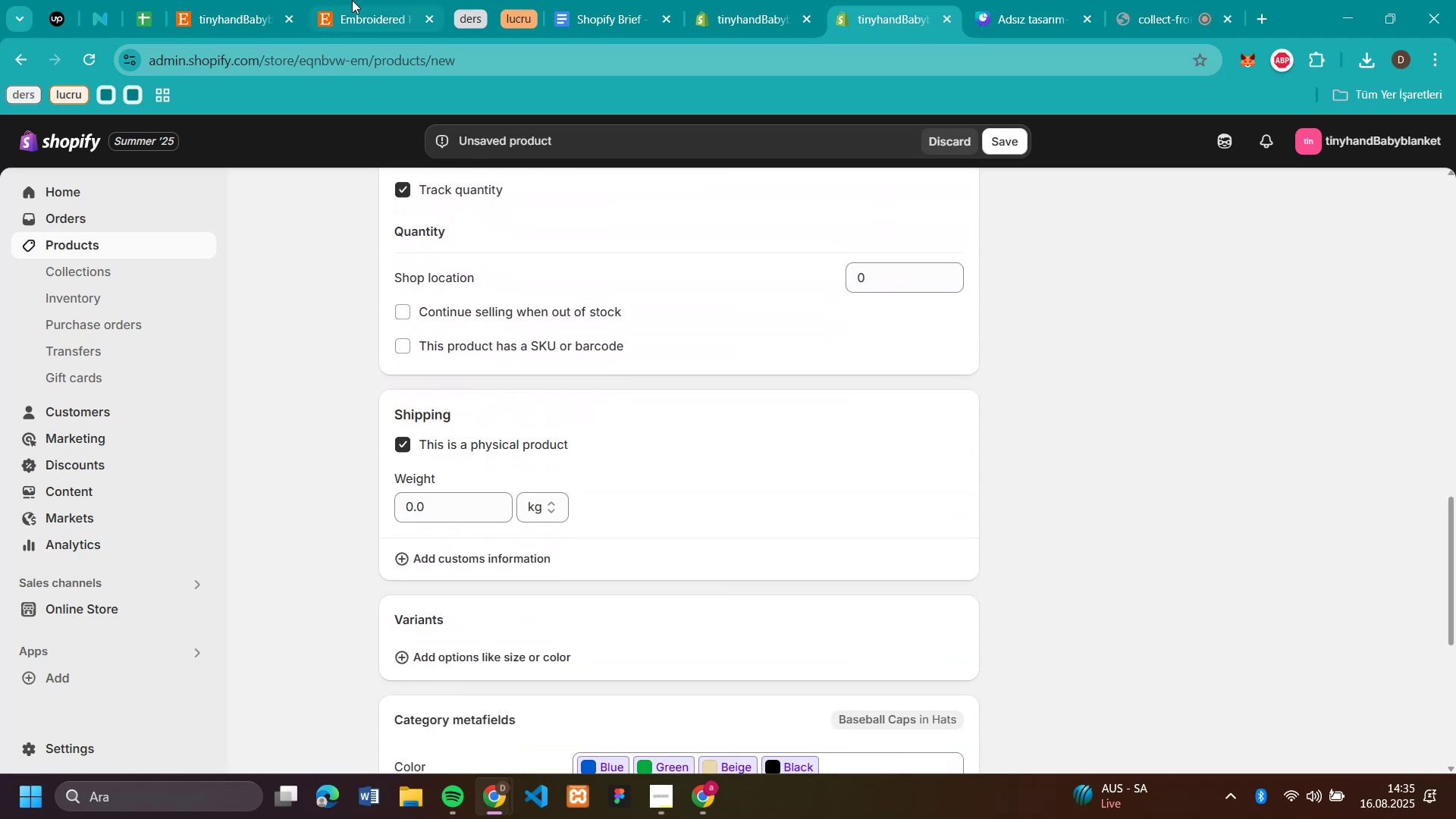 
left_click([359, 17])
 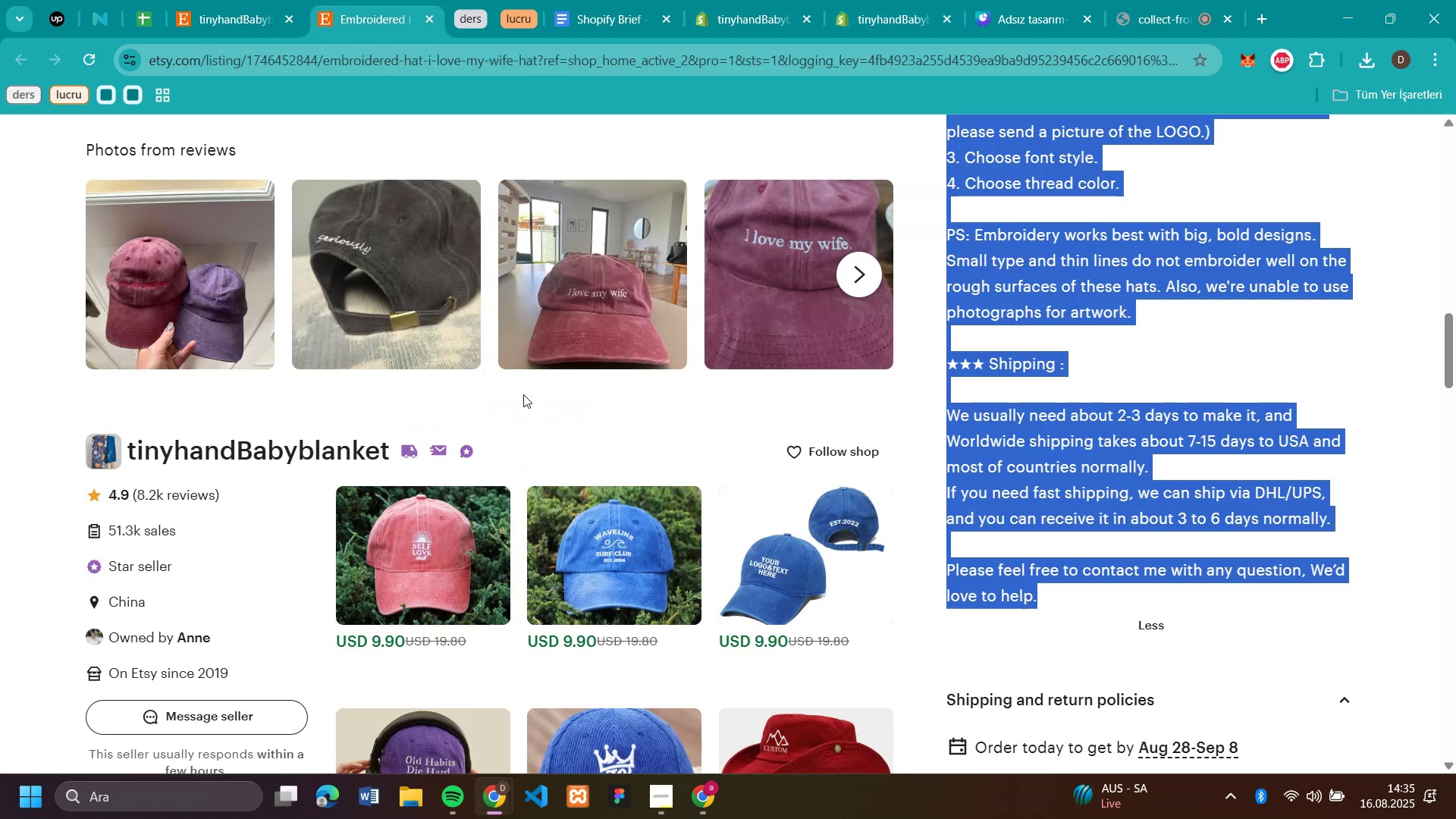 
scroll: coordinate [755, 352], scroll_direction: up, amount: 16.0
 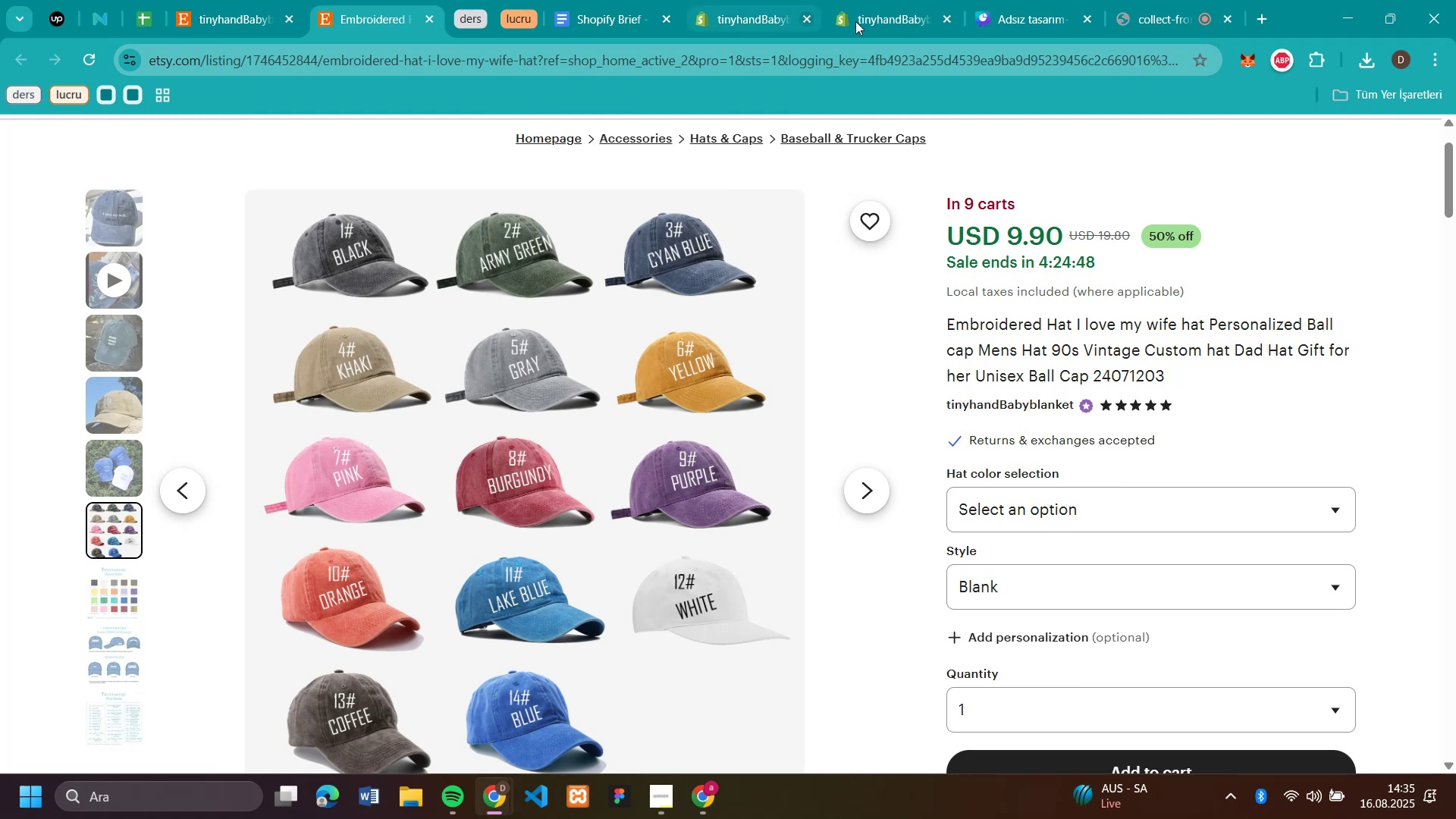 
left_click([893, 24])
 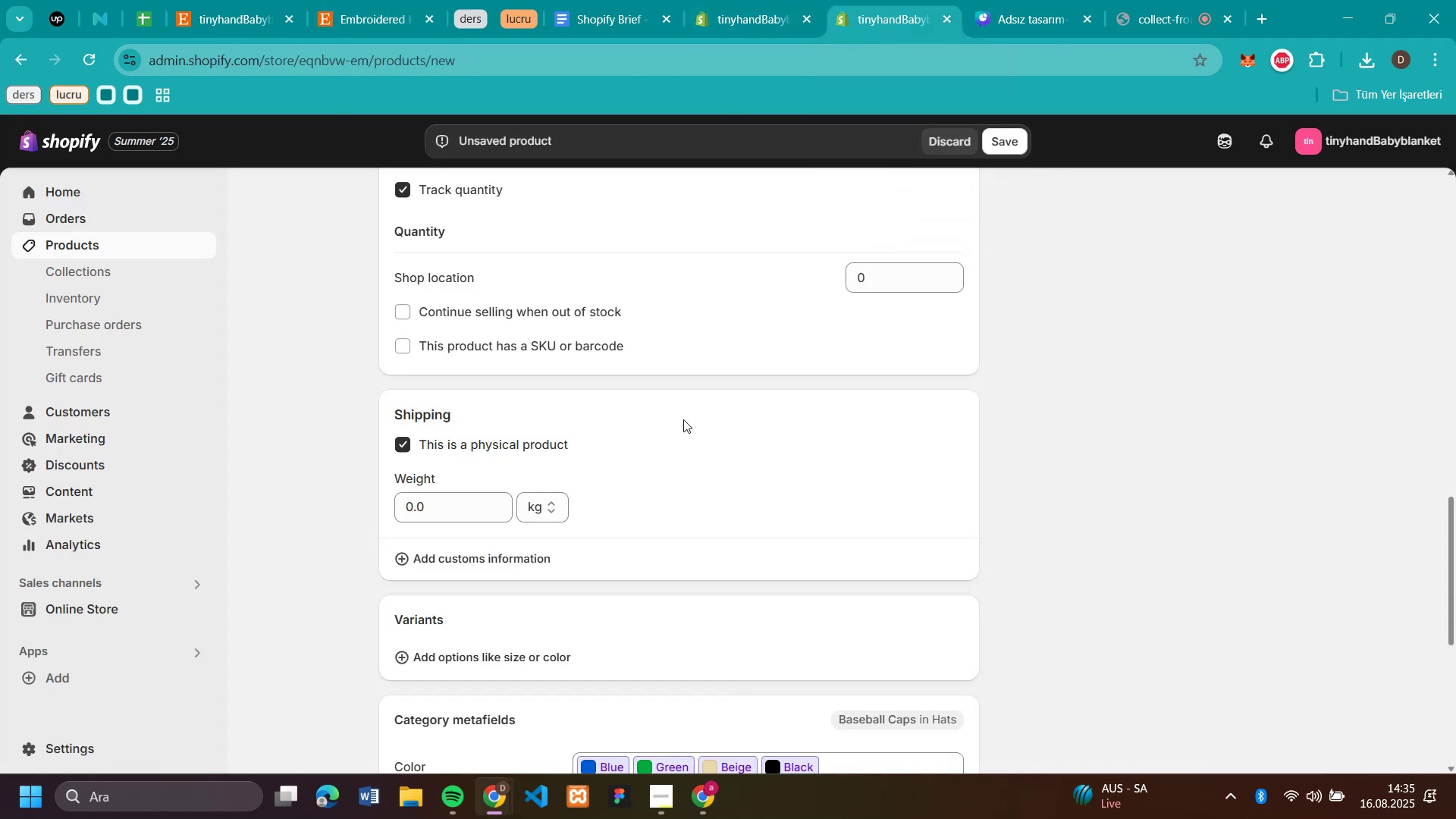 
scroll: coordinate [670, 403], scroll_direction: down, amount: 3.0
 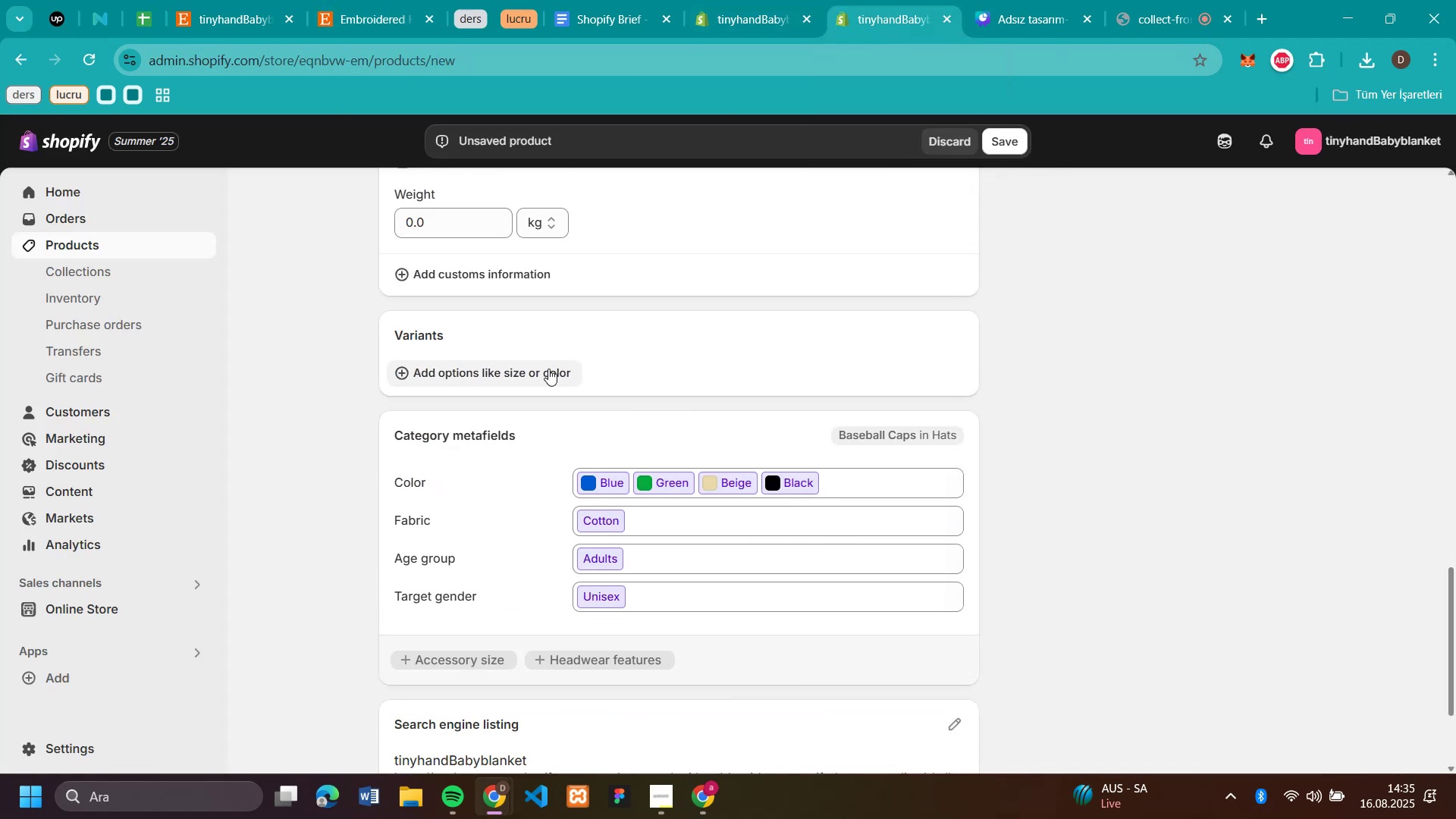 
left_click([546, 368])
 